 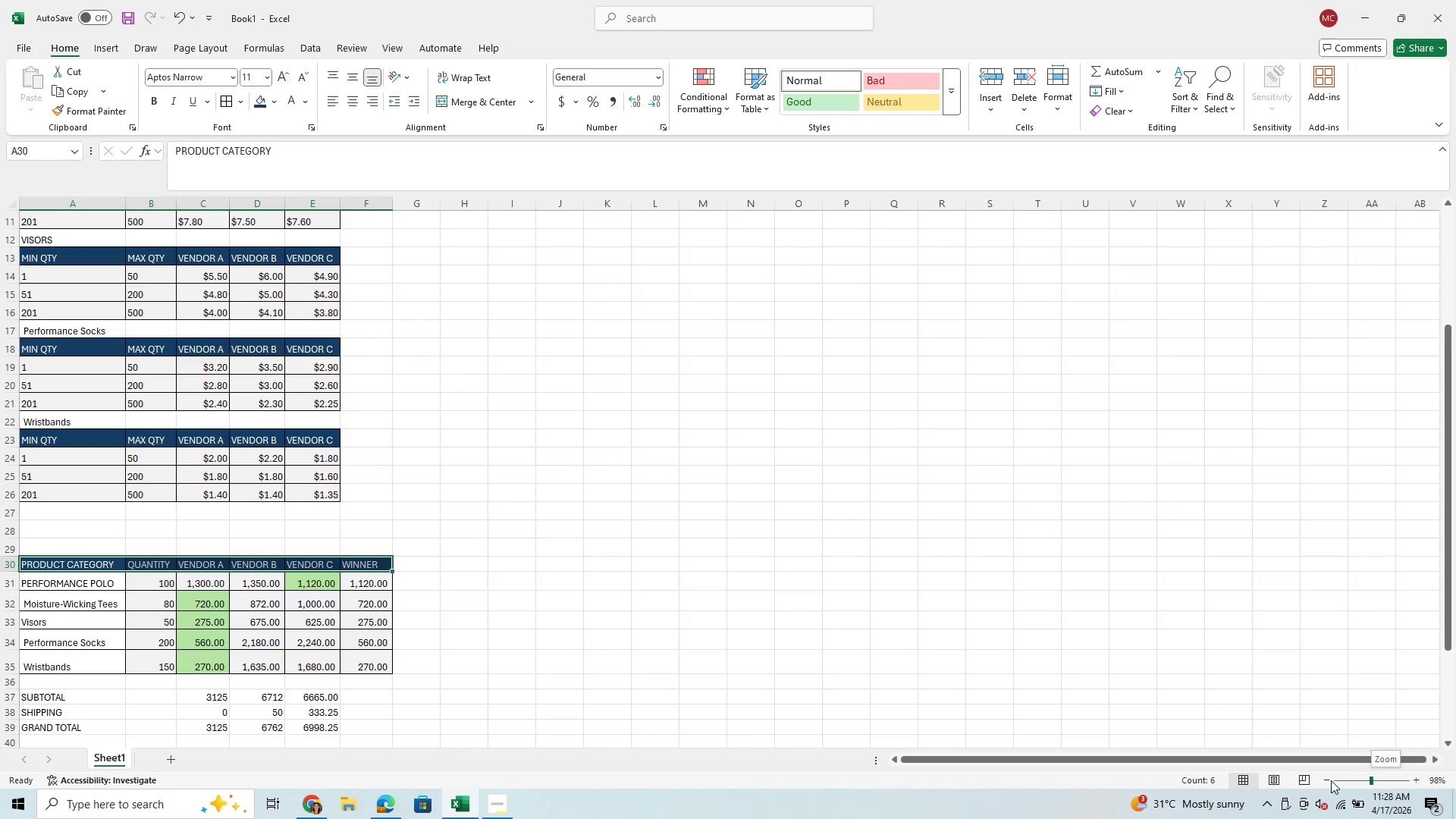 
left_click([1384, 782])
 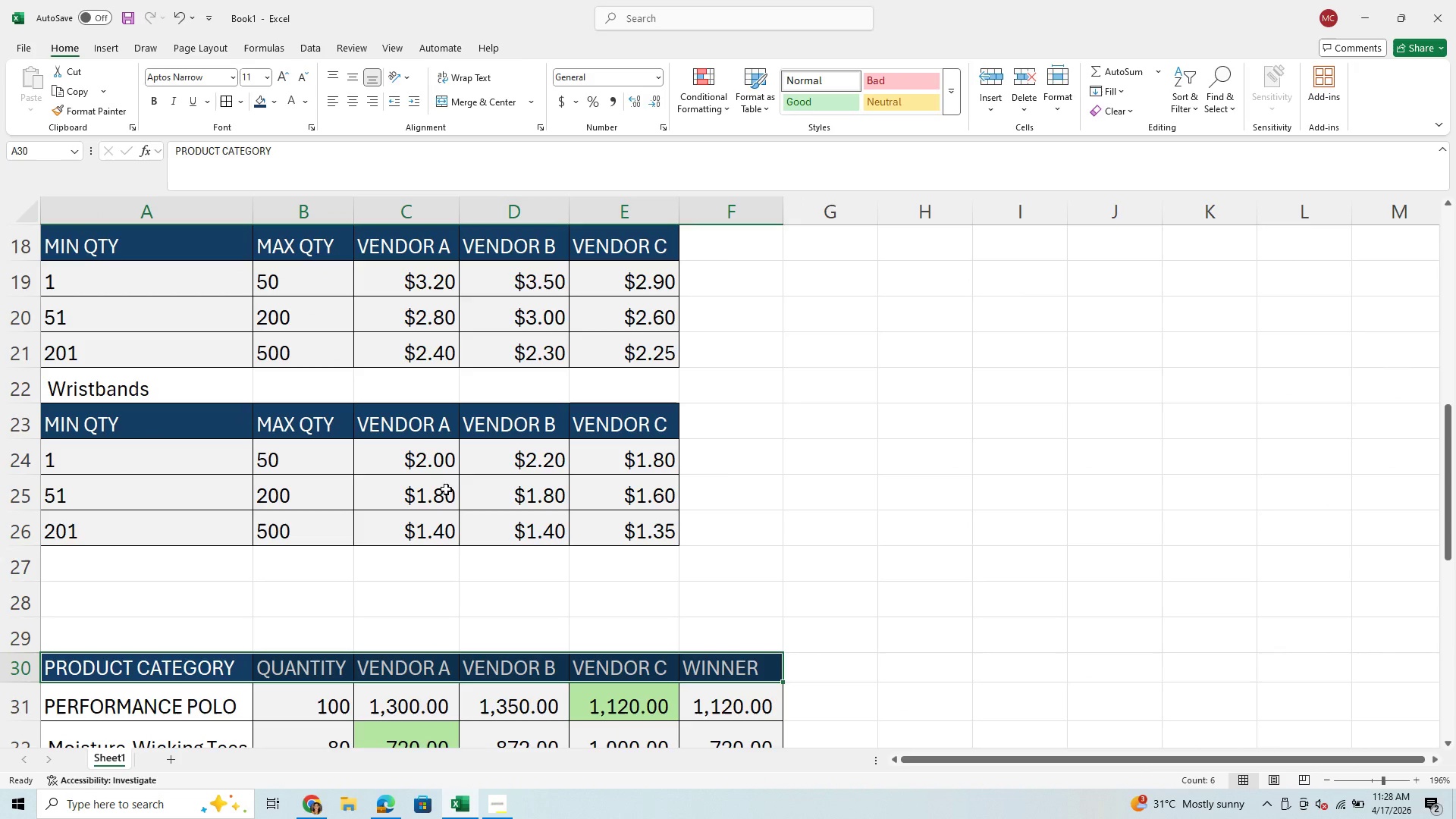 
scroll: coordinate [441, 486], scroll_direction: up, amount: 11.0
 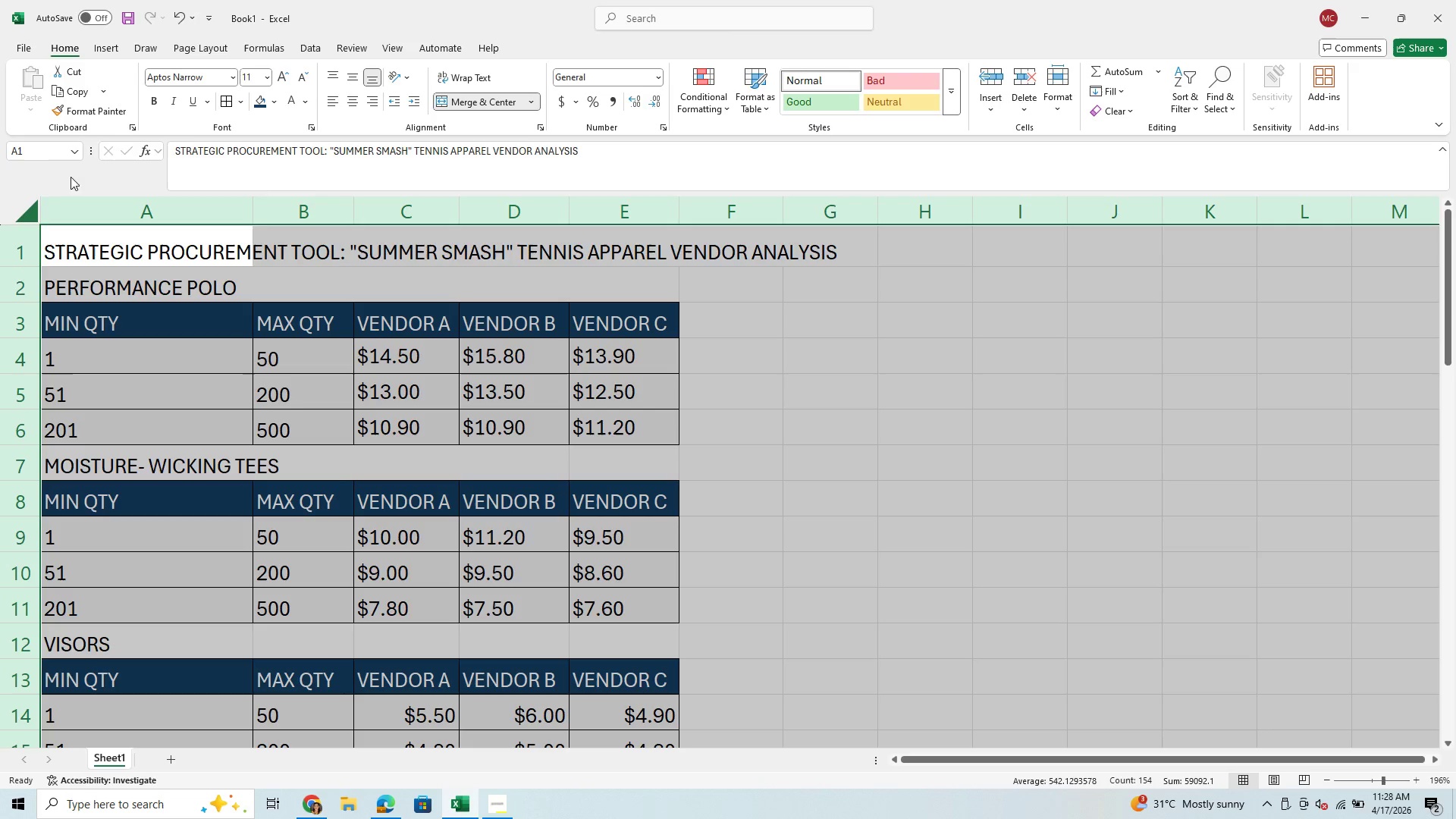 
left_click([221, 79])
 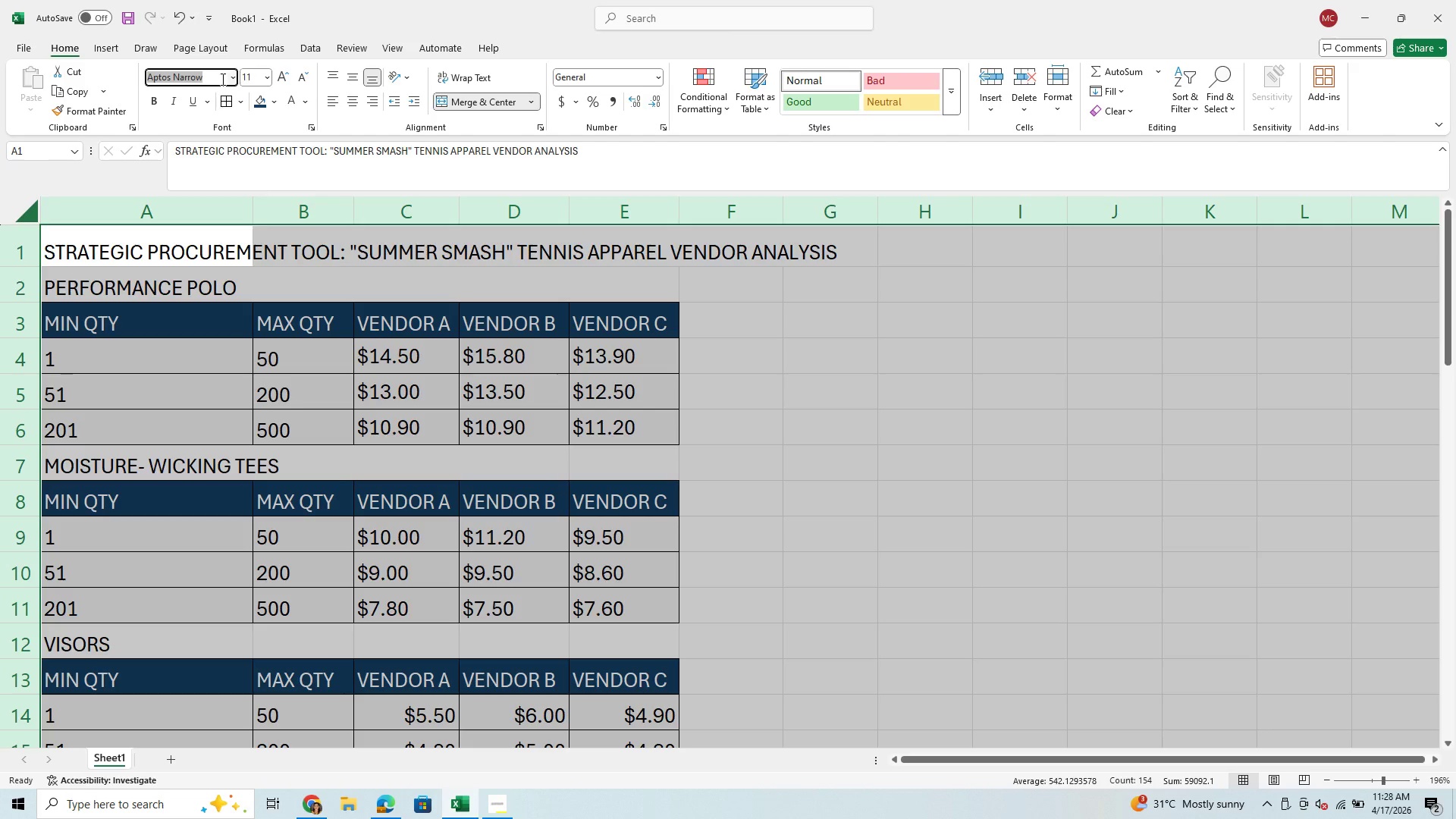 
type(times)
 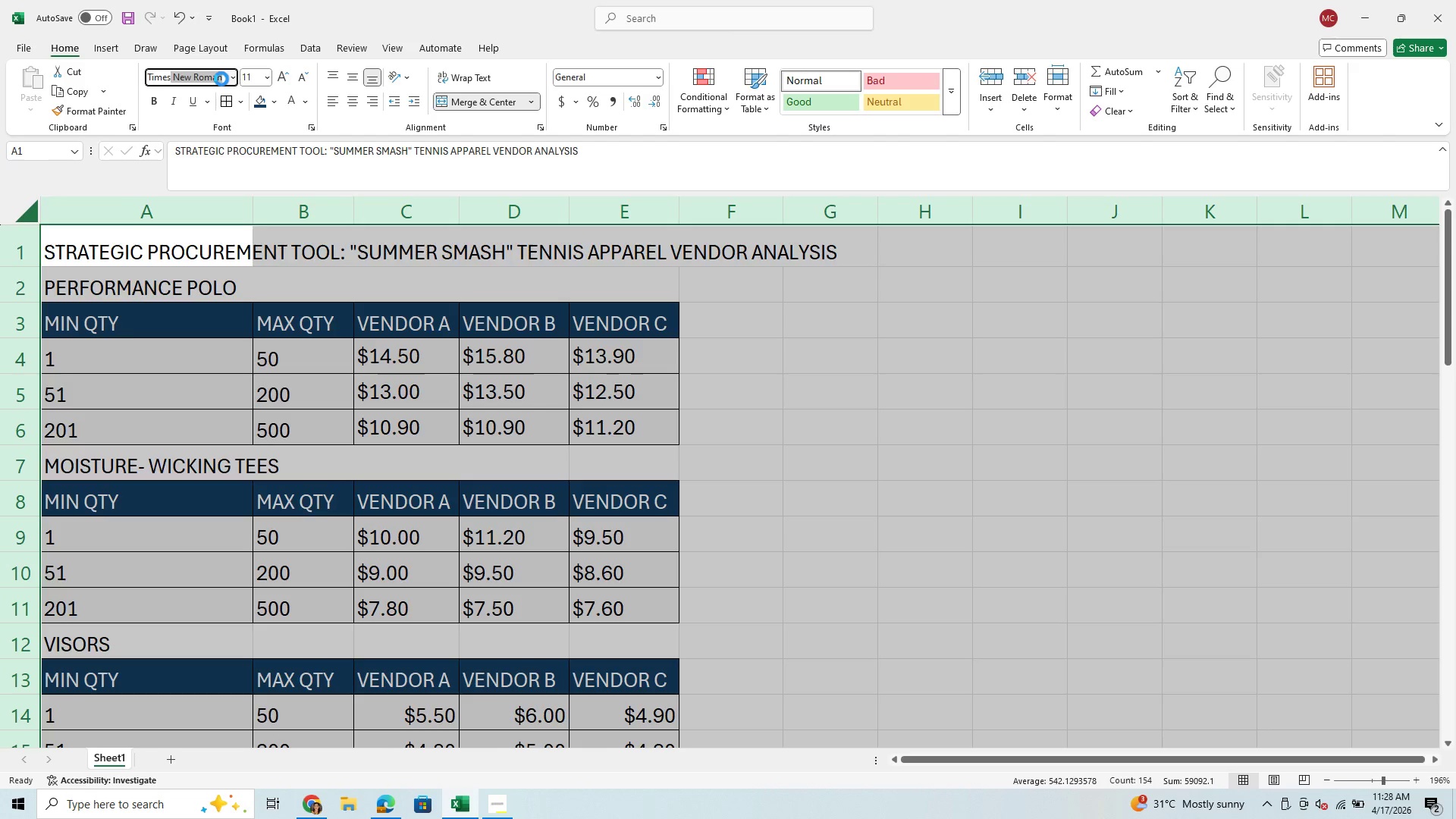 
key(Enter)
 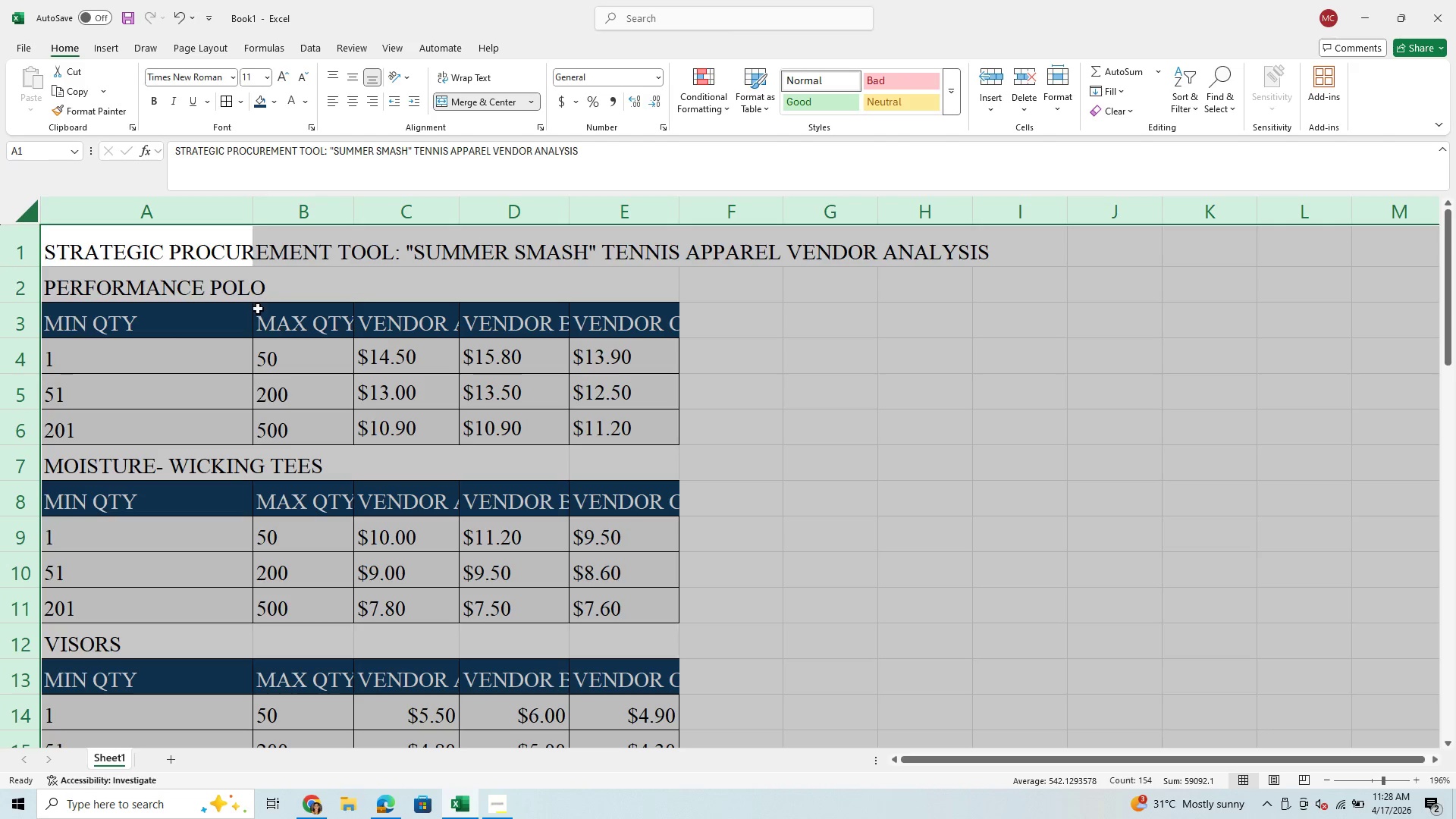 
left_click([248, 403])
 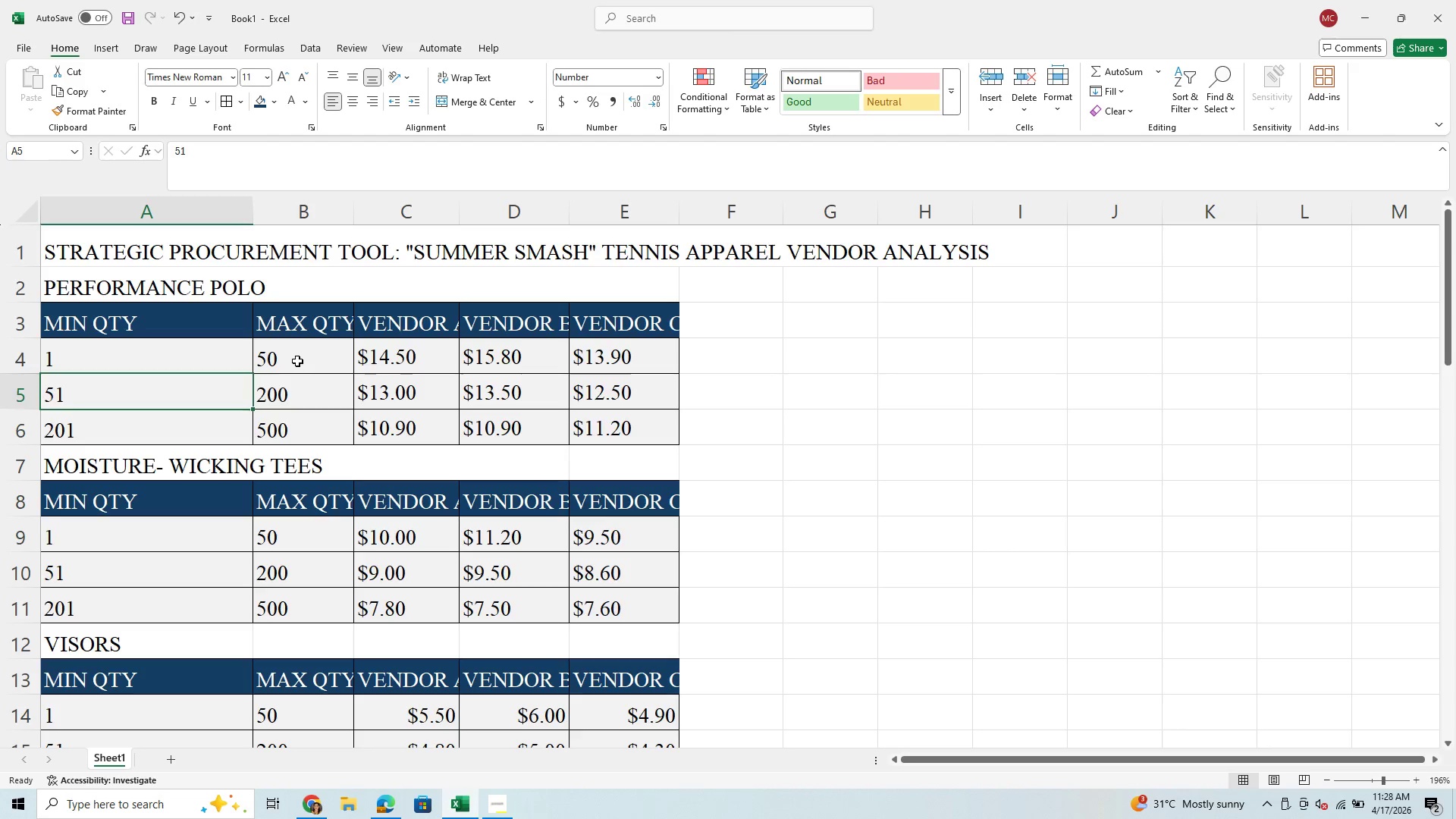 
left_click_drag(start_coordinate=[297, 361], to_coordinate=[593, 433])
 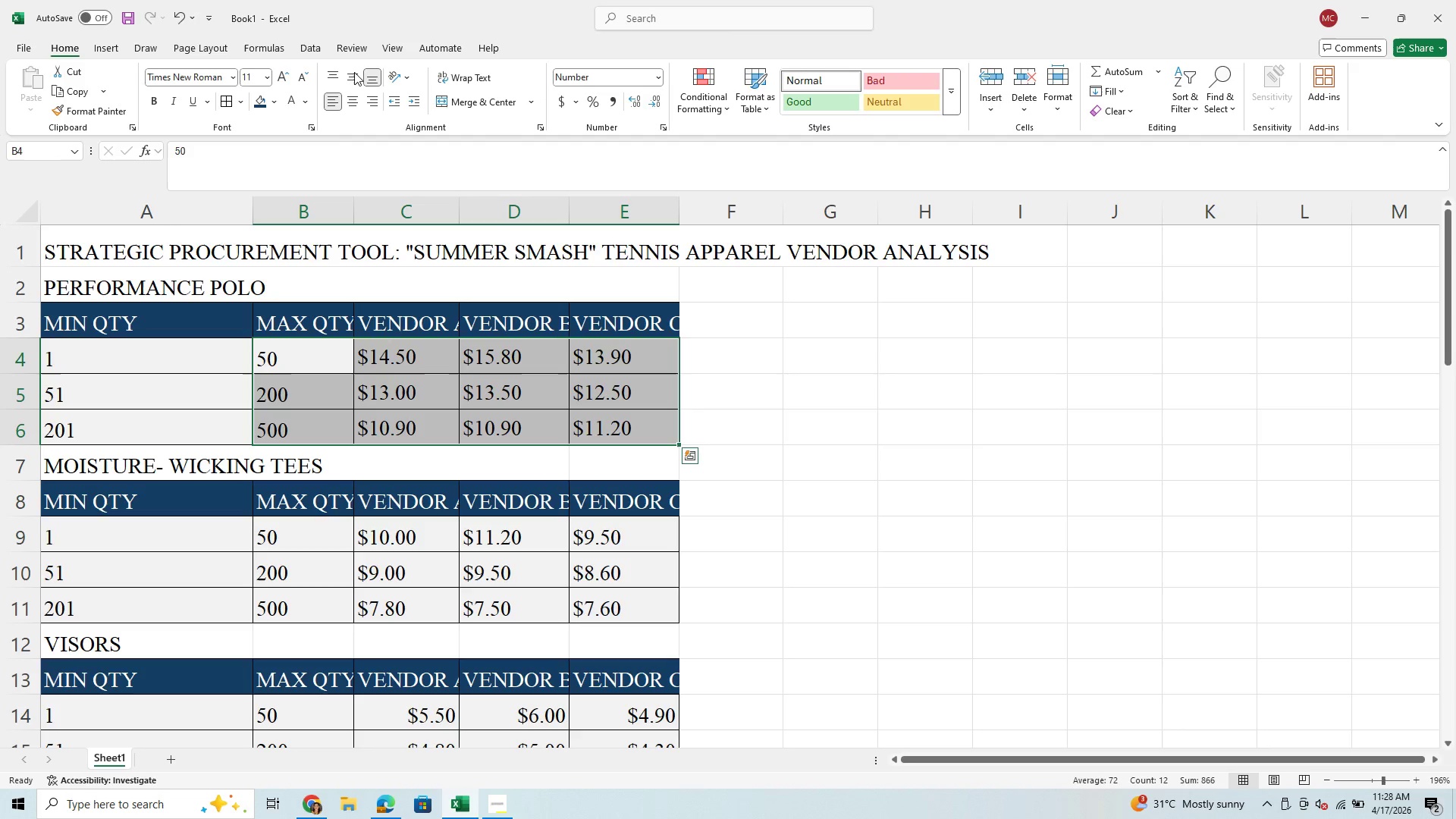 
left_click([353, 77])
 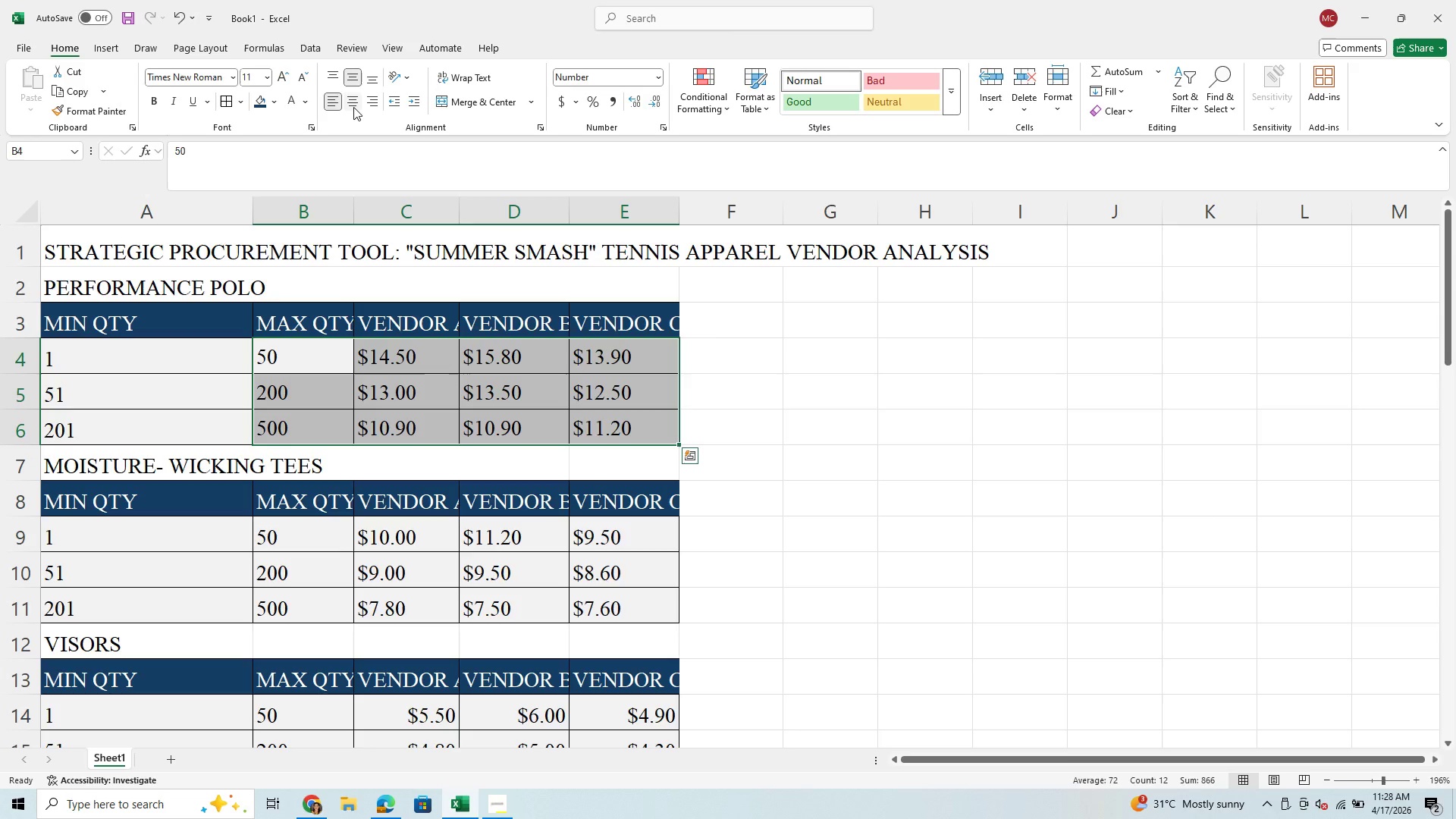 
left_click([353, 107])
 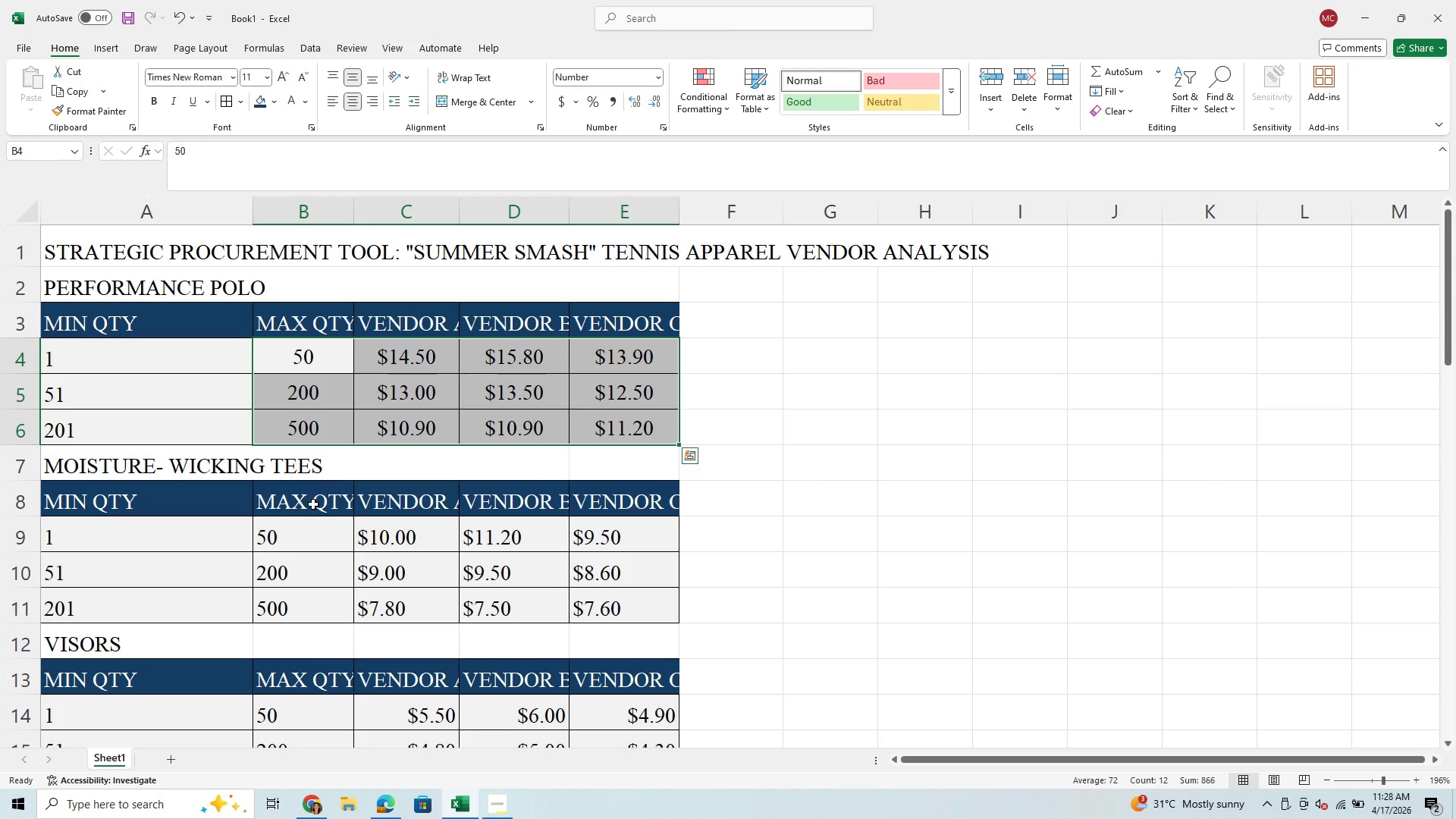 
left_click_drag(start_coordinate=[290, 544], to_coordinate=[600, 604])
 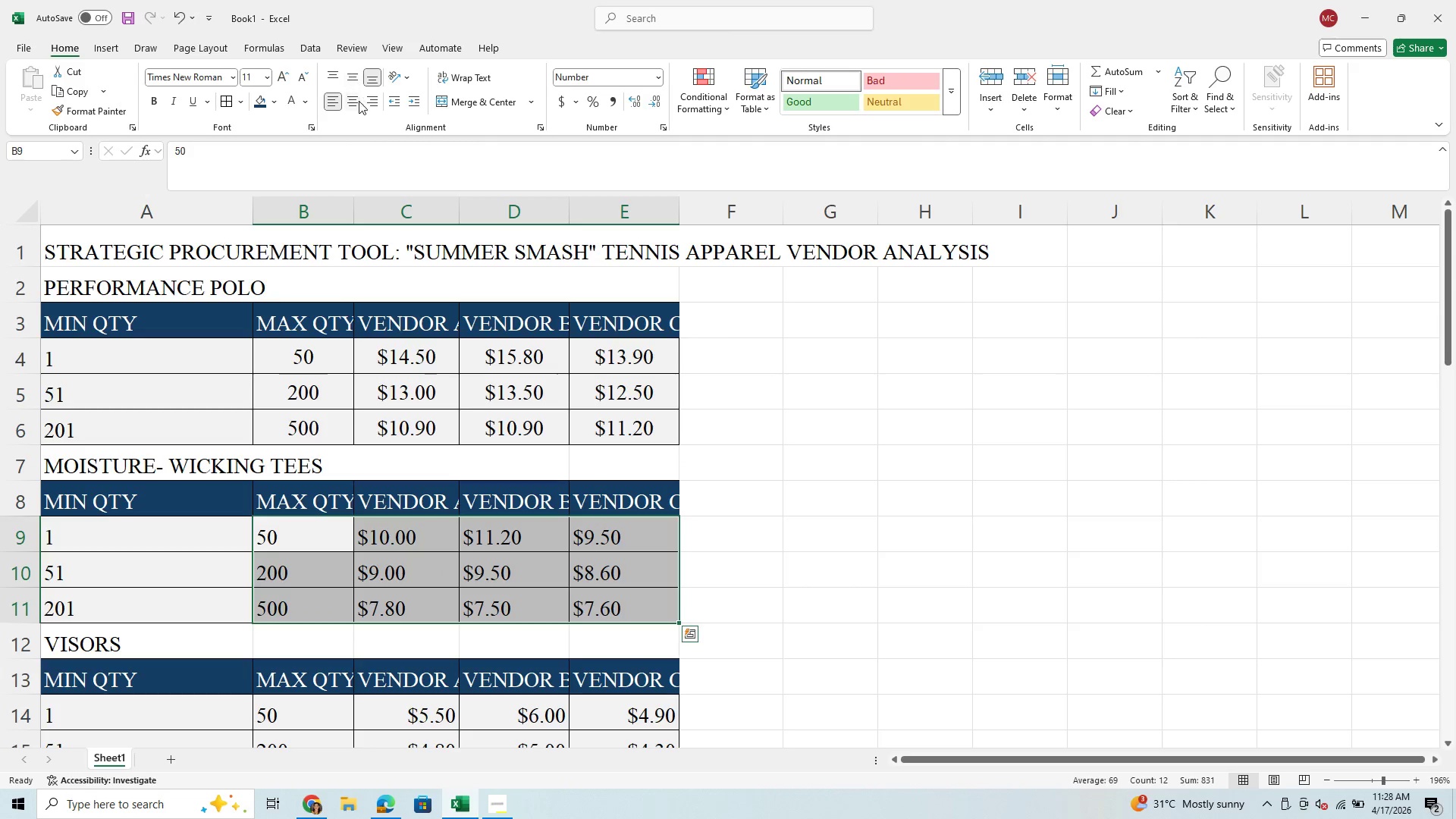 
left_click([359, 102])
 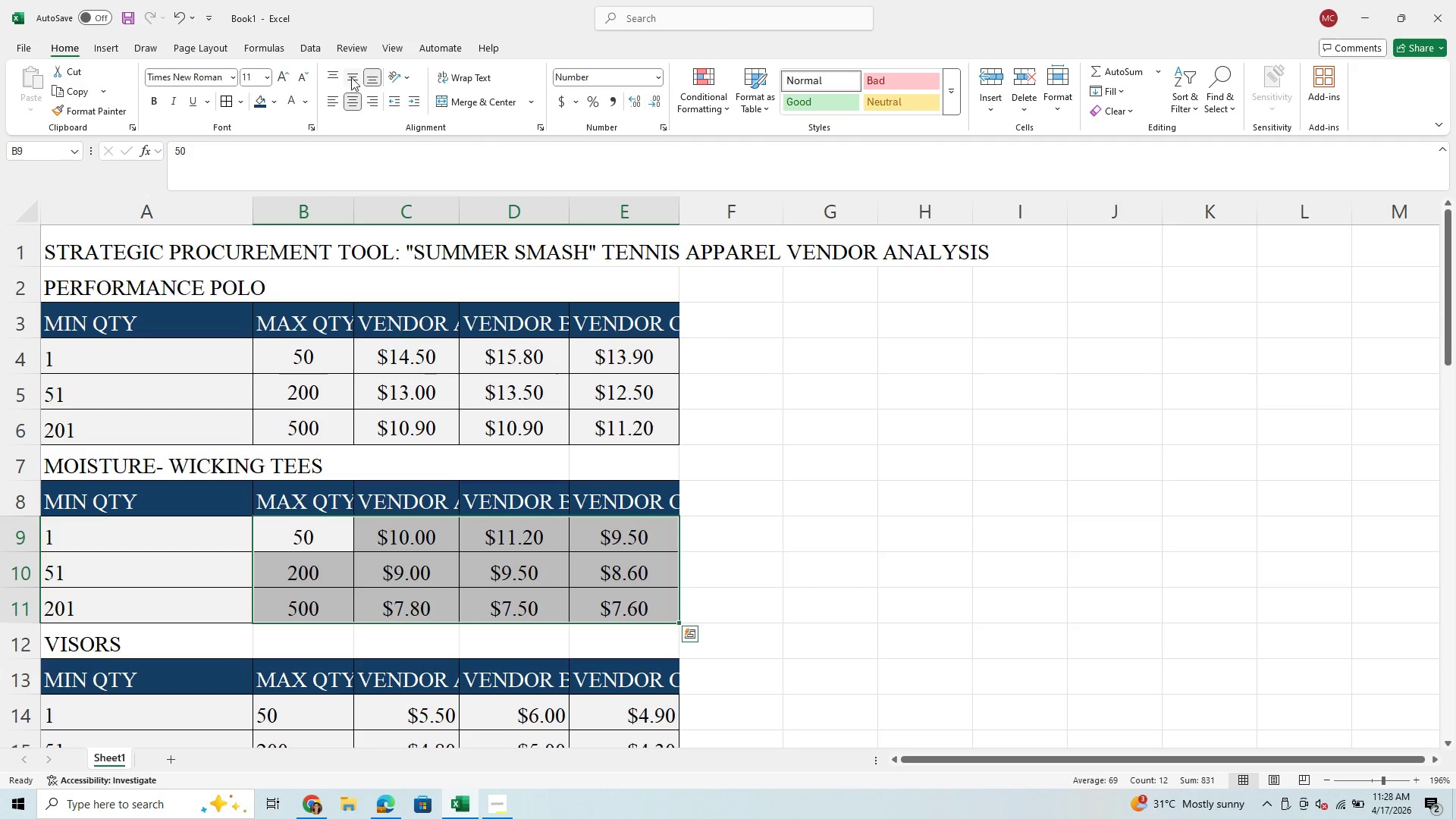 
left_click([351, 76])
 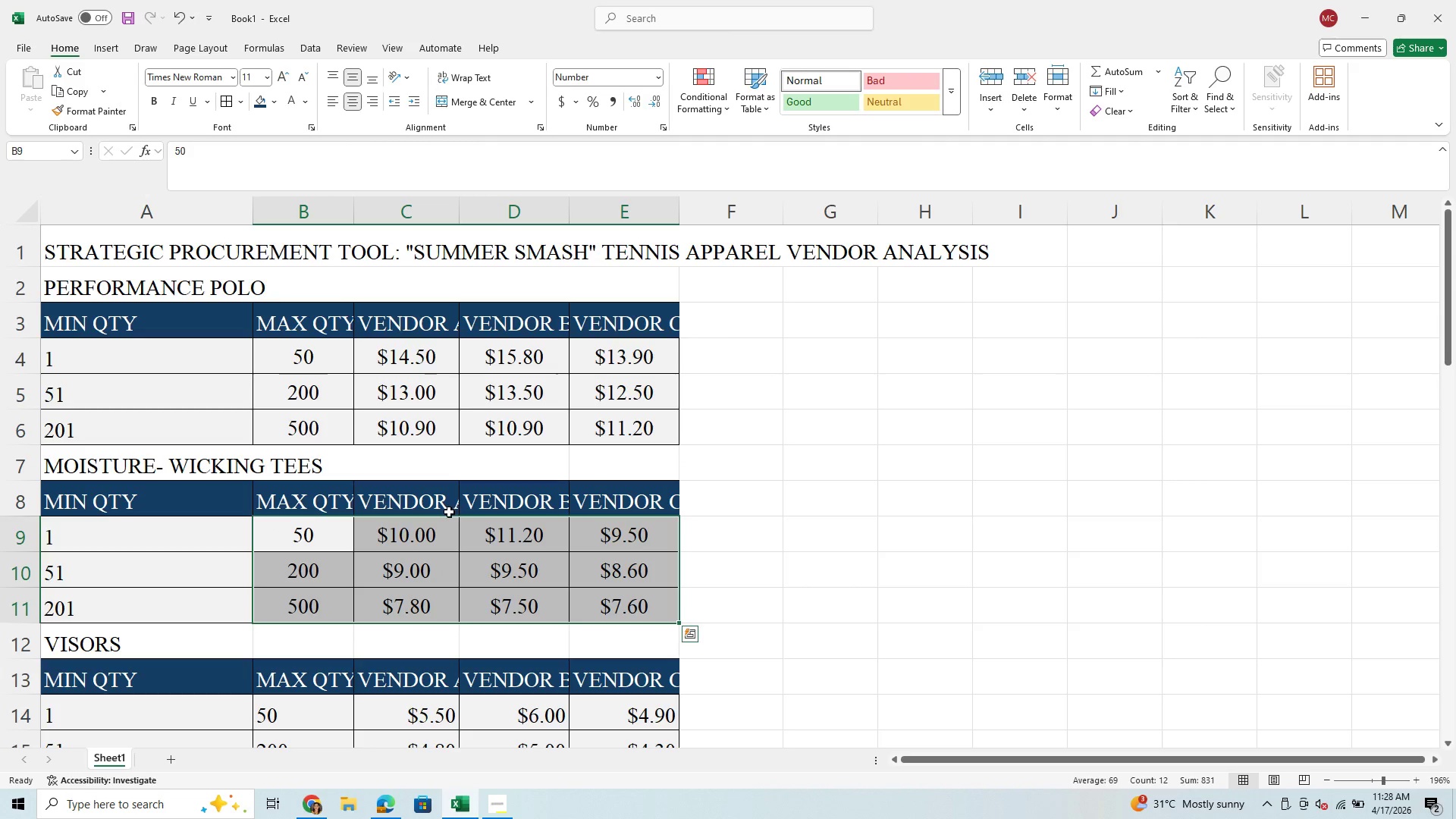 
scroll: coordinate [450, 515], scroll_direction: down, amount: 3.0
 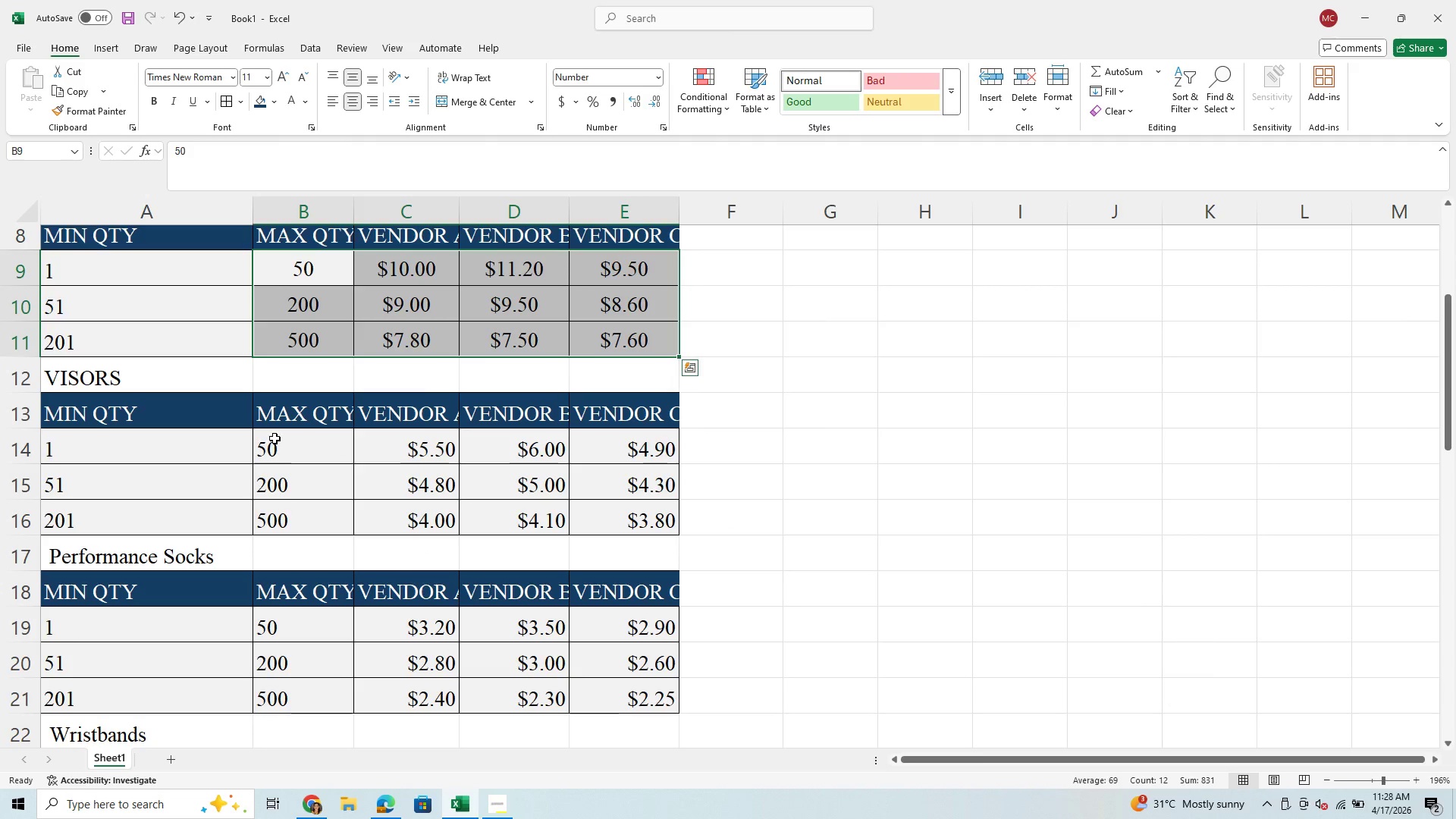 
left_click_drag(start_coordinate=[275, 438], to_coordinate=[588, 511])
 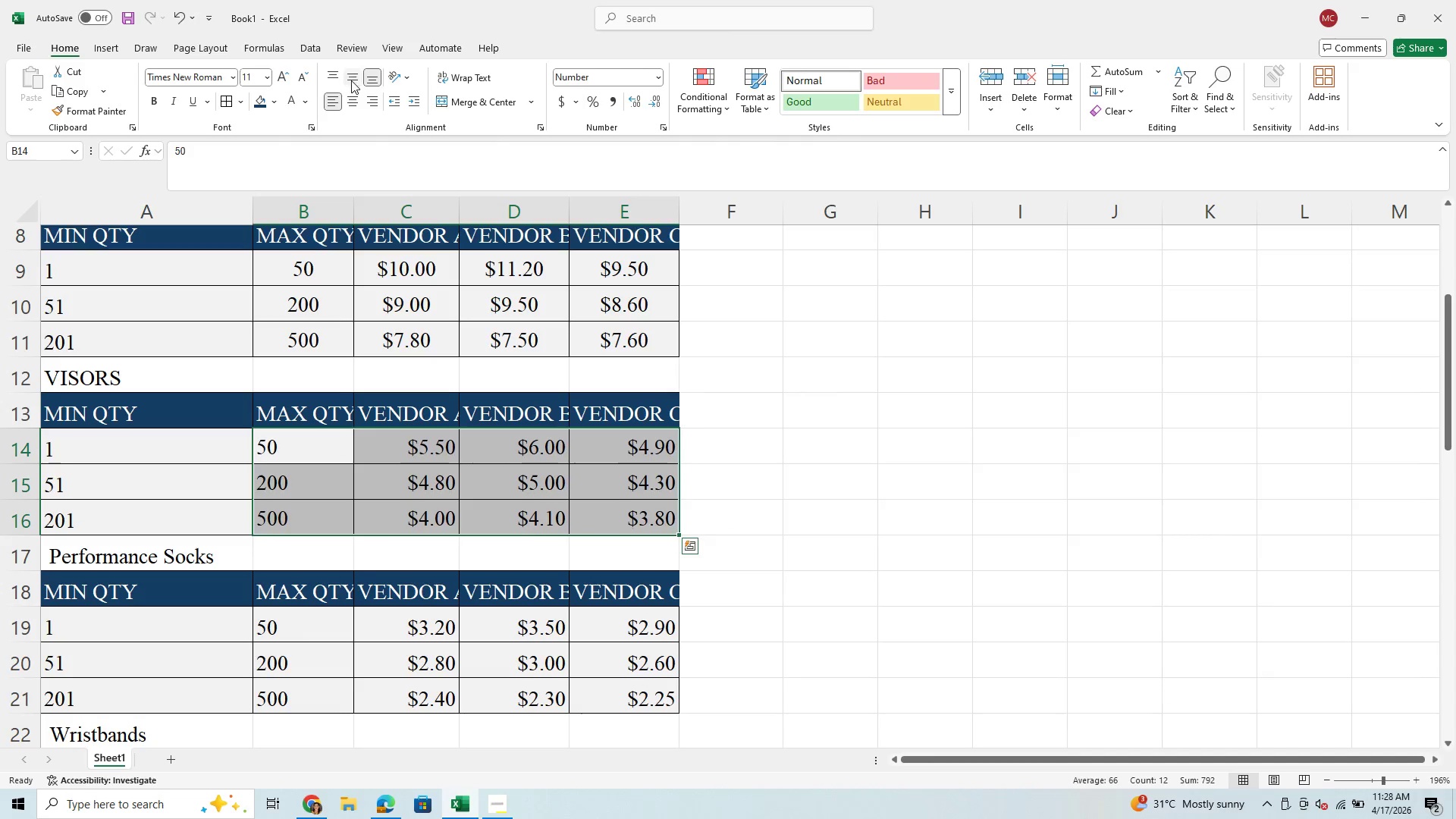 
left_click([353, 101])
 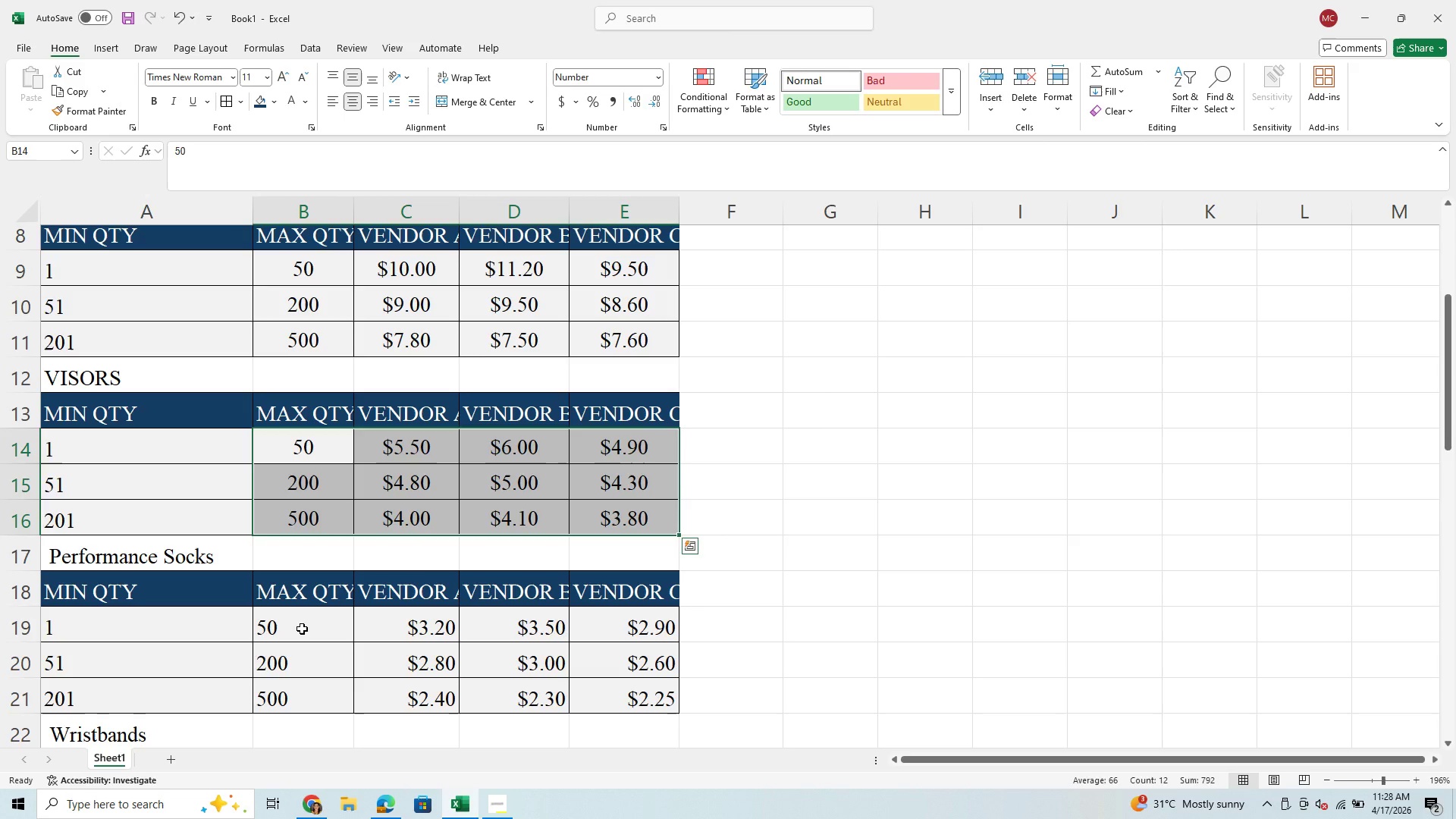 
left_click_drag(start_coordinate=[302, 629], to_coordinate=[607, 698])
 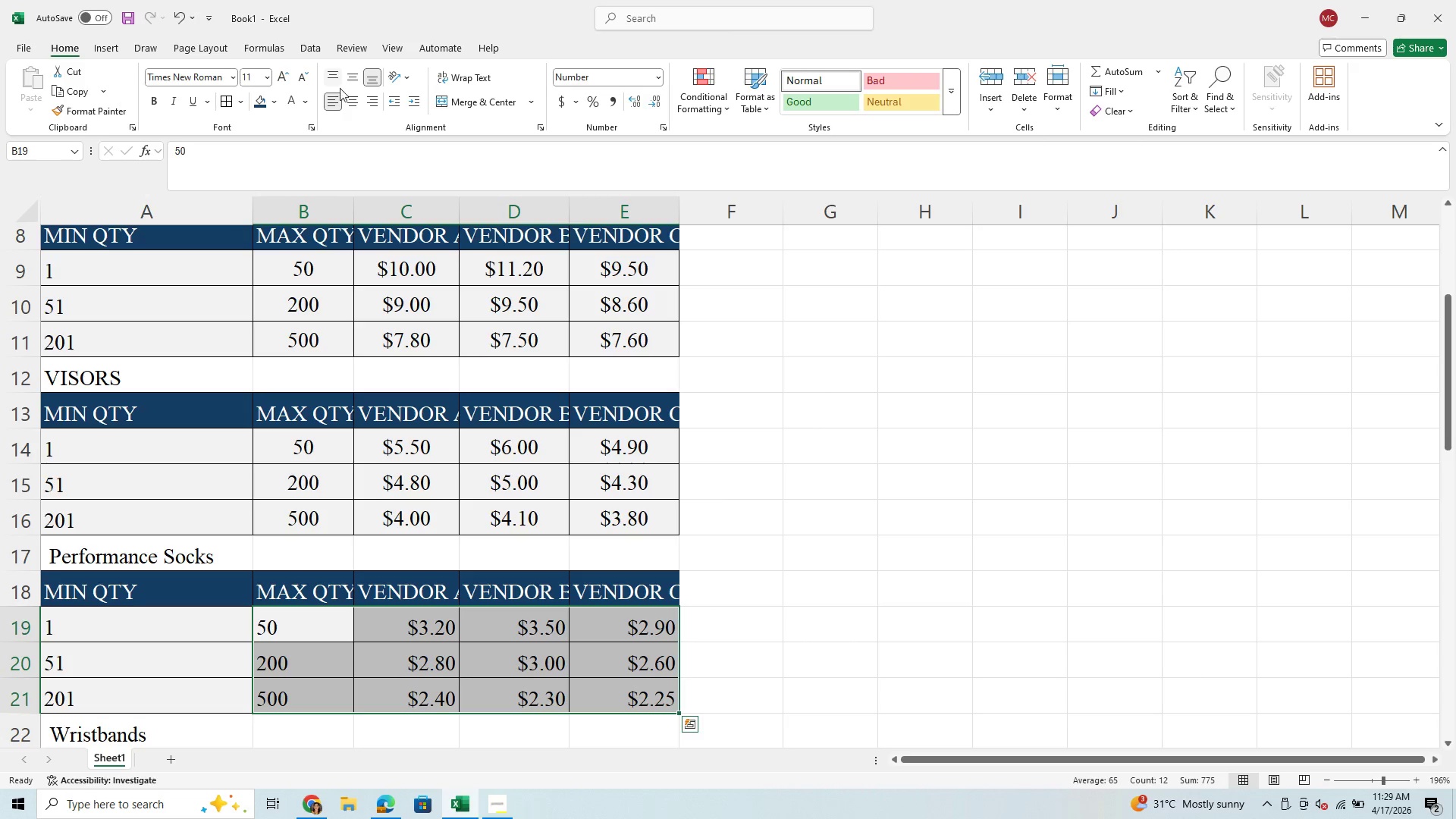 
left_click([349, 102])
 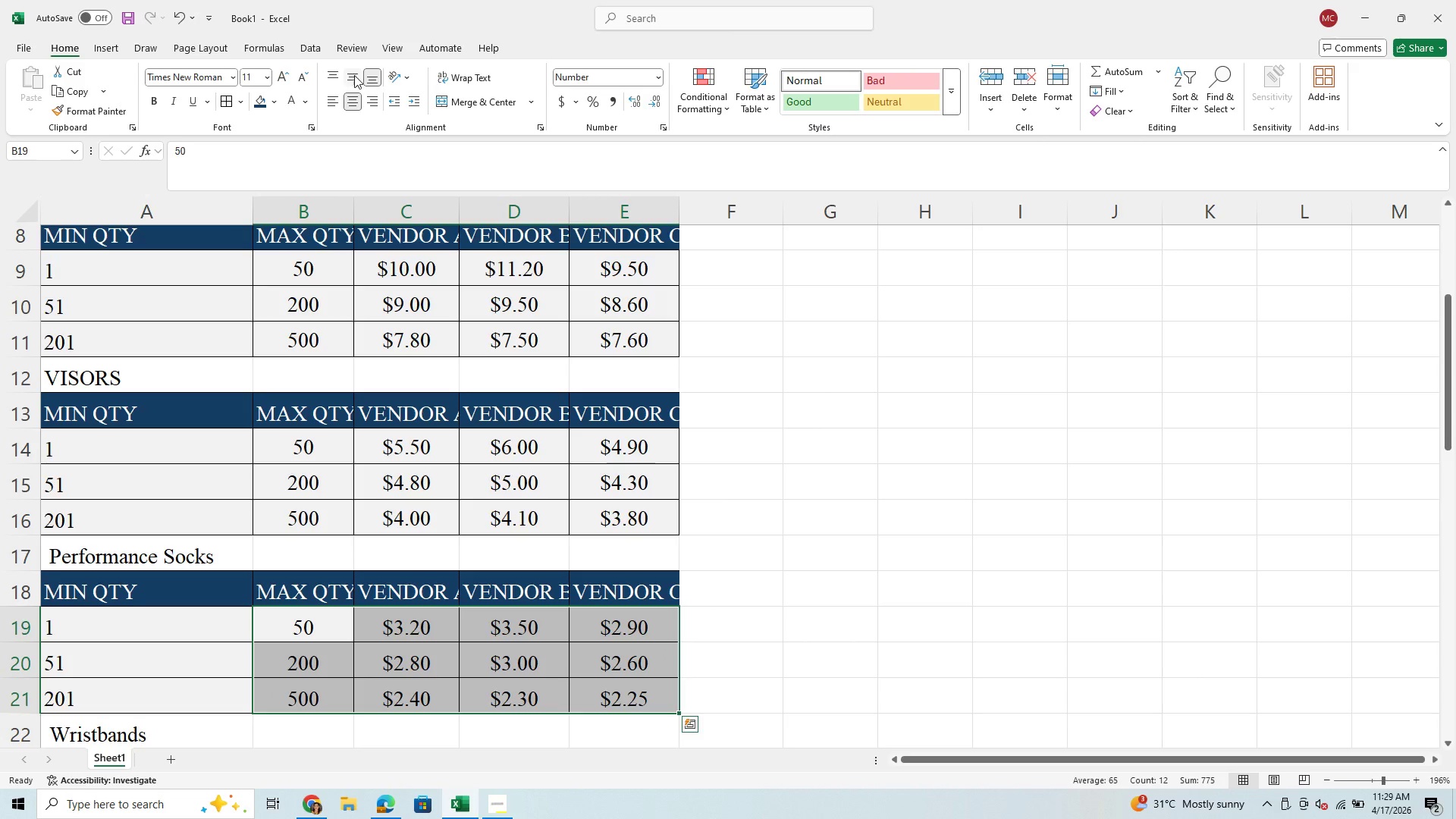 
left_click([356, 77])
 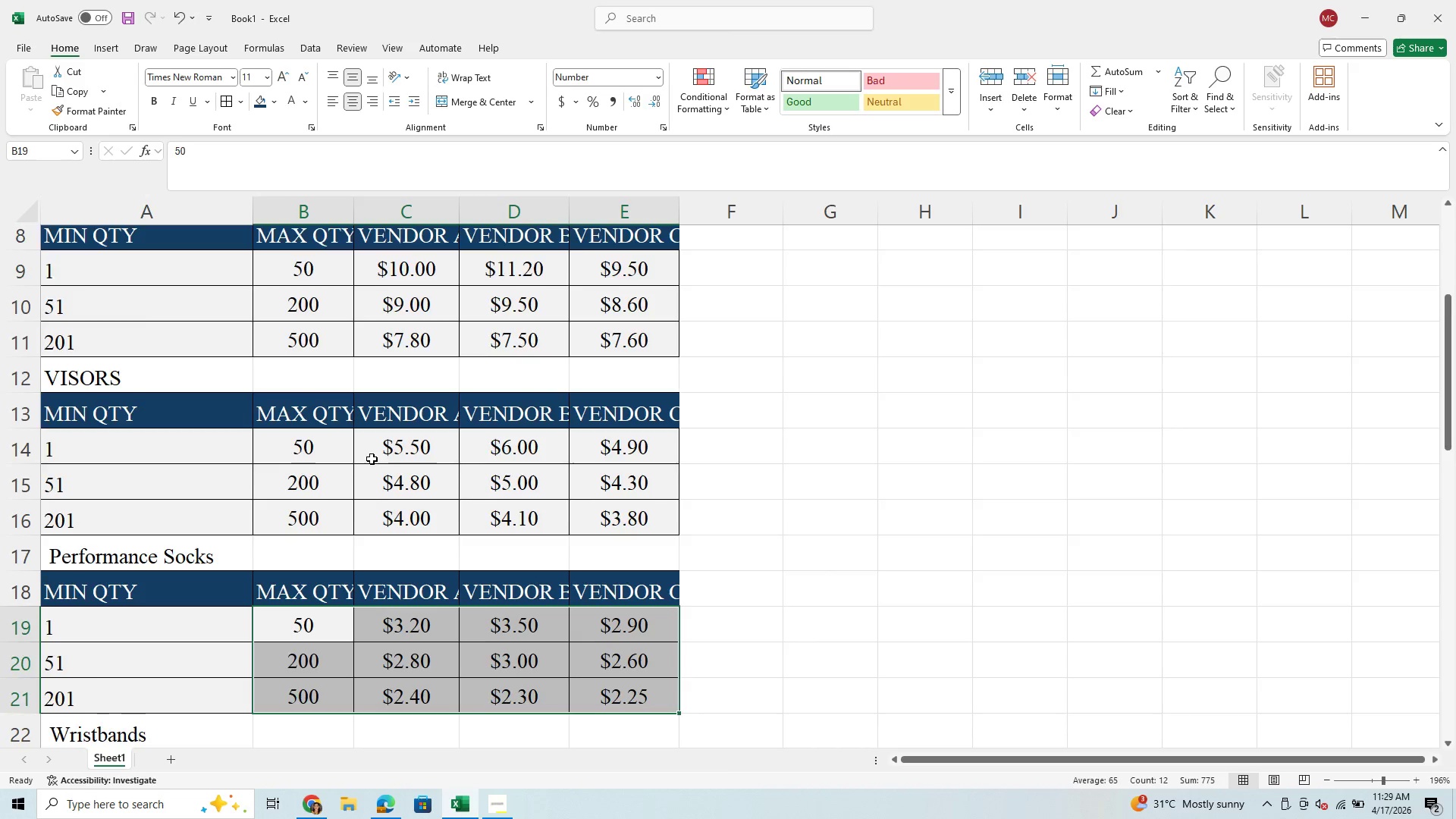 
scroll: coordinate [396, 504], scroll_direction: down, amount: 4.0
 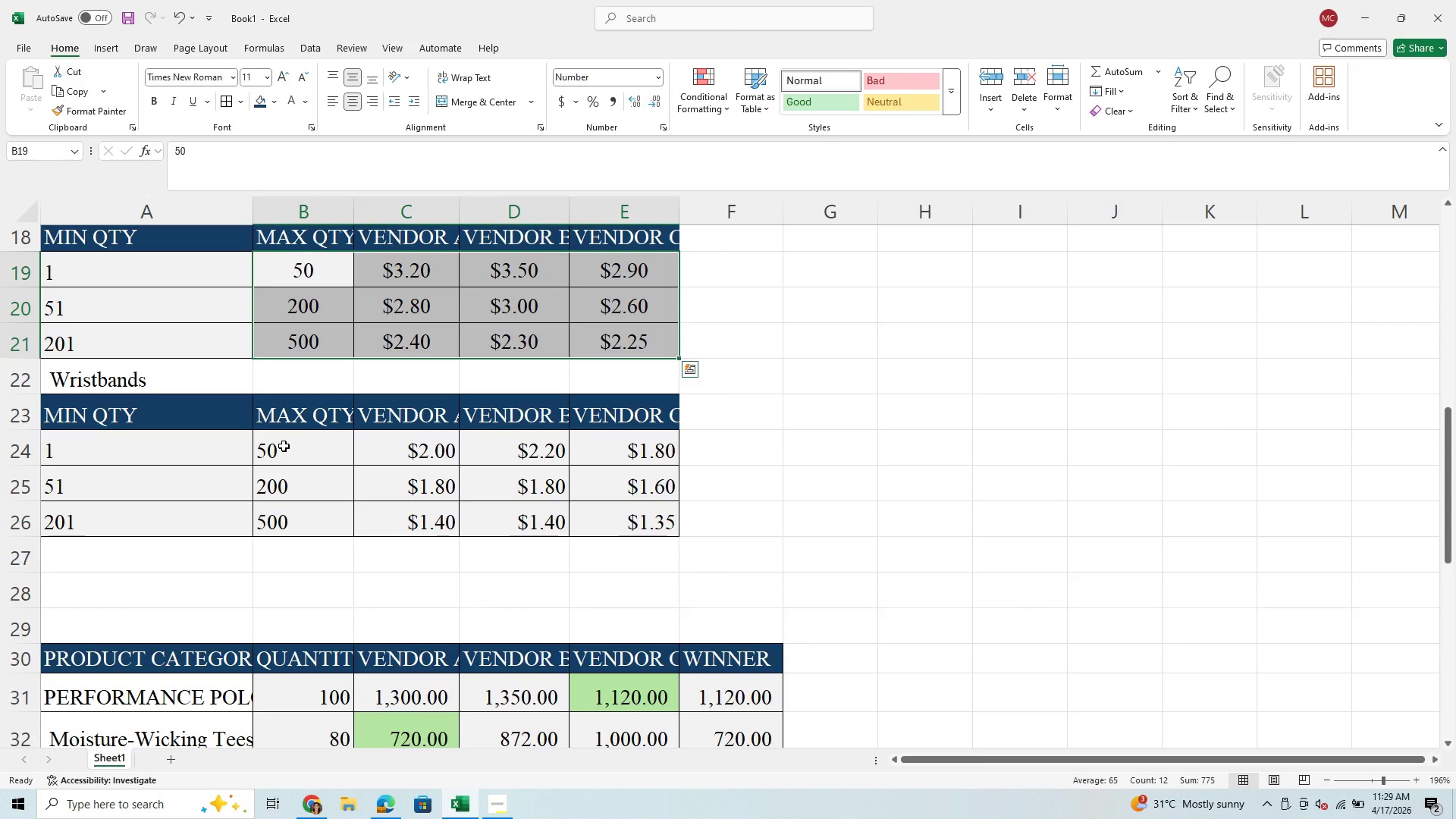 
left_click_drag(start_coordinate=[284, 446], to_coordinate=[649, 526])
 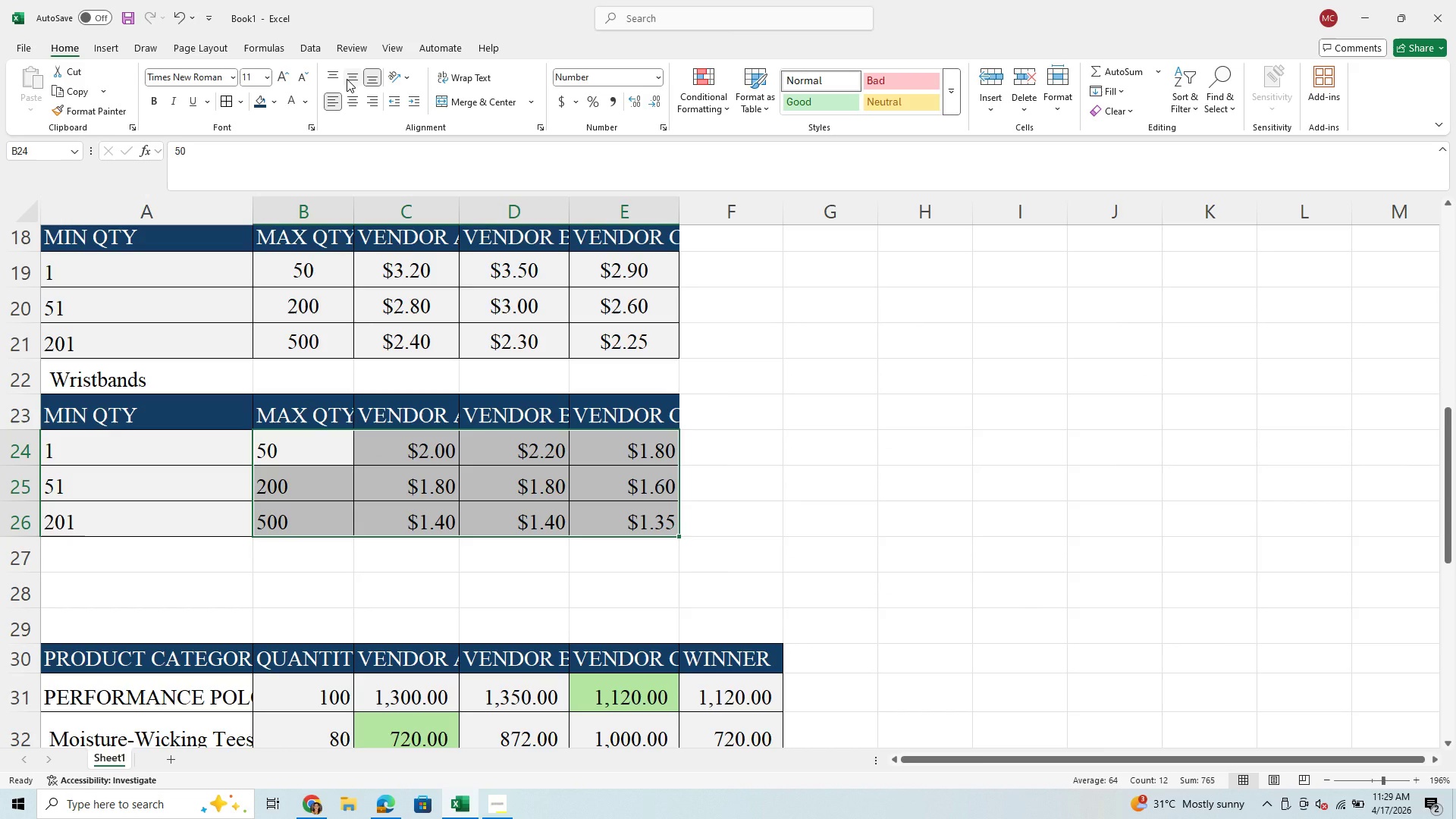 
left_click([347, 79])
 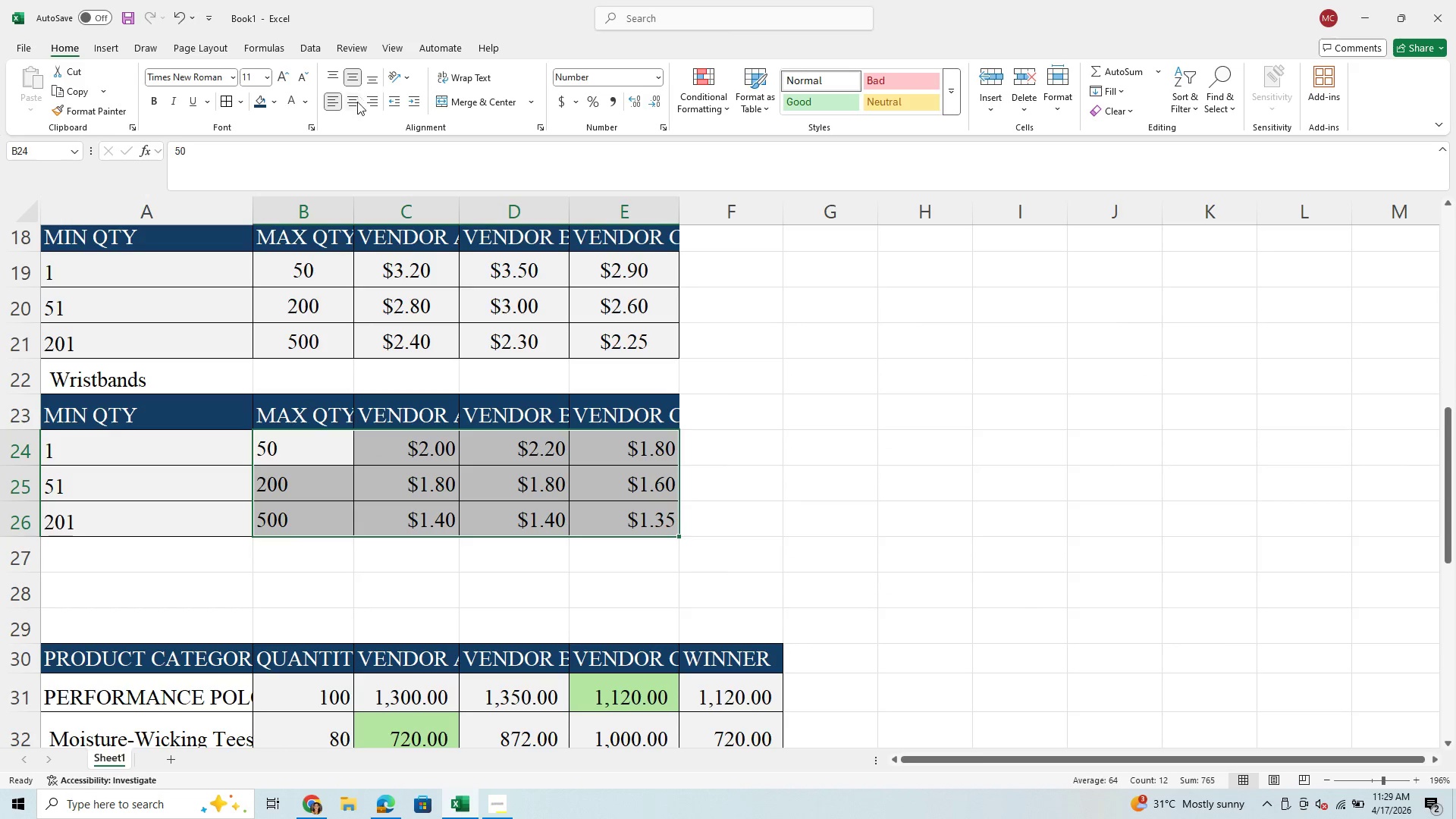 
left_click([354, 109])
 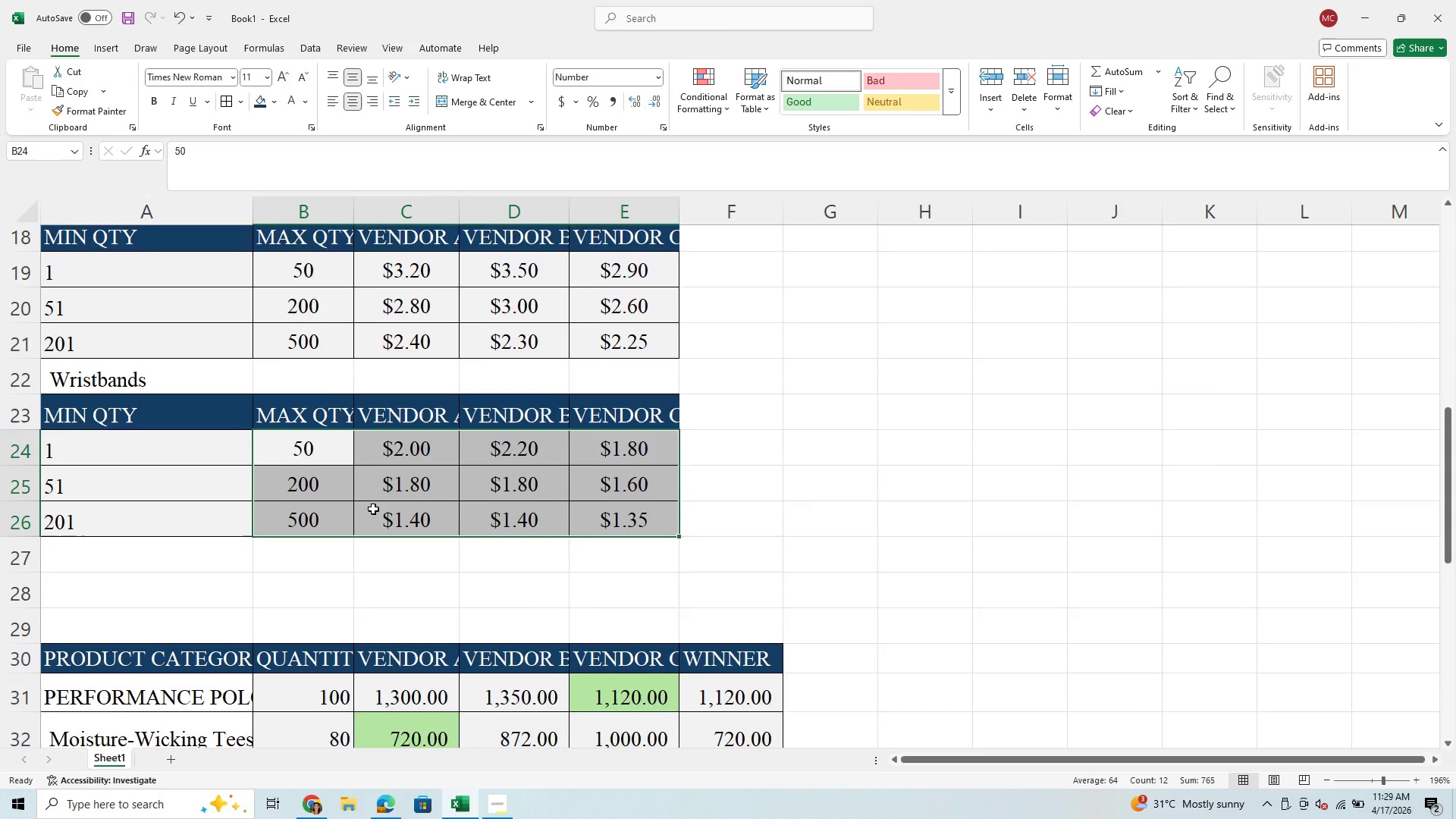 
scroll: coordinate [400, 546], scroll_direction: down, amount: 3.0
 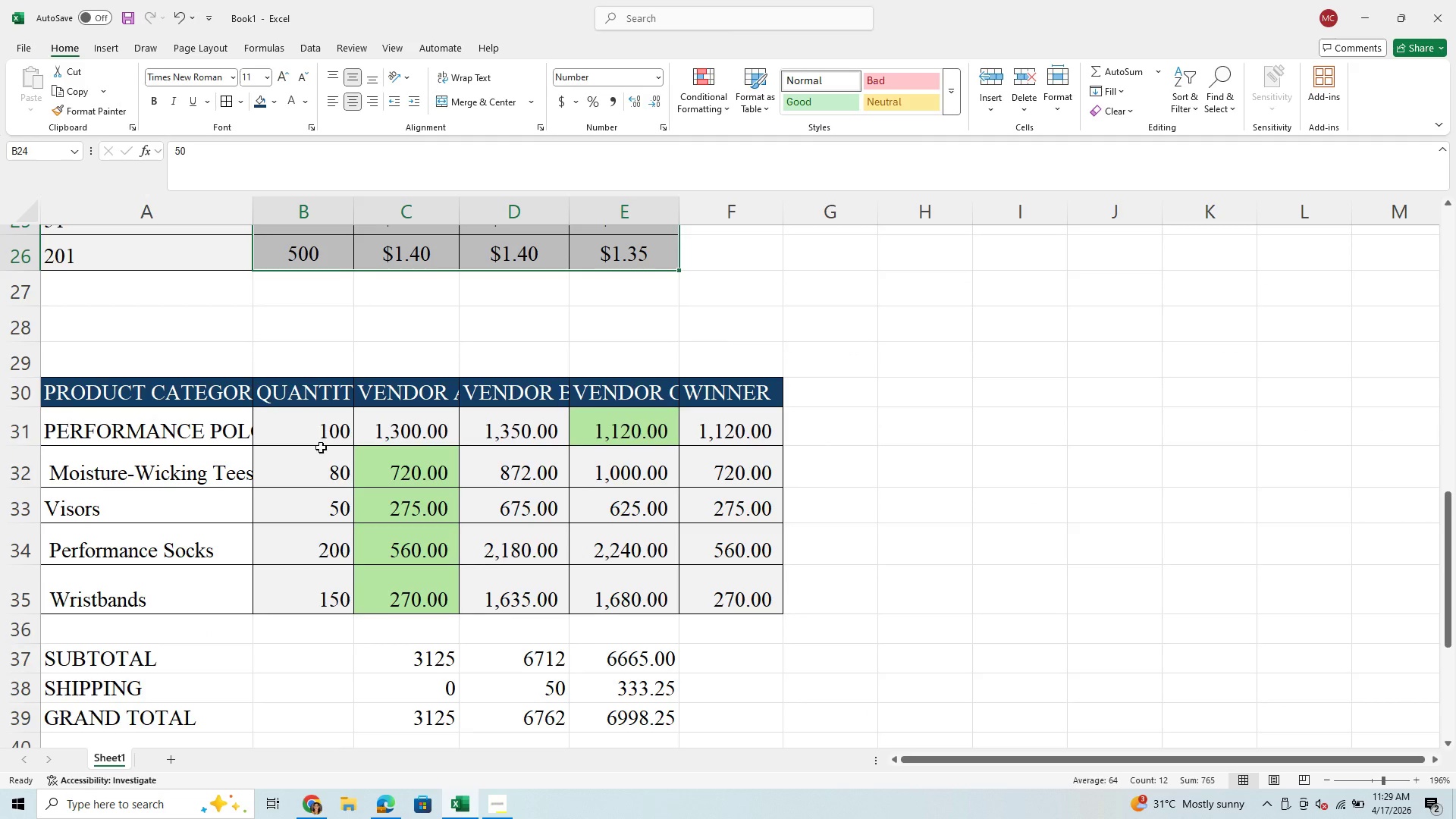 
left_click_drag(start_coordinate=[321, 436], to_coordinate=[643, 582])
 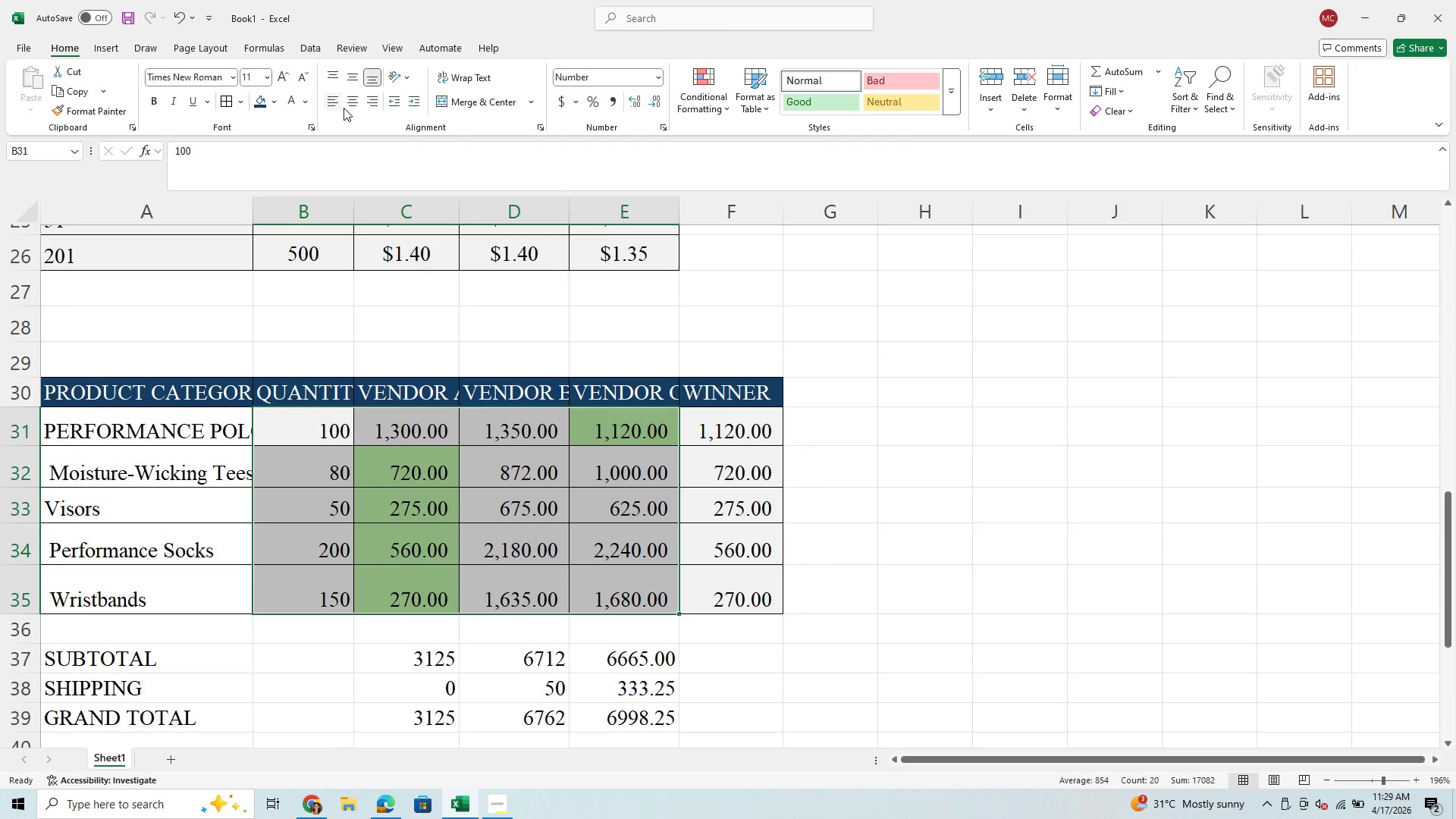 
left_click([351, 111])
 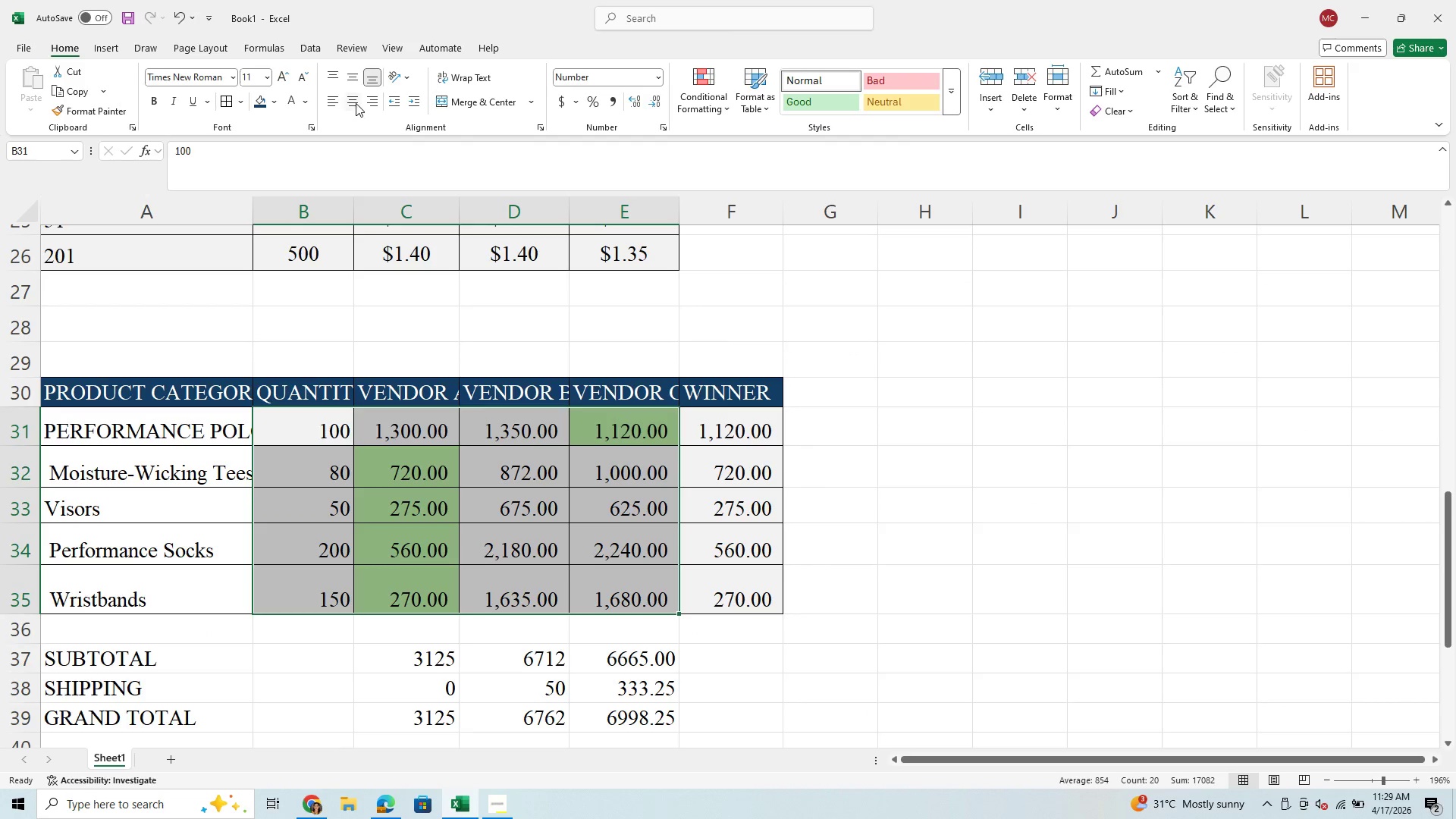 
double_click([356, 103])
 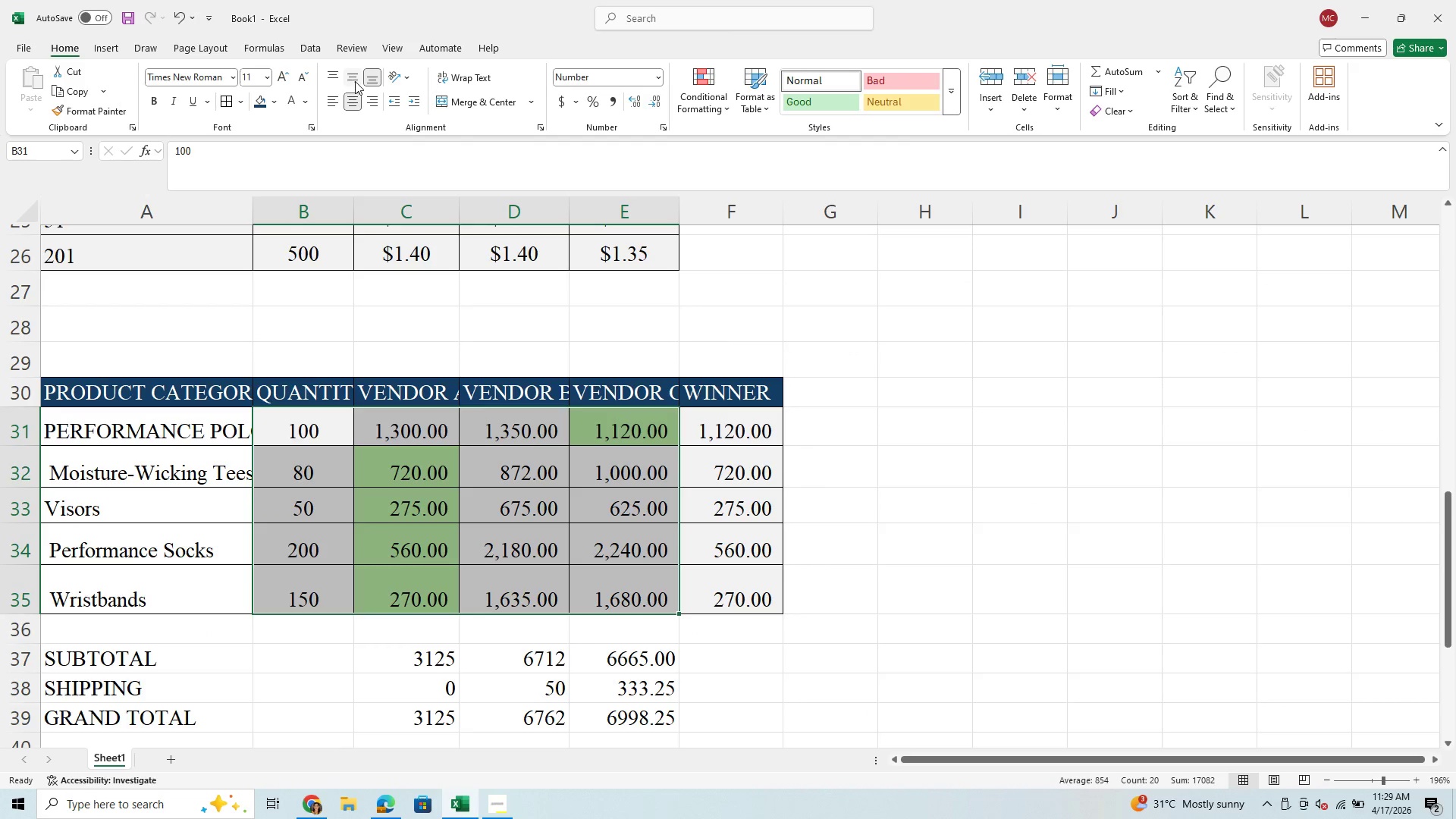 
left_click([355, 81])
 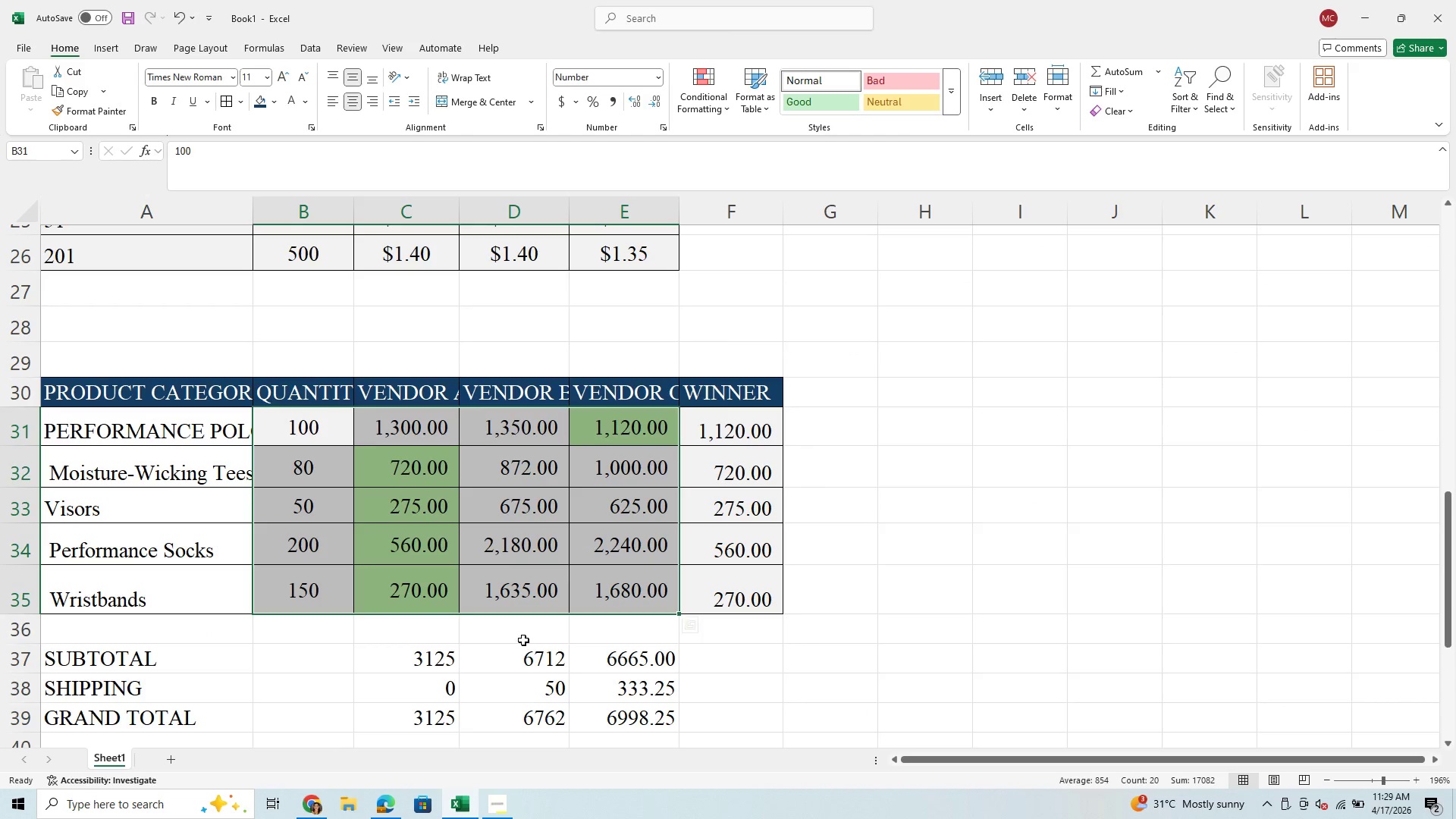 
left_click([538, 669])
 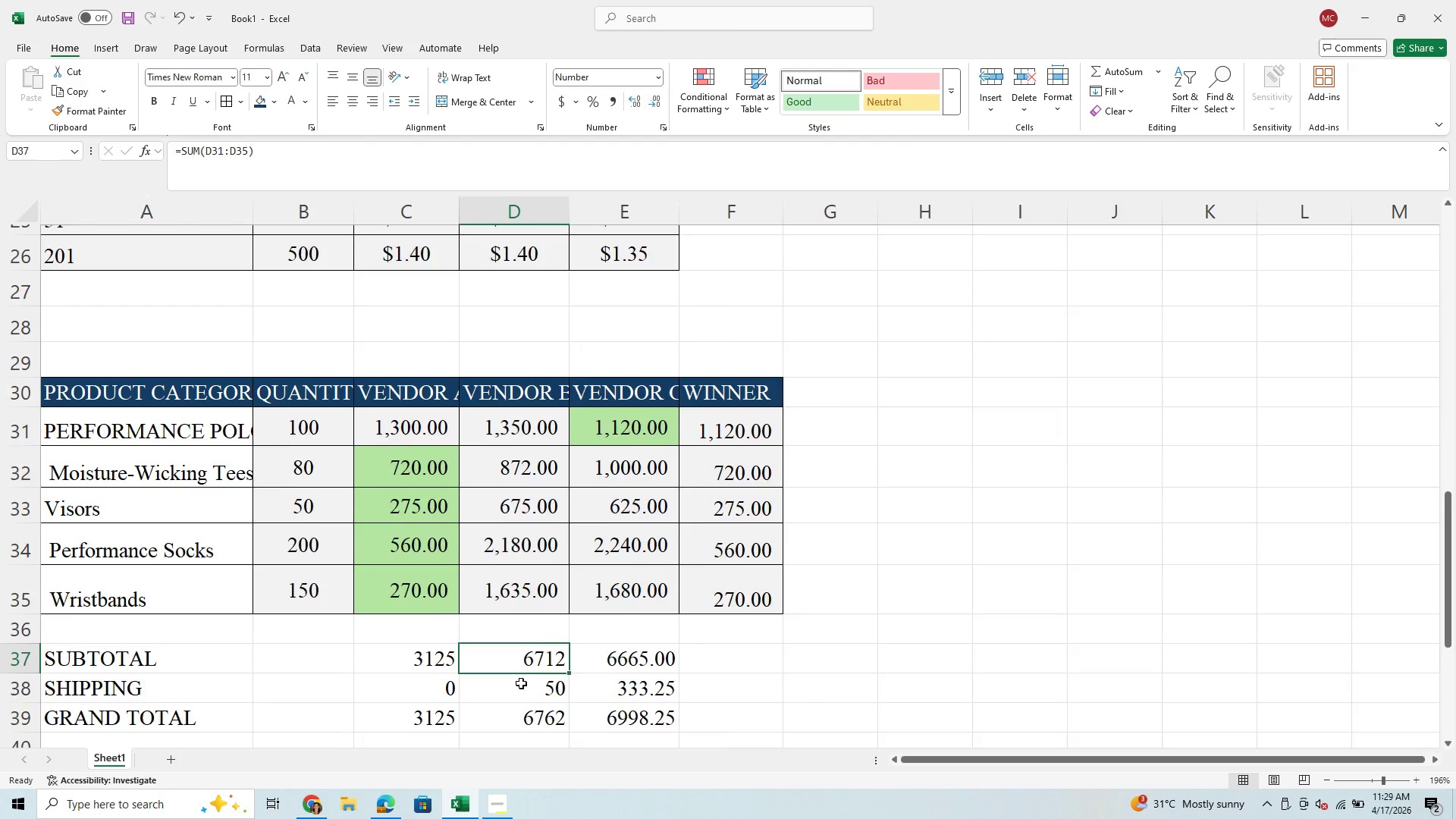 
scroll: coordinate [515, 660], scroll_direction: down, amount: 4.0
 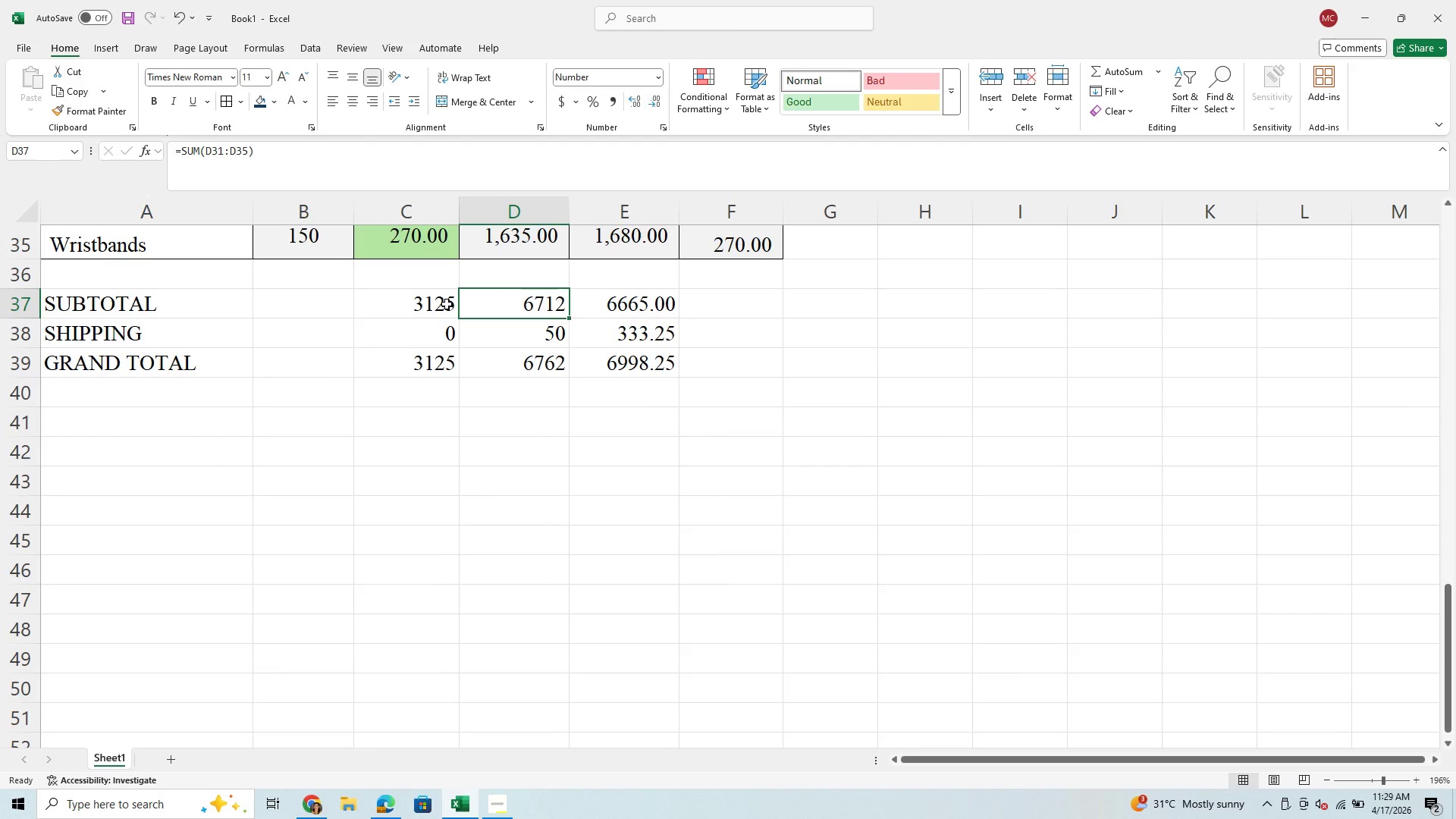 
left_click_drag(start_coordinate=[447, 304], to_coordinate=[648, 356])
 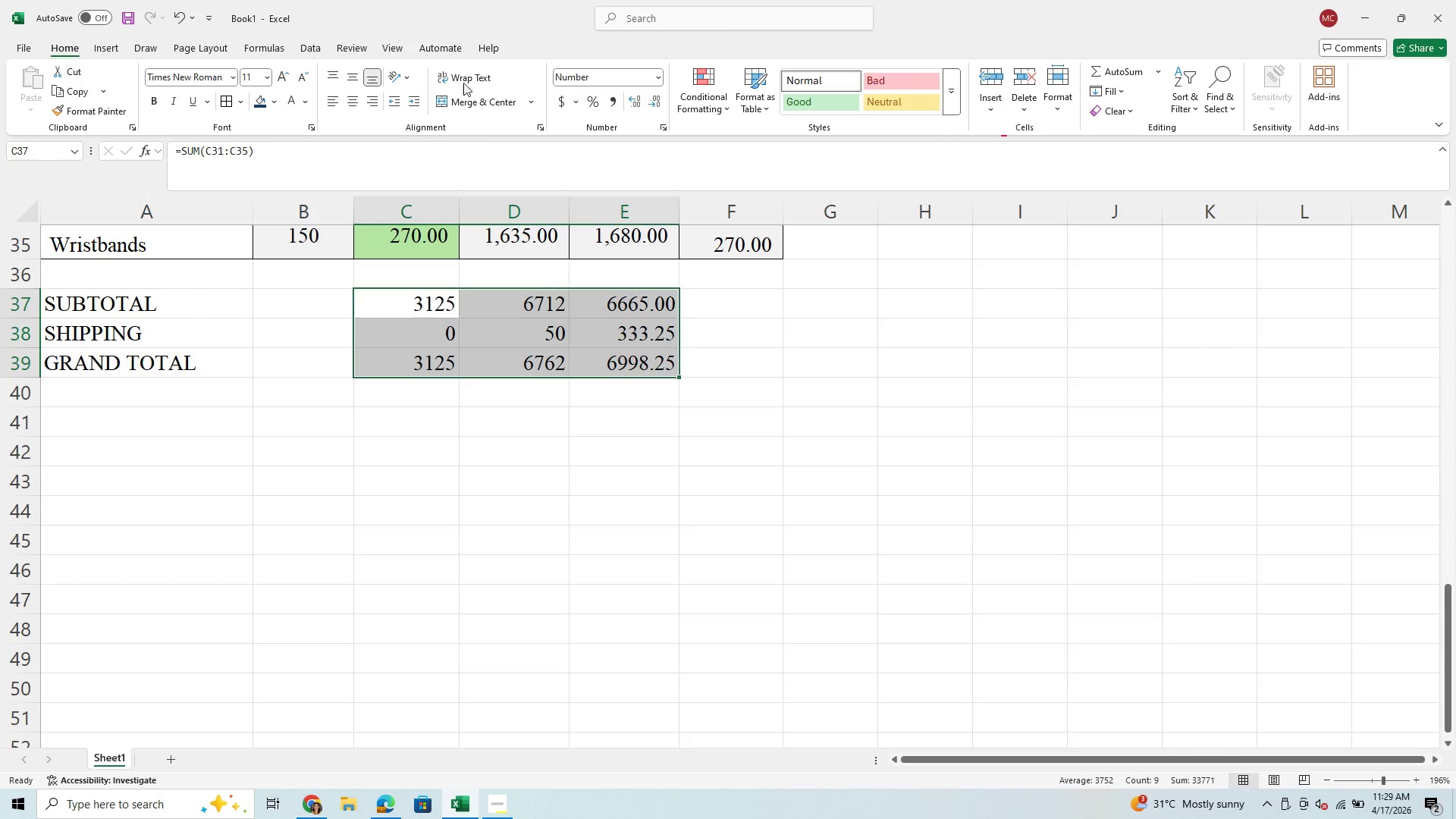 
left_click([357, 100])
 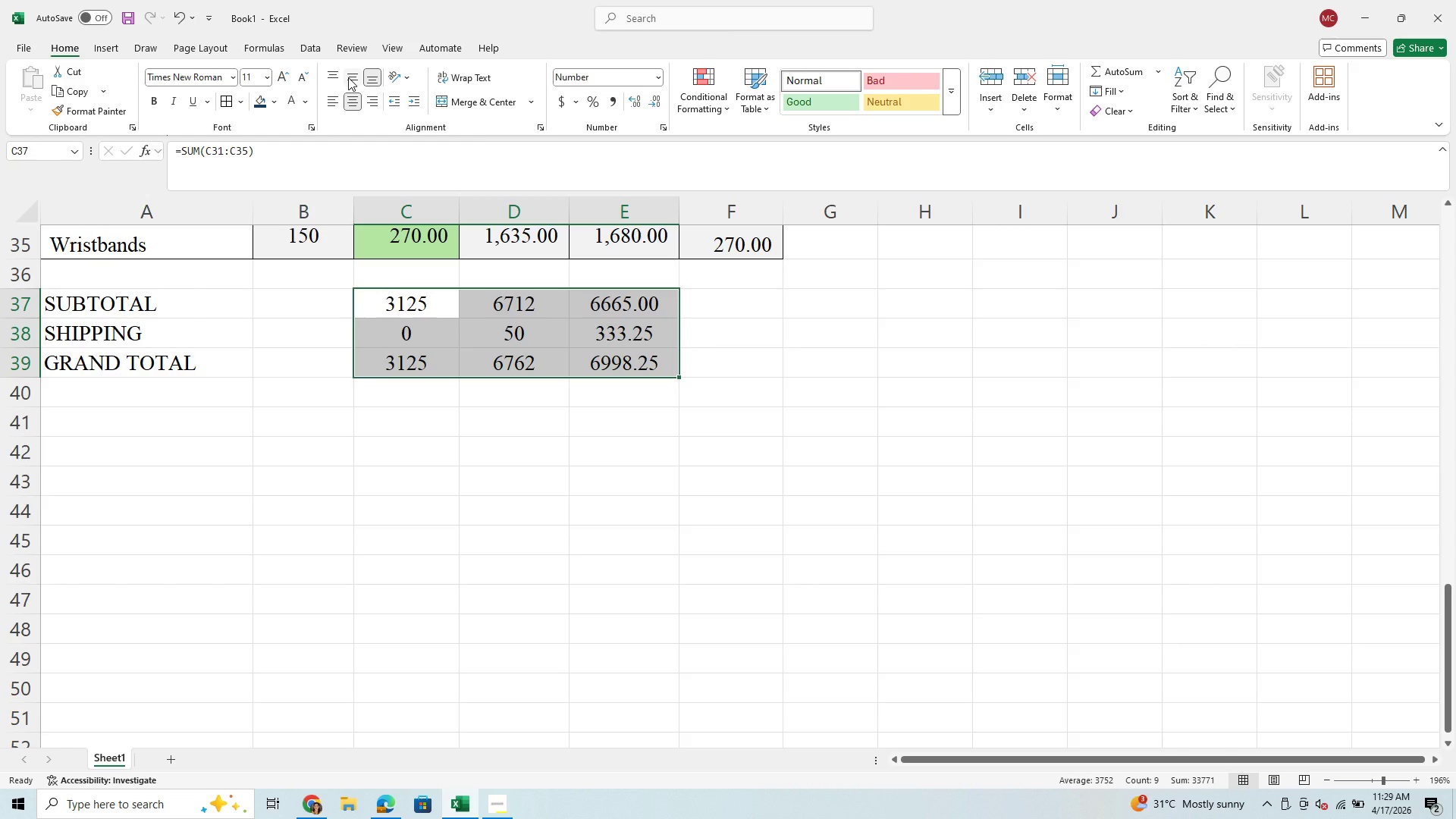 
left_click([348, 77])
 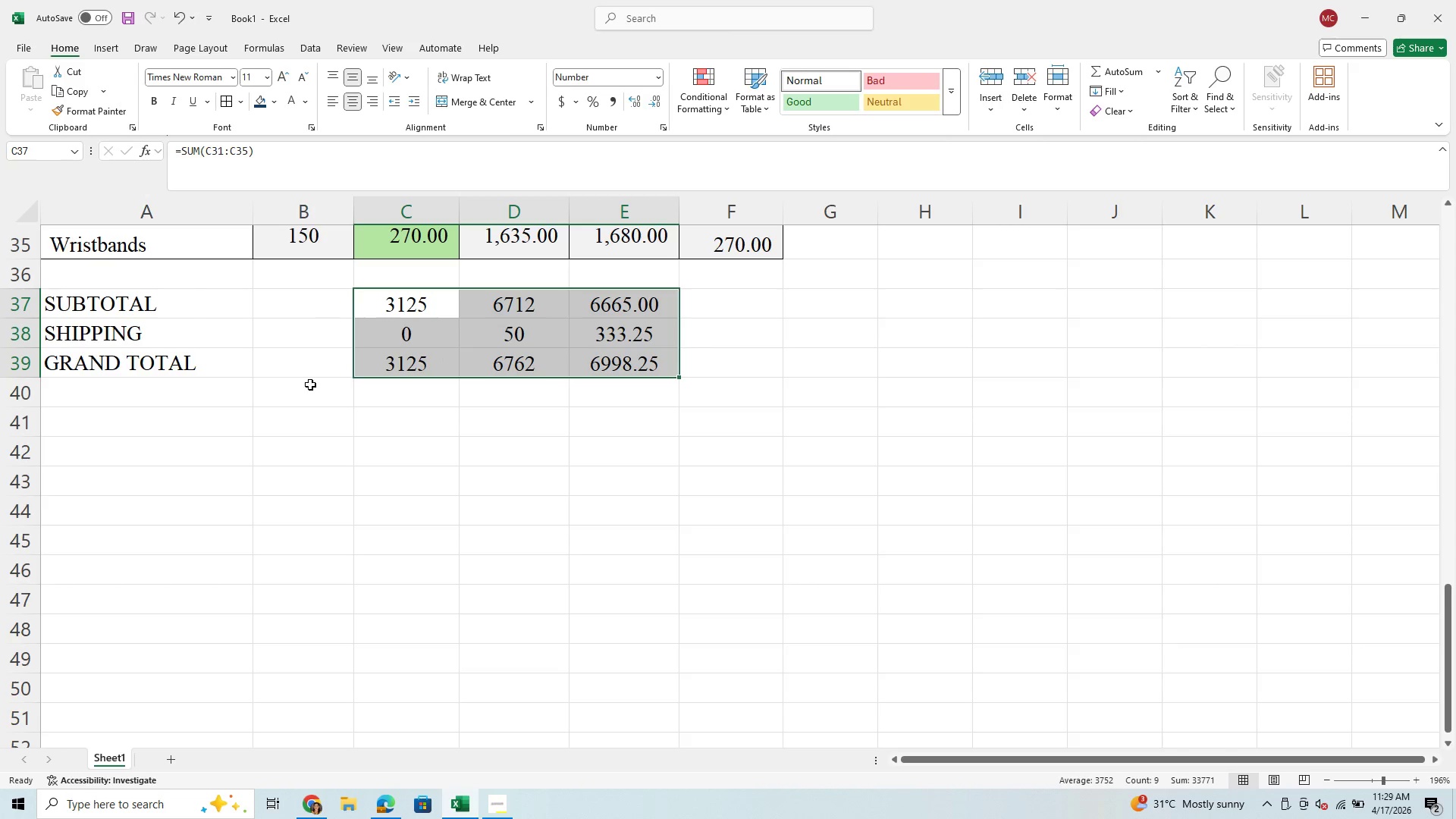 
scroll: coordinate [199, 331], scroll_direction: up, amount: 14.0
 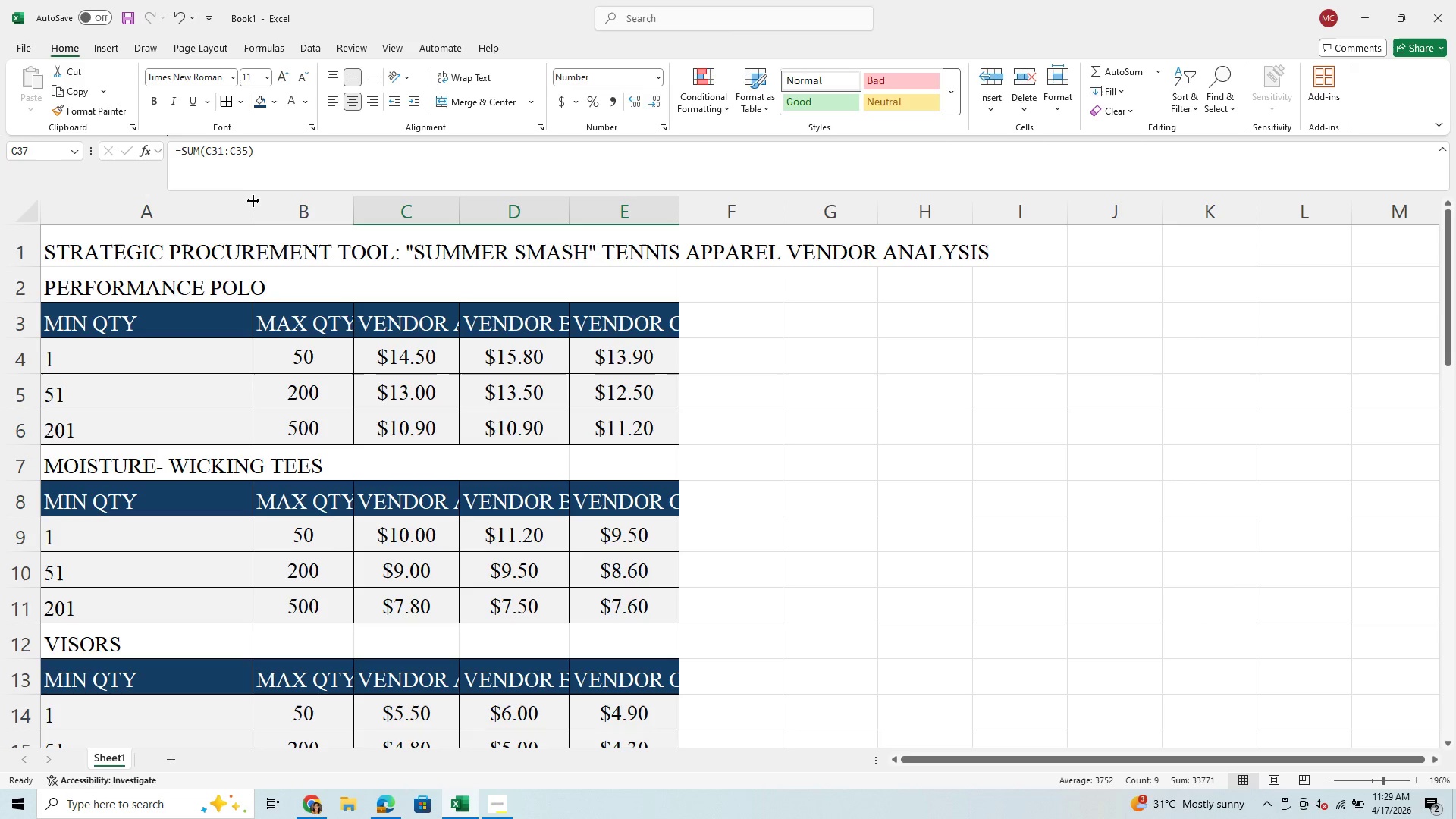 
left_click_drag(start_coordinate=[253, 209], to_coordinate=[195, 241])
 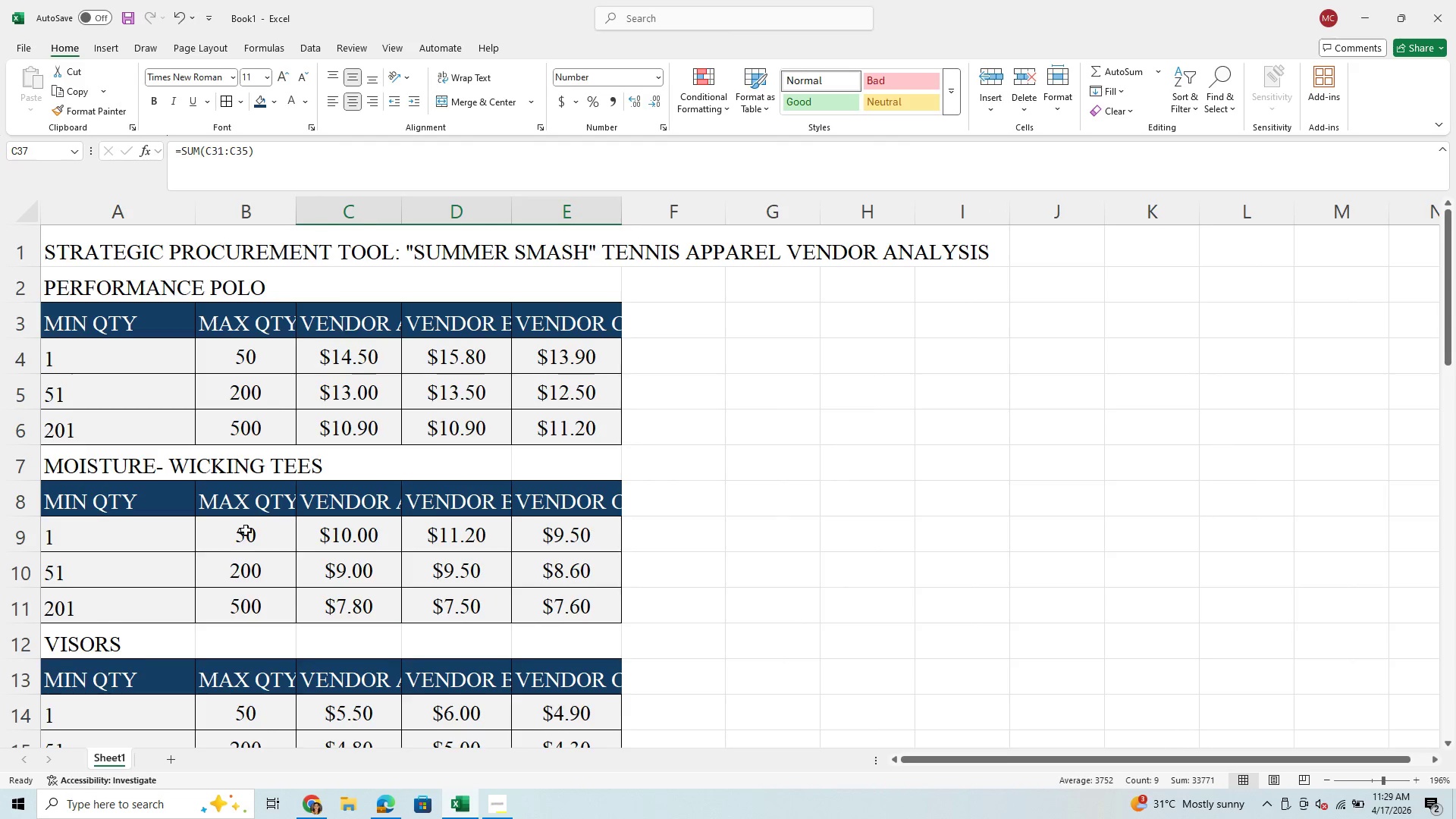 
scroll: coordinate [256, 547], scroll_direction: down, amount: 9.0
 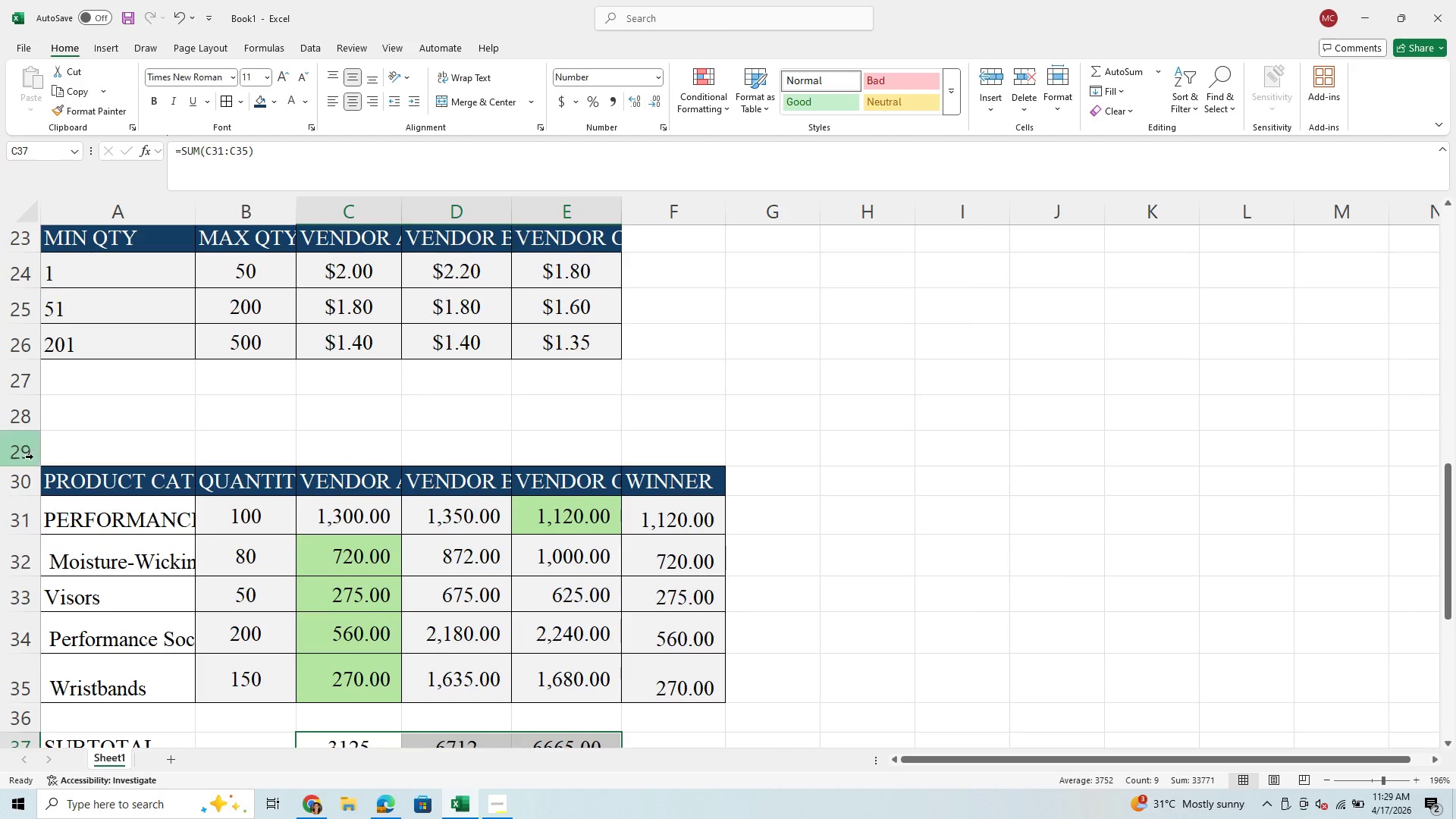 
left_click_drag(start_coordinate=[20, 496], to_coordinate=[27, 518])
 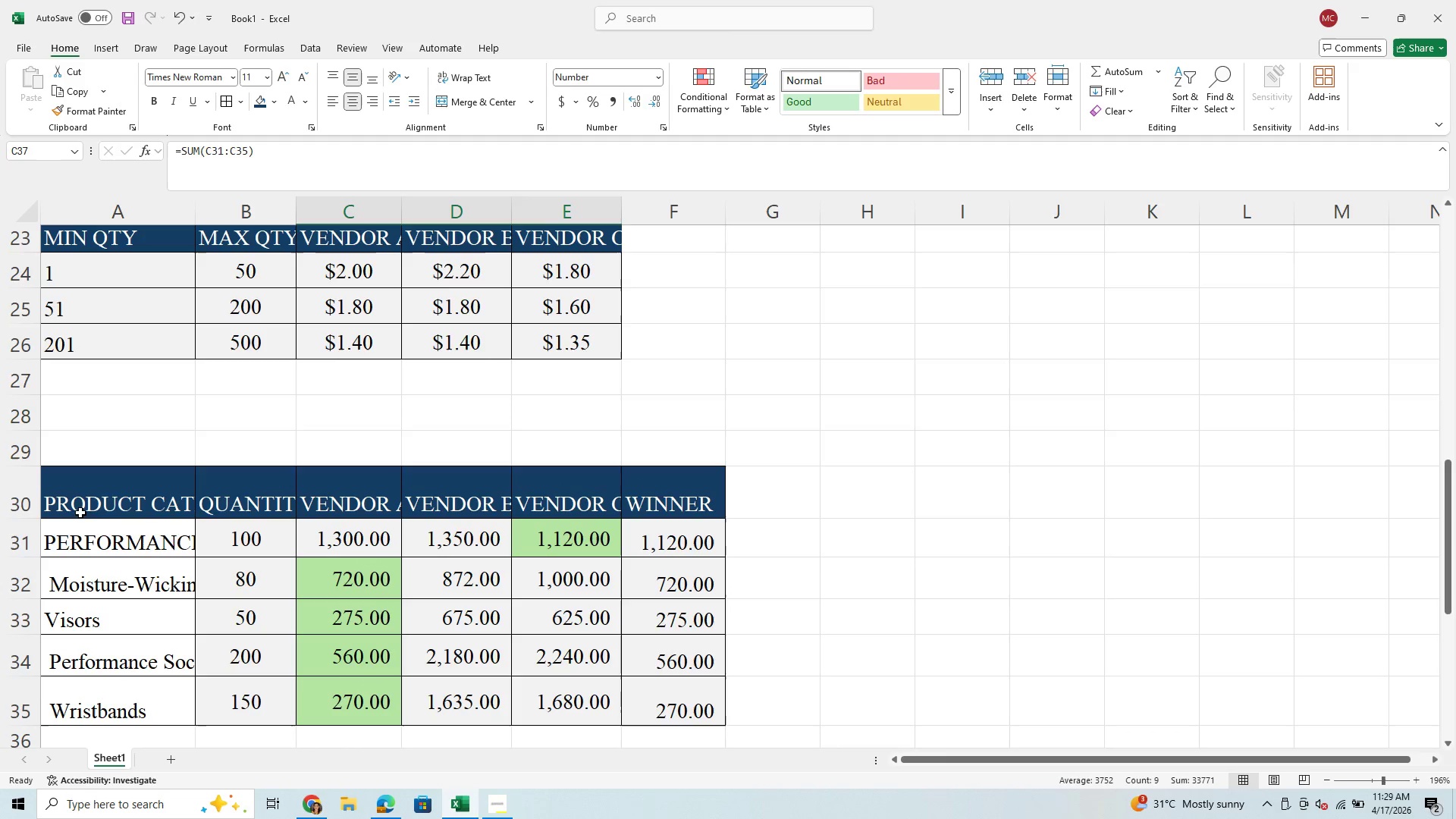 
left_click([99, 488])
 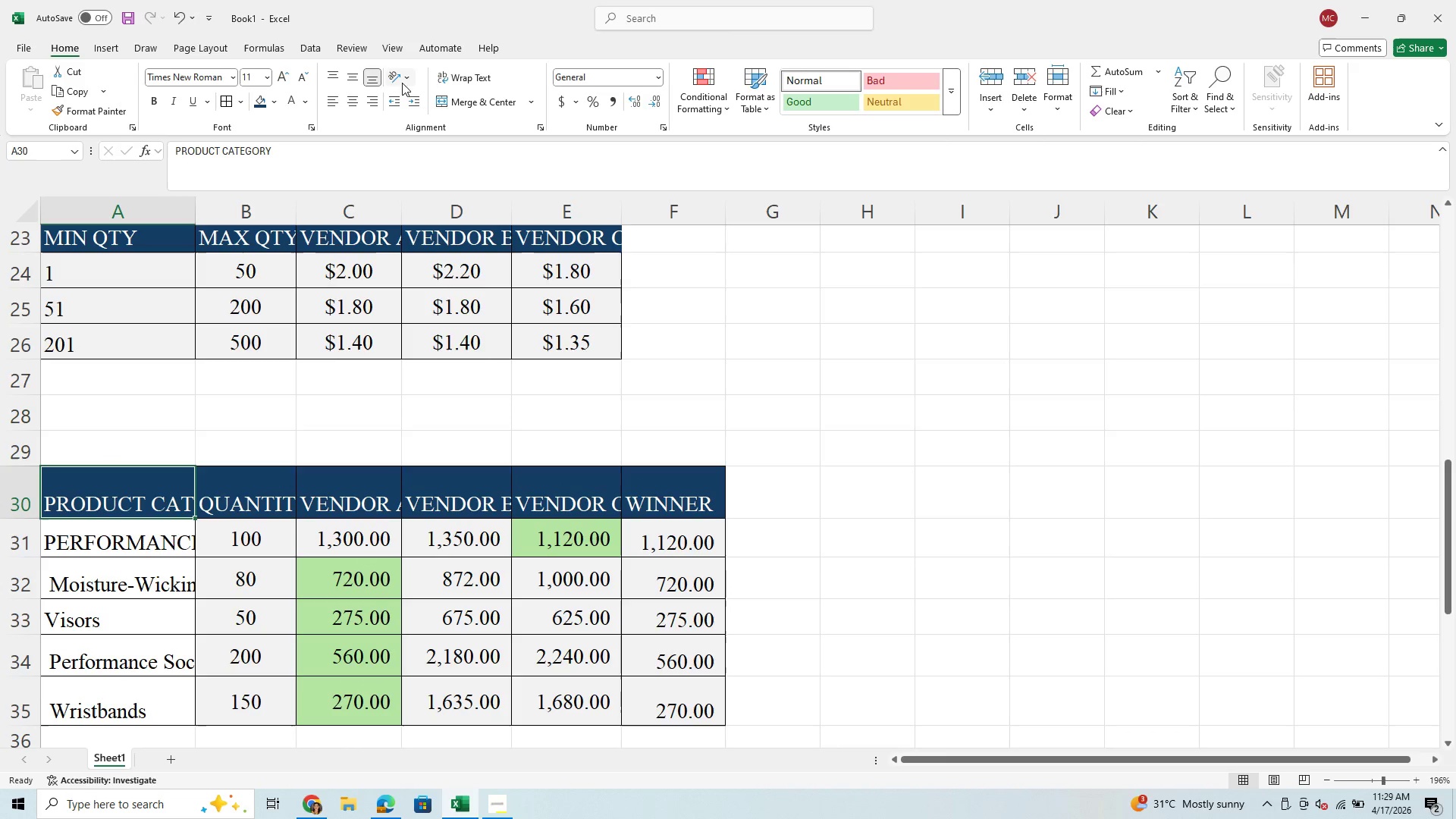 
left_click([469, 74])
 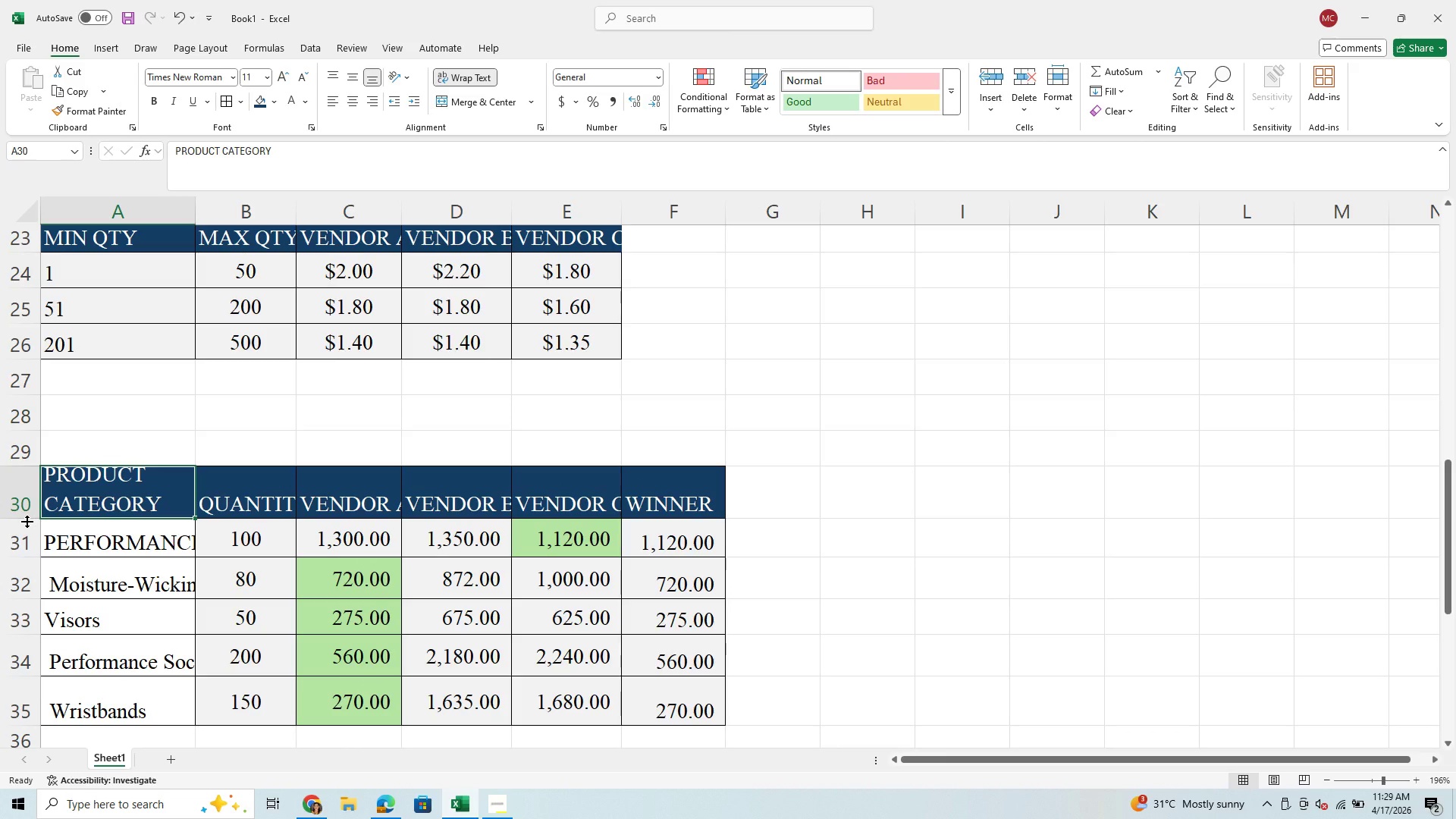 
left_click_drag(start_coordinate=[24, 519], to_coordinate=[24, 541])
 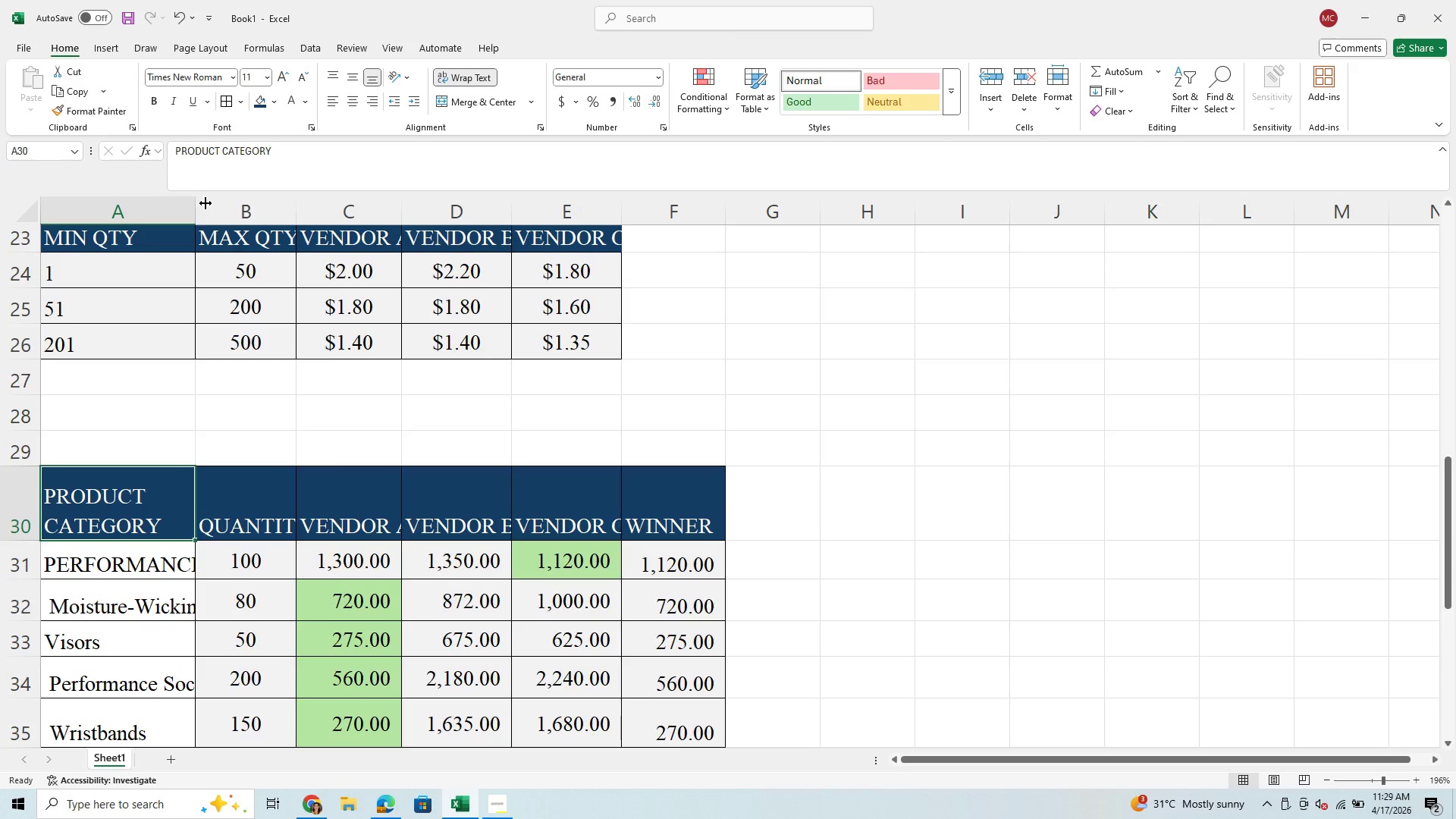 
left_click_drag(start_coordinate=[195, 214], to_coordinate=[208, 218])
 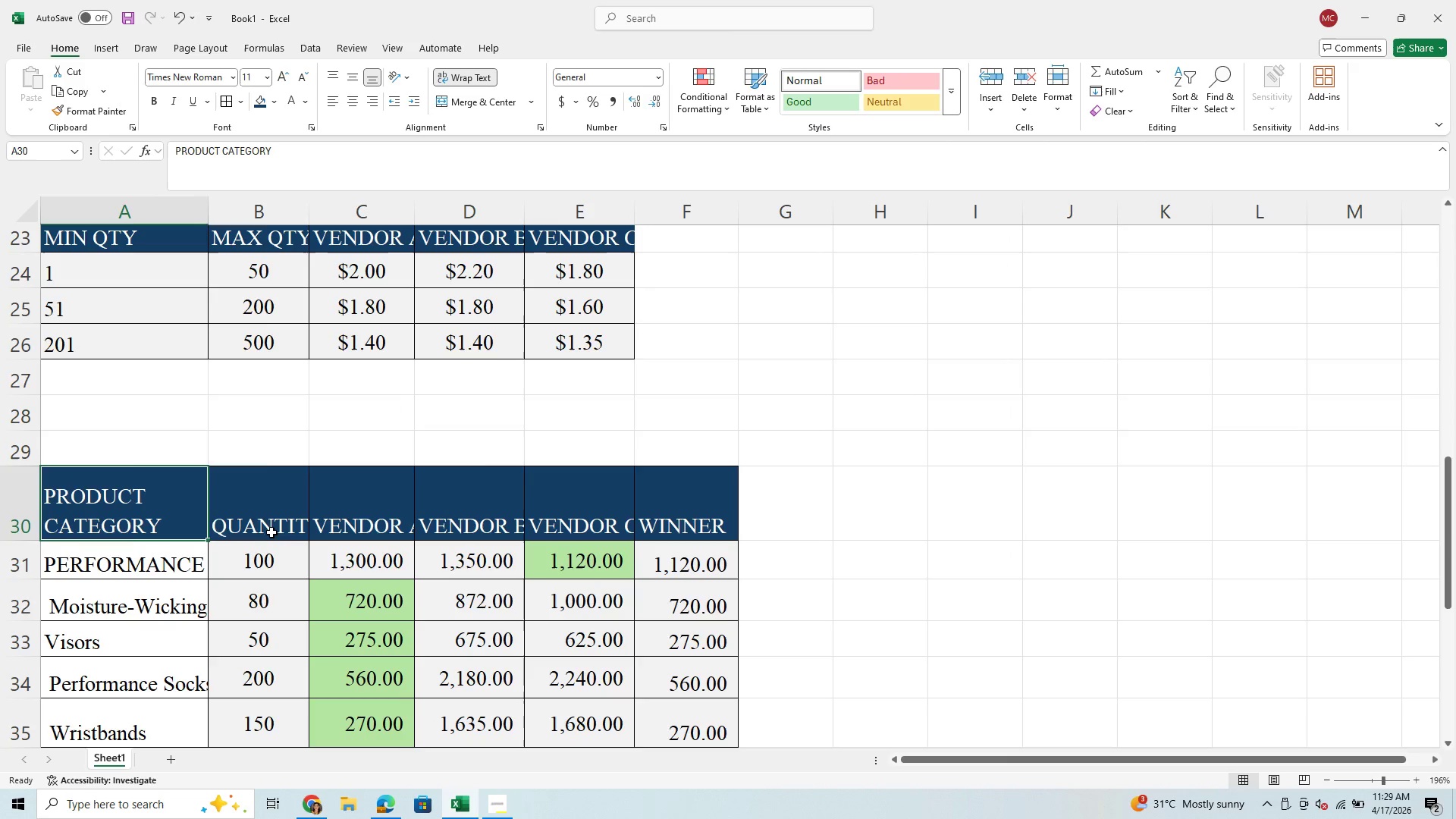 
left_click([271, 532])
 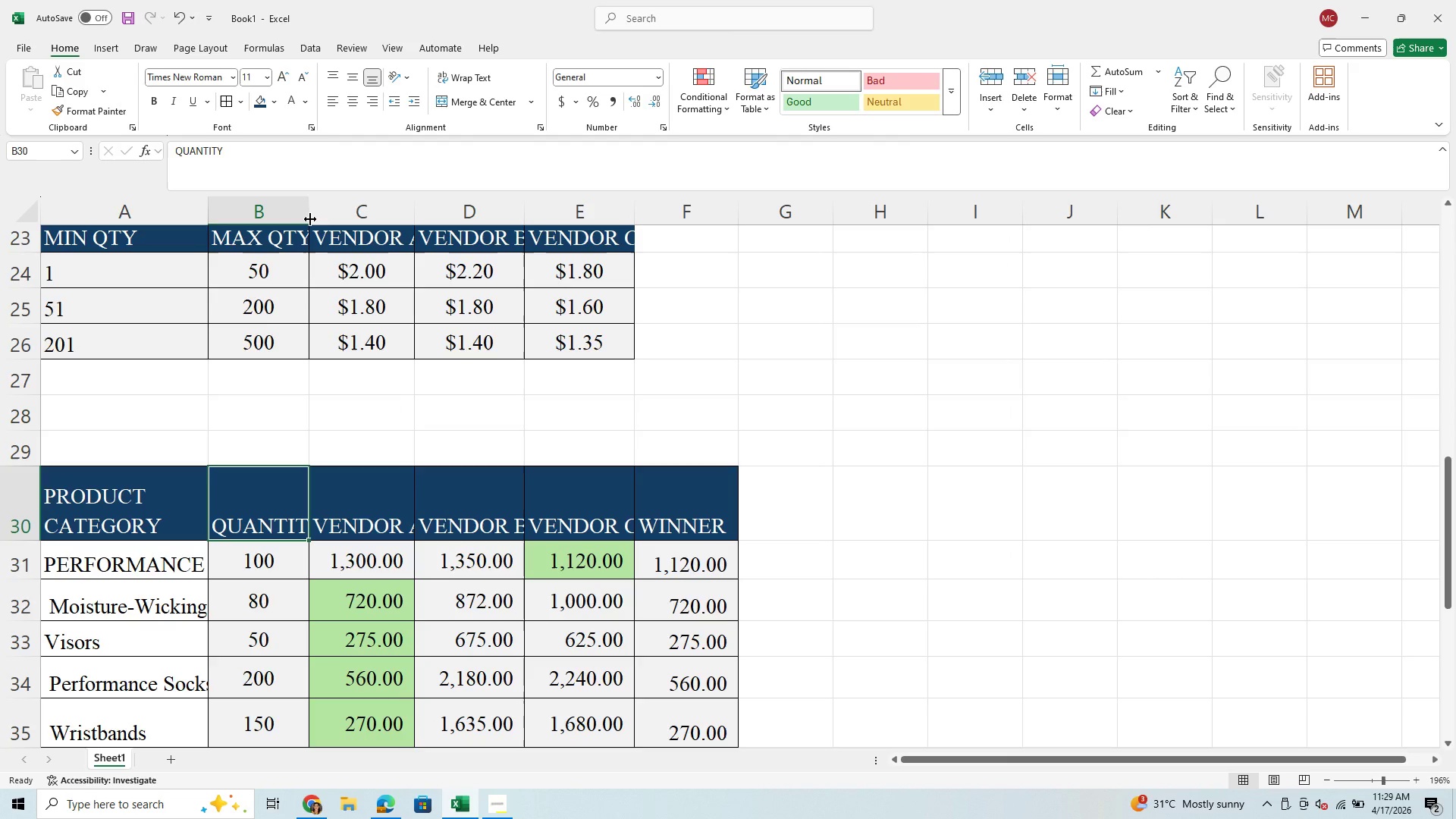 
left_click_drag(start_coordinate=[310, 218], to_coordinate=[330, 217])
 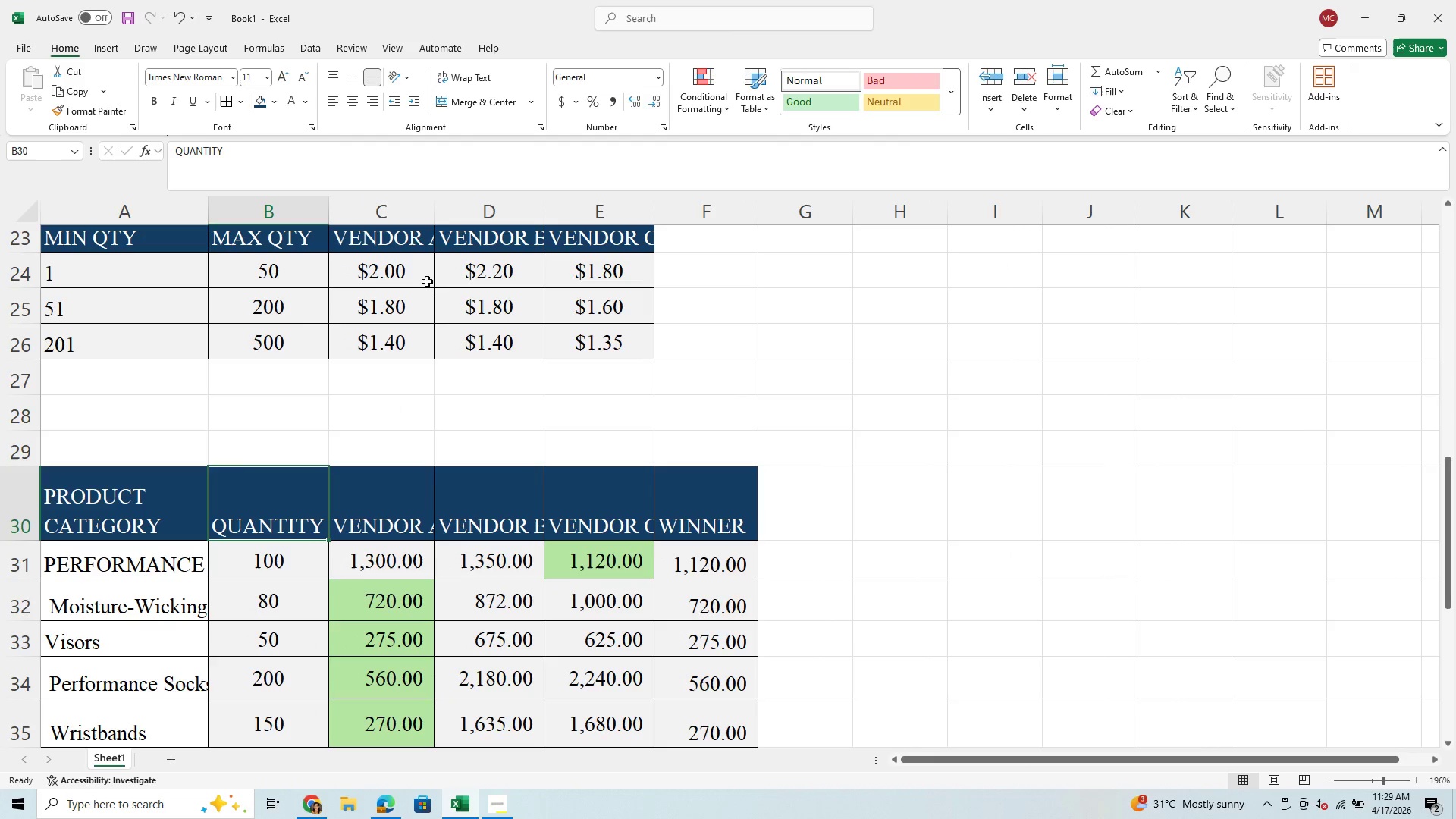 
left_click_drag(start_coordinate=[435, 214], to_coordinate=[446, 213])
 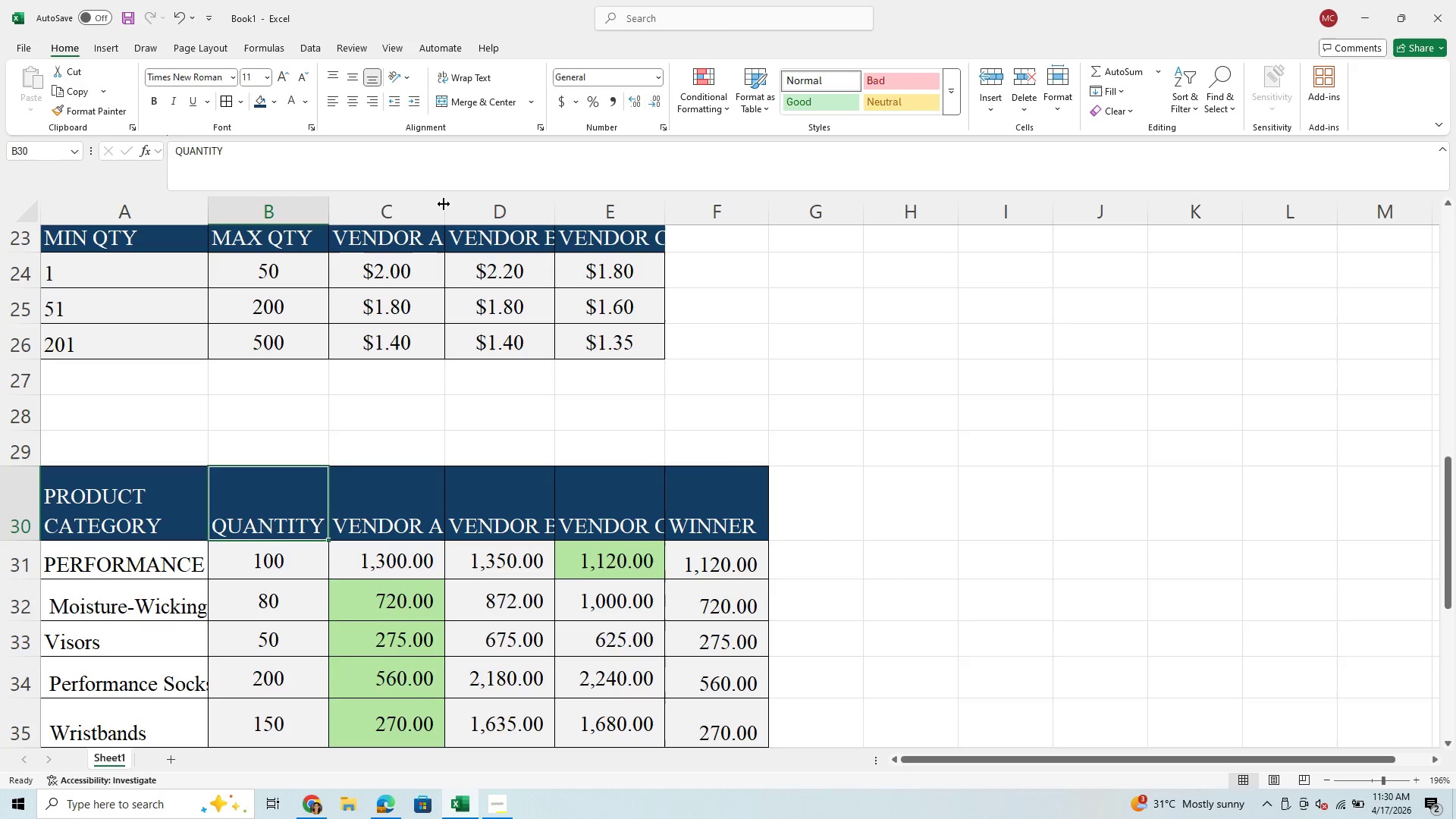 
left_click_drag(start_coordinate=[447, 208], to_coordinate=[440, 232])
 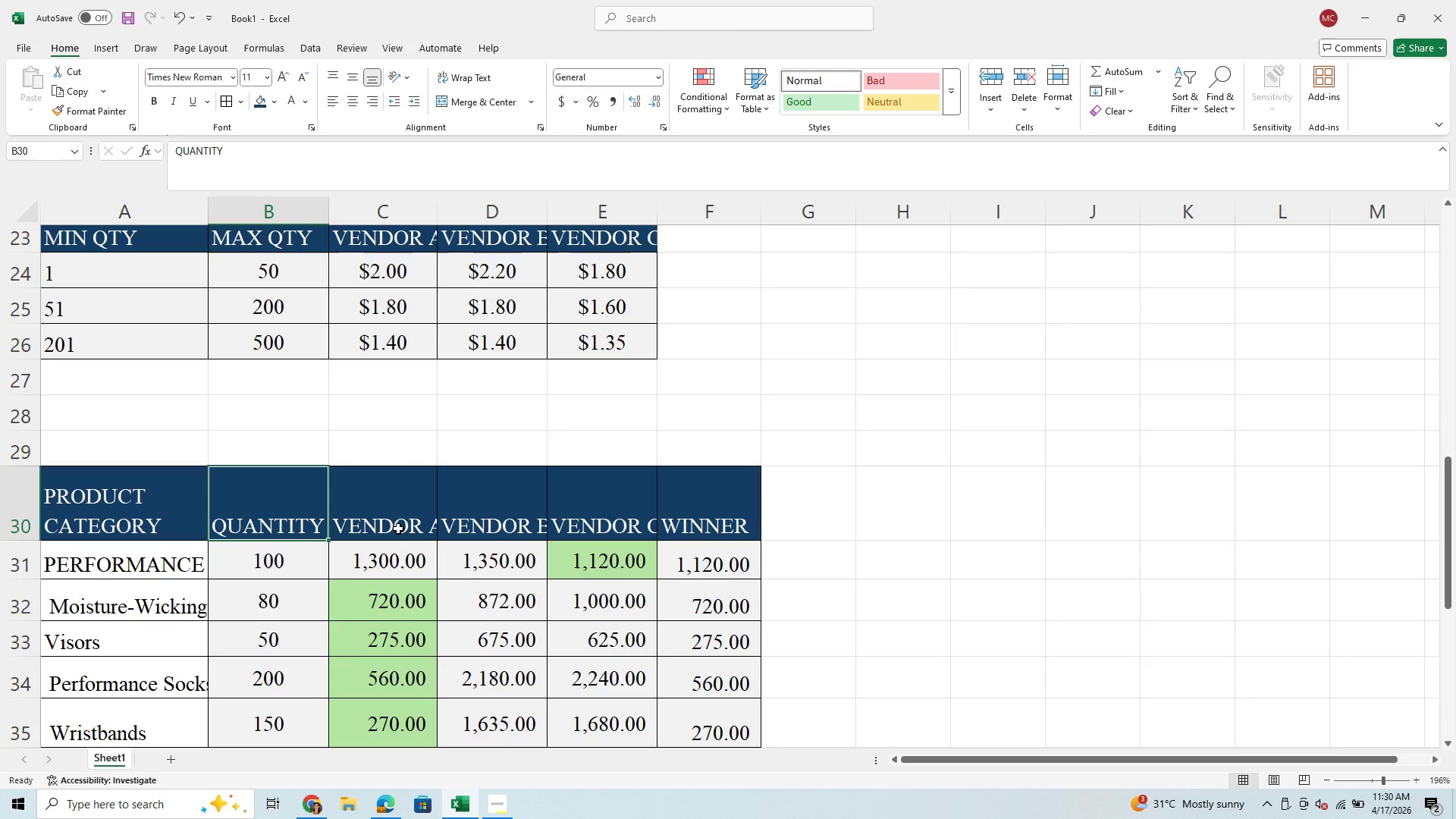 
left_click_drag(start_coordinate=[399, 530], to_coordinate=[563, 522])
 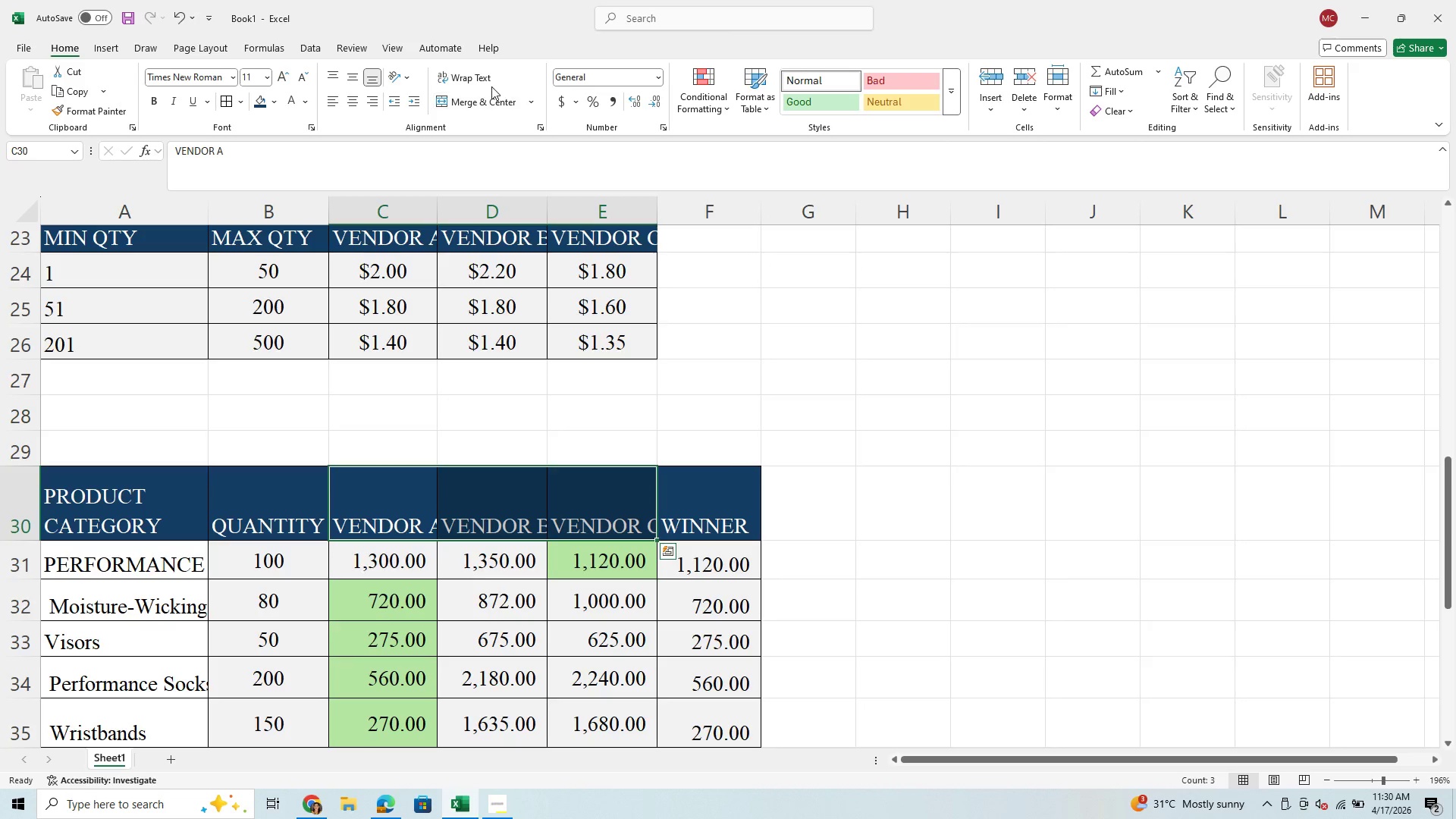 
left_click([473, 74])
 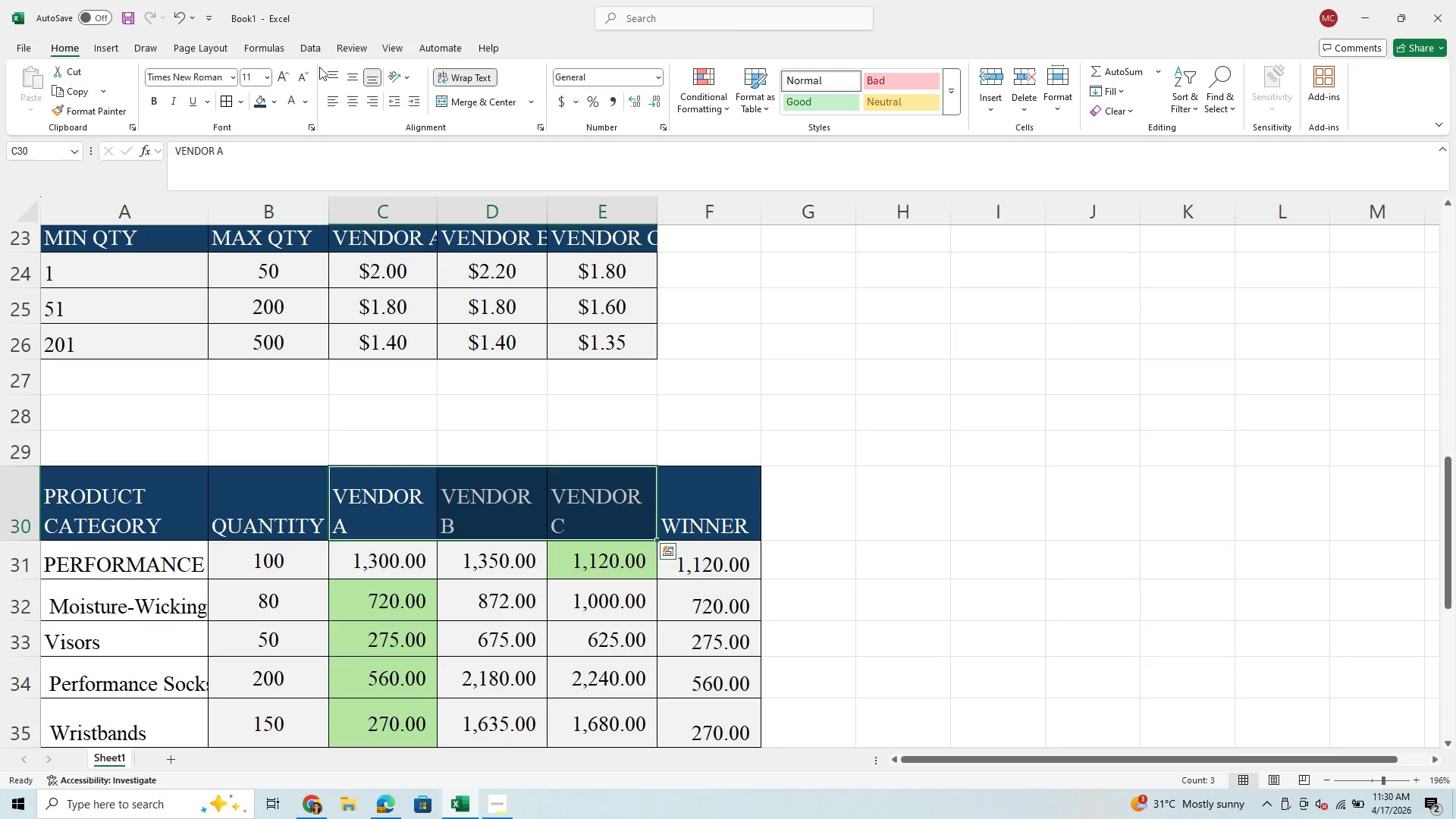 
left_click([350, 74])
 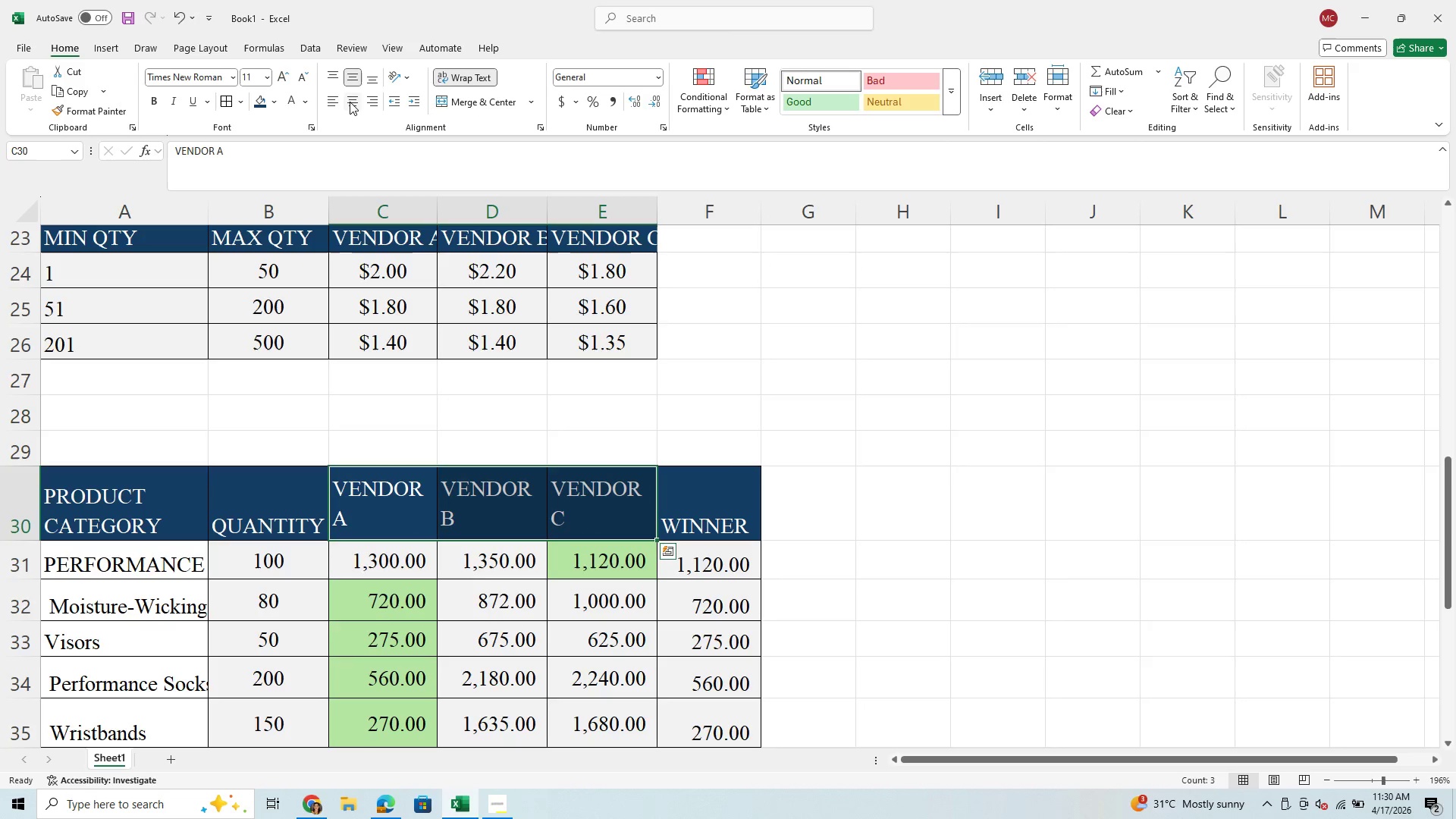 
left_click([350, 103])
 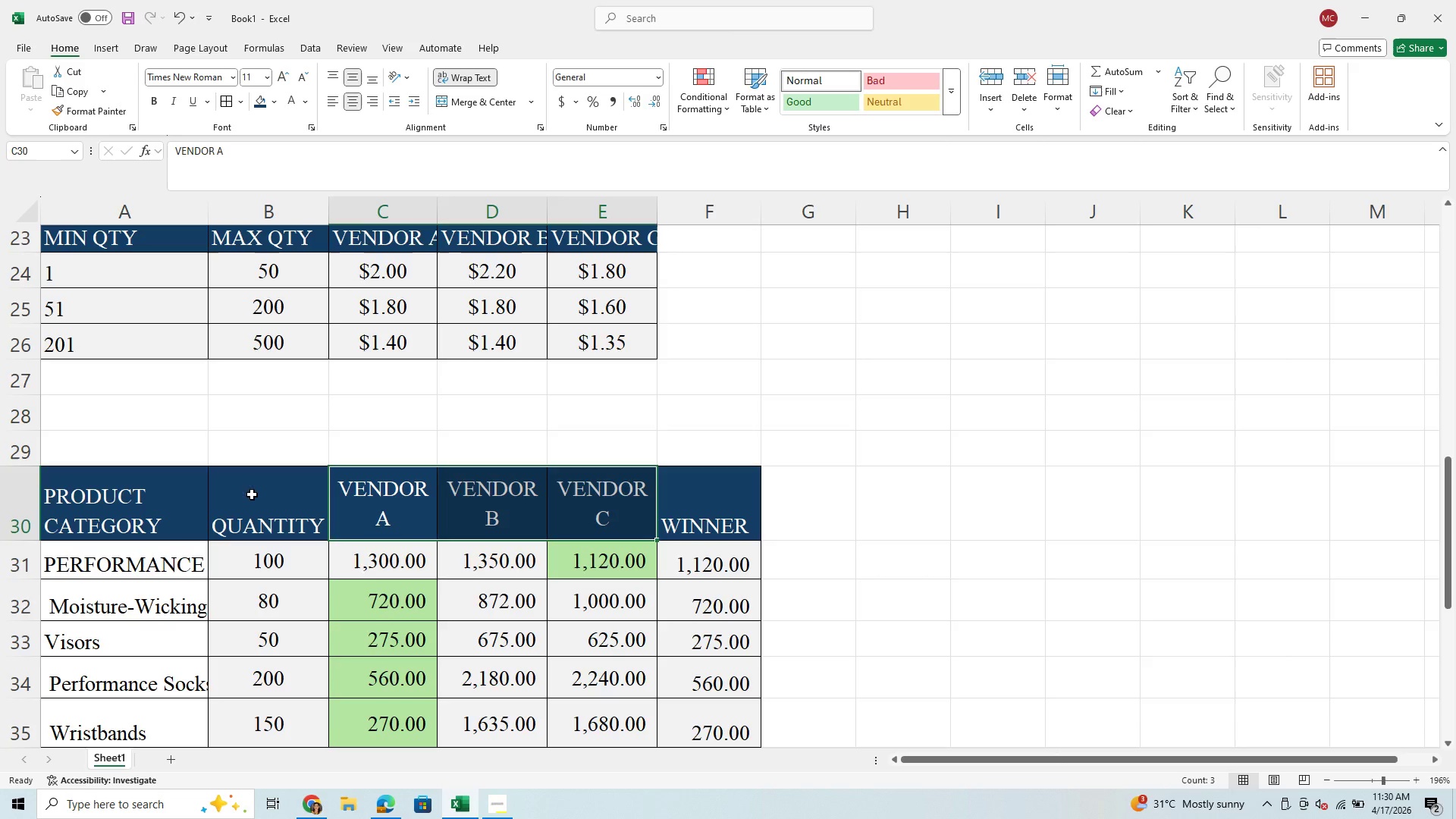 
left_click_drag(start_coordinate=[116, 521], to_coordinate=[620, 531])
 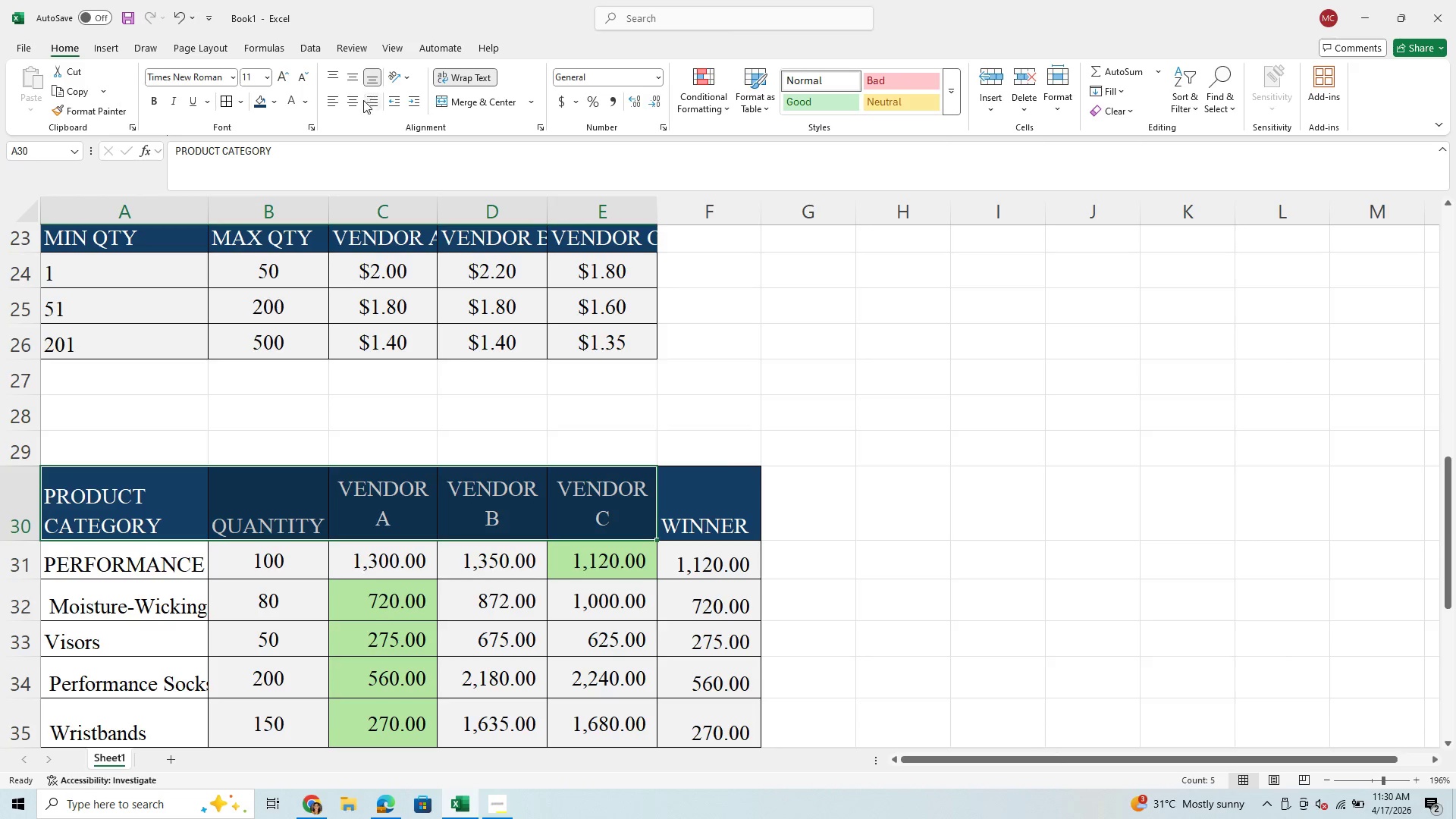 
left_click([361, 106])
 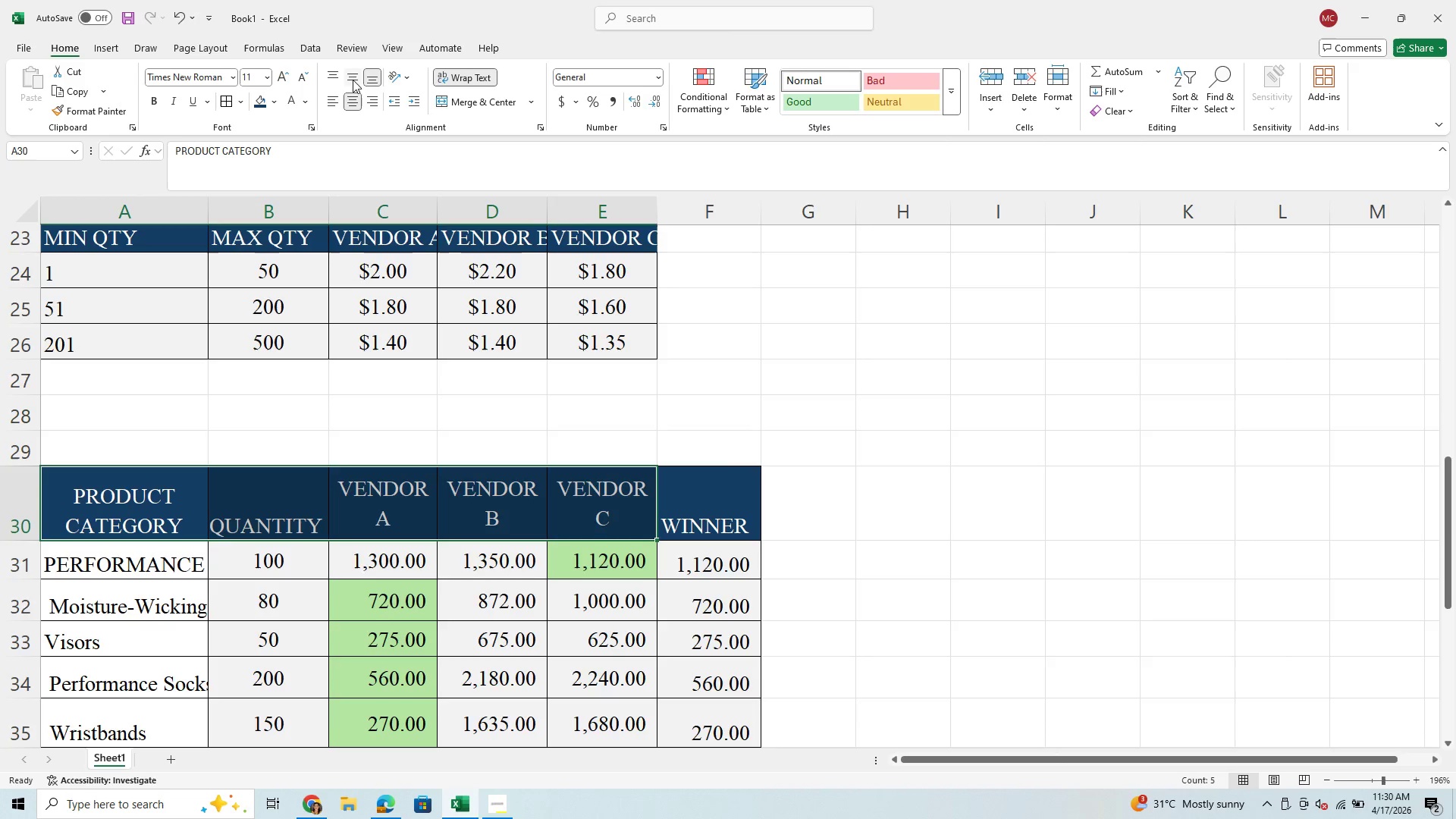 
left_click([353, 77])
 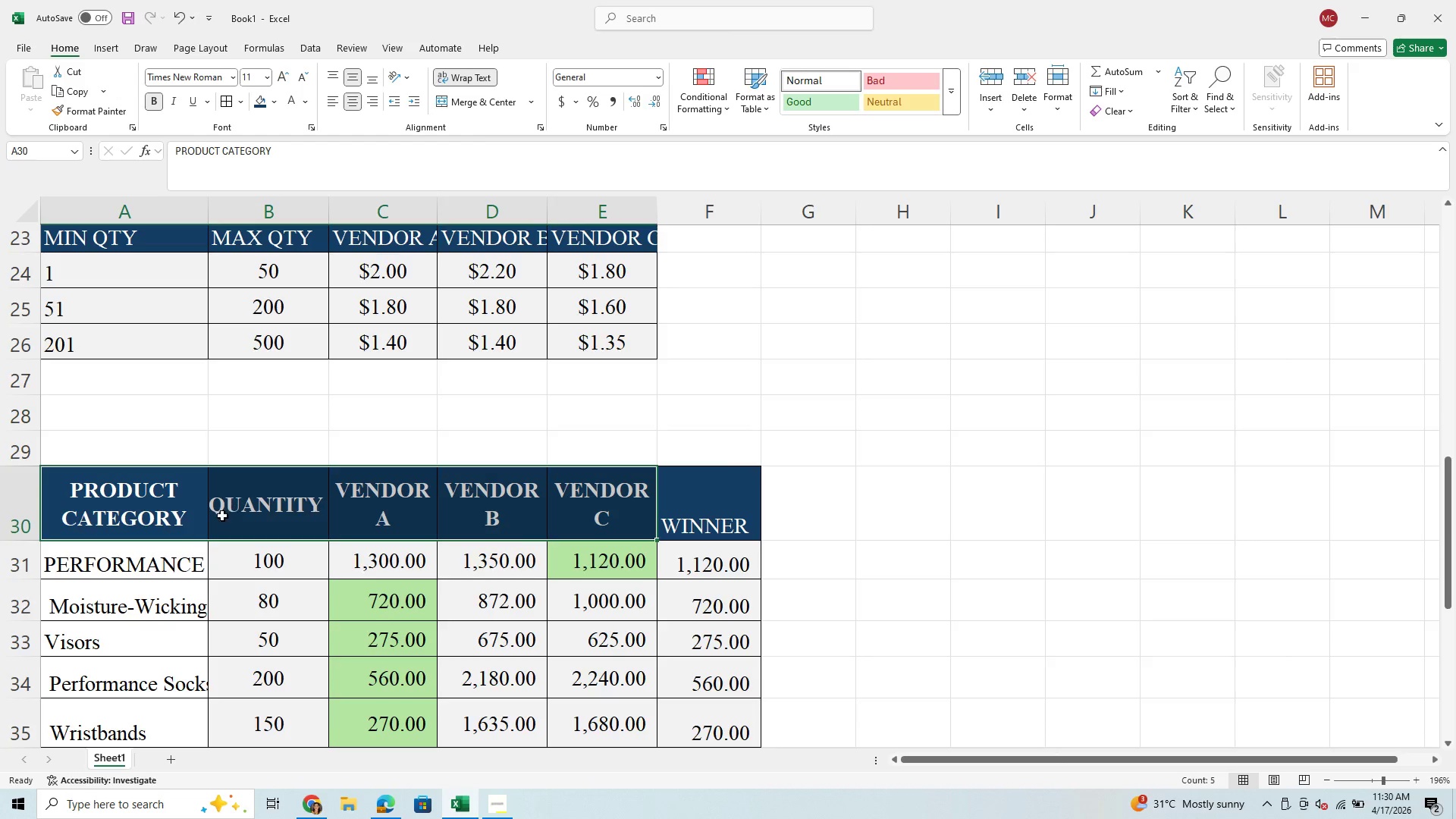 
wait(6.53)
 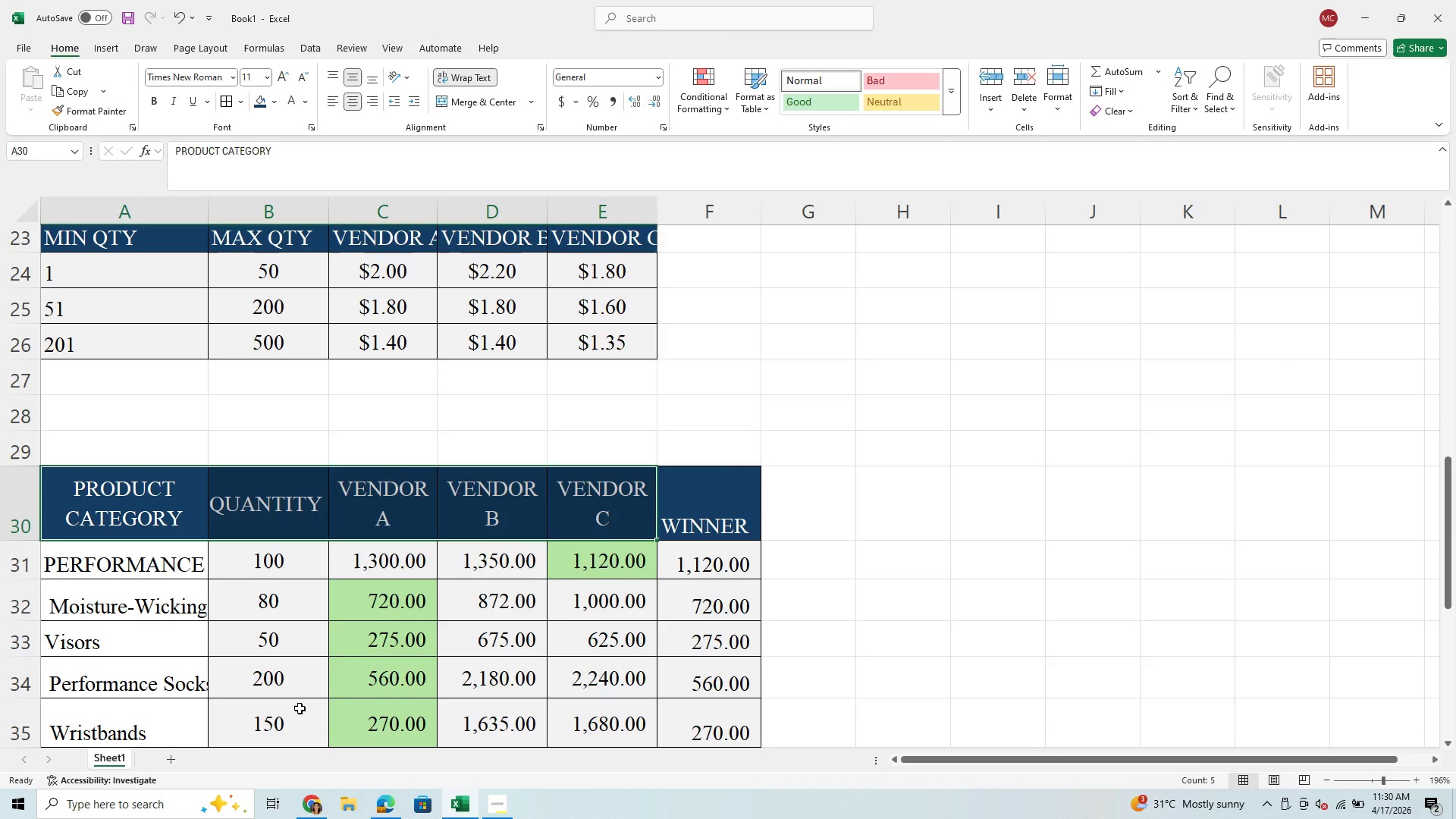 
left_click([203, 532])
 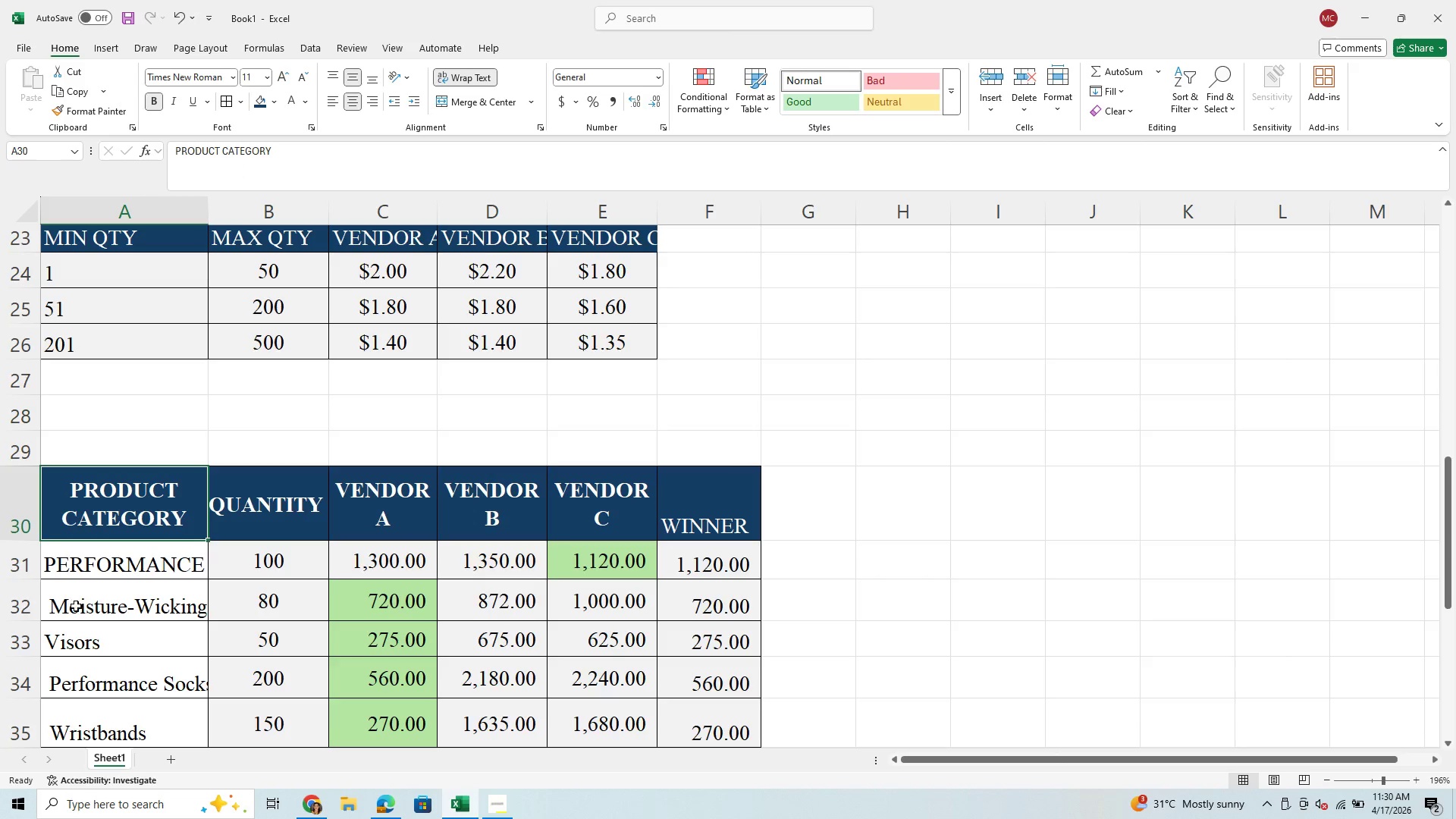 
scroll: coordinate [187, 592], scroll_direction: down, amount: 2.0
 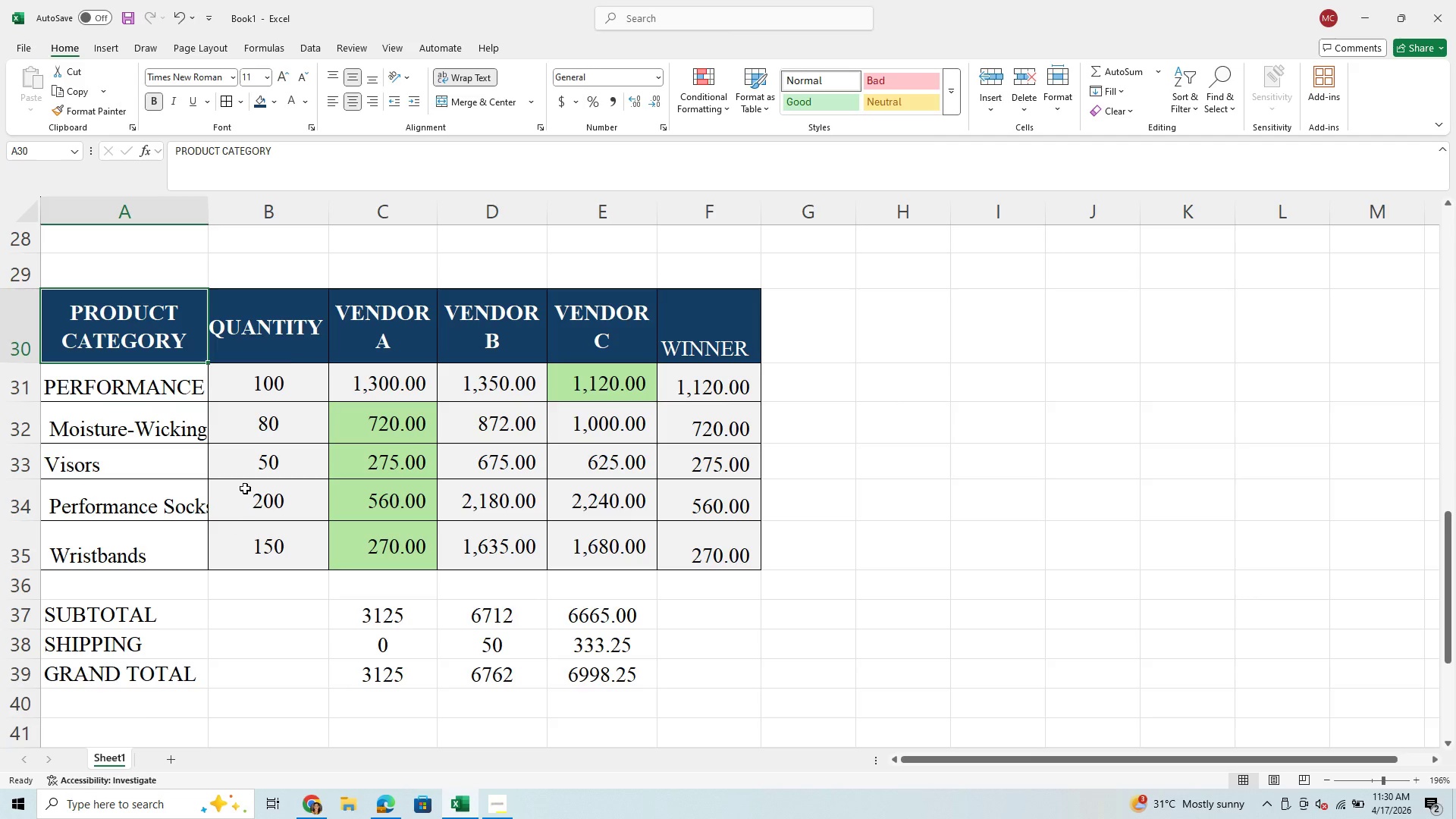 
wait(6.29)
 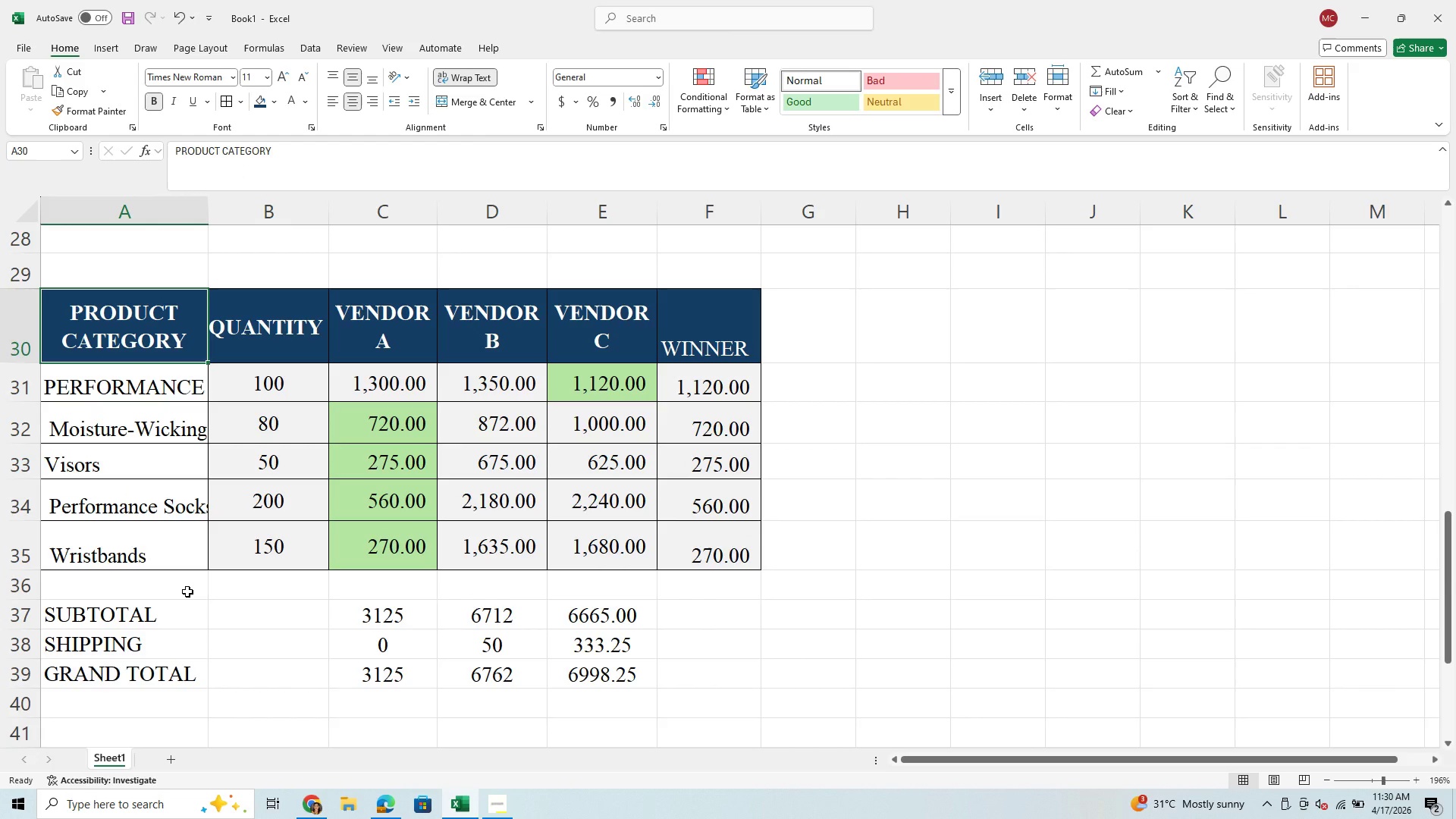 
left_click_drag(start_coordinate=[209, 213], to_coordinate=[233, 213])
 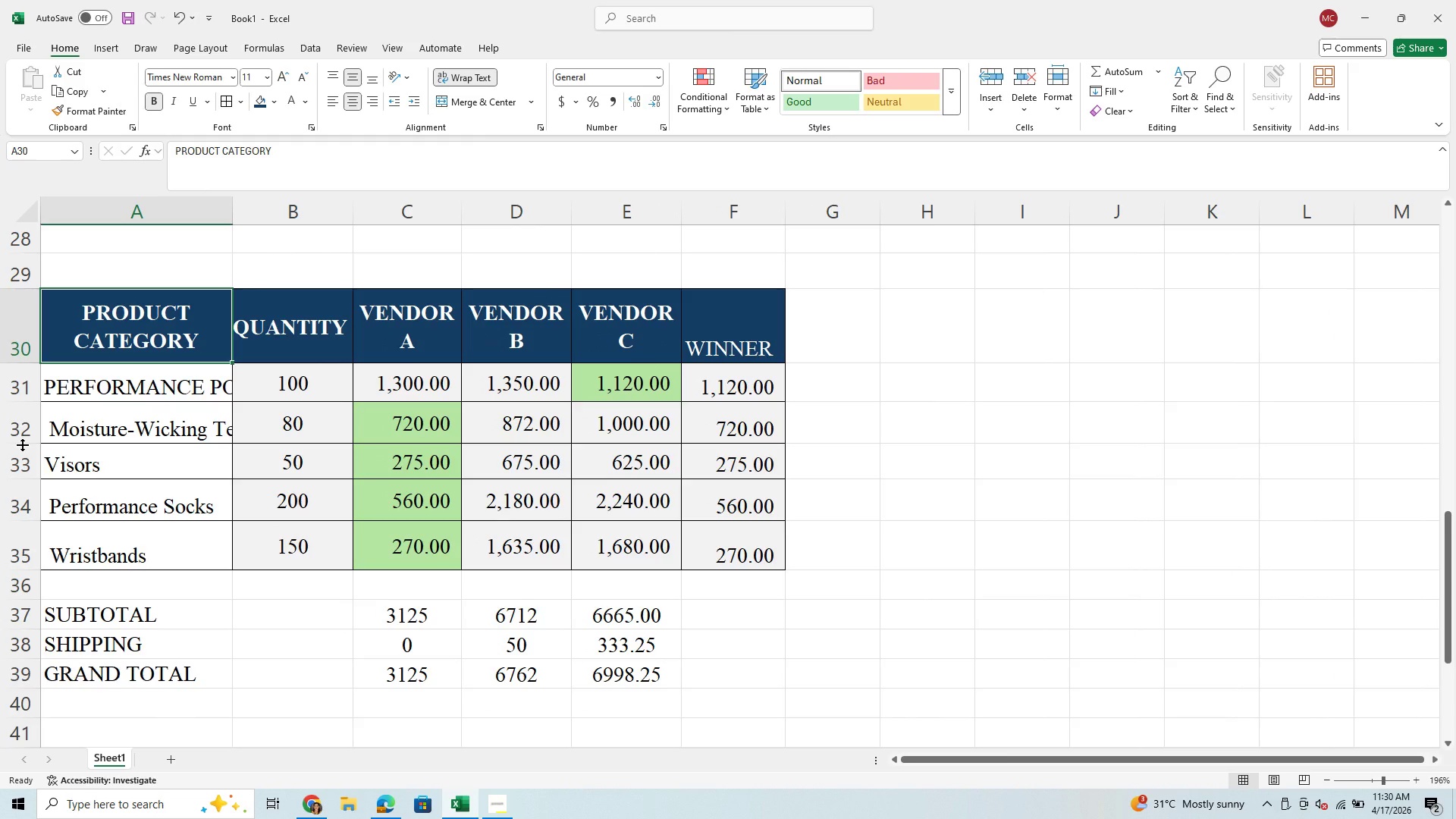 
left_click_drag(start_coordinate=[24, 439], to_coordinate=[32, 464])
 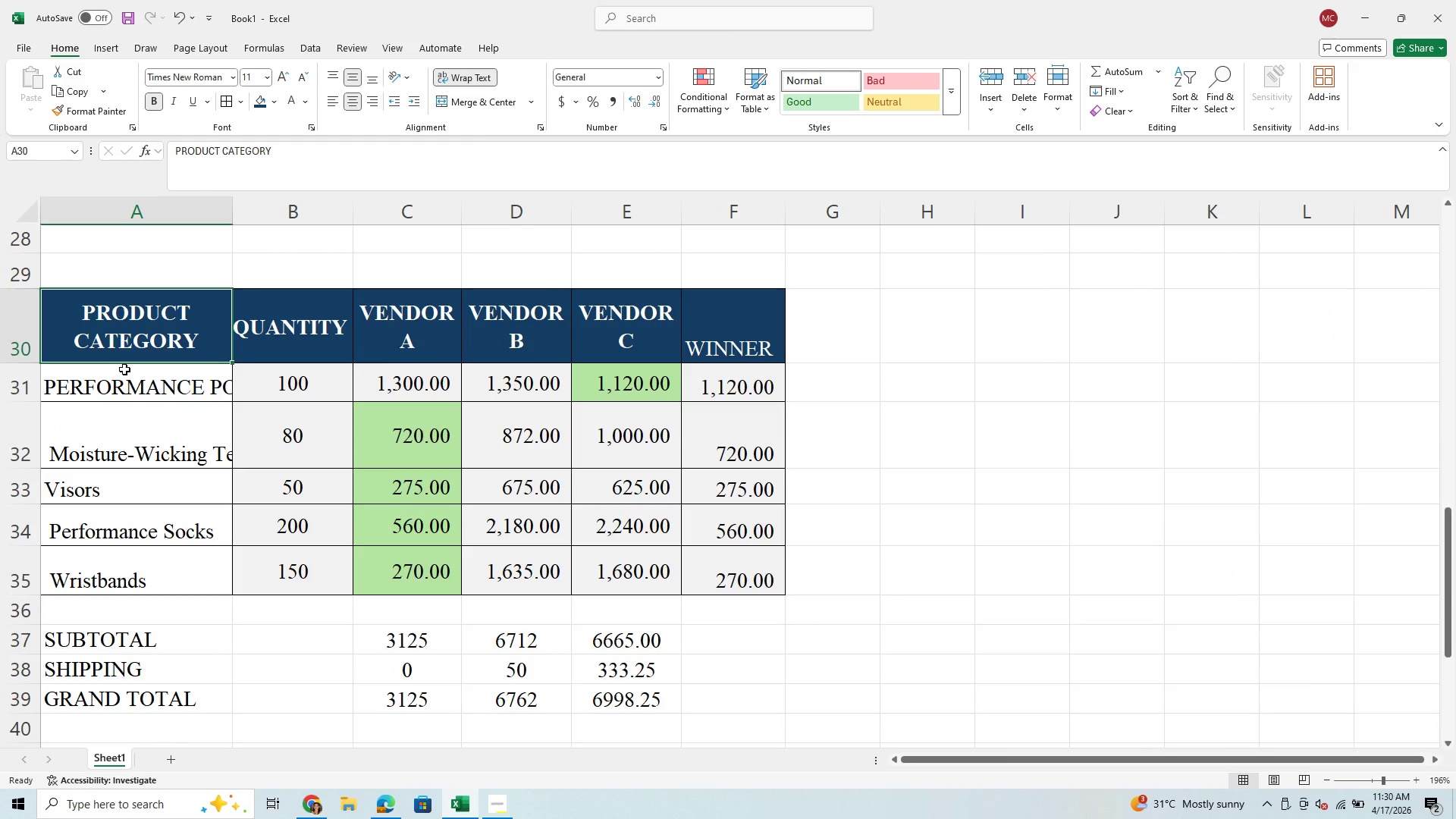 
left_click_drag(start_coordinate=[125, 373], to_coordinate=[150, 573])
 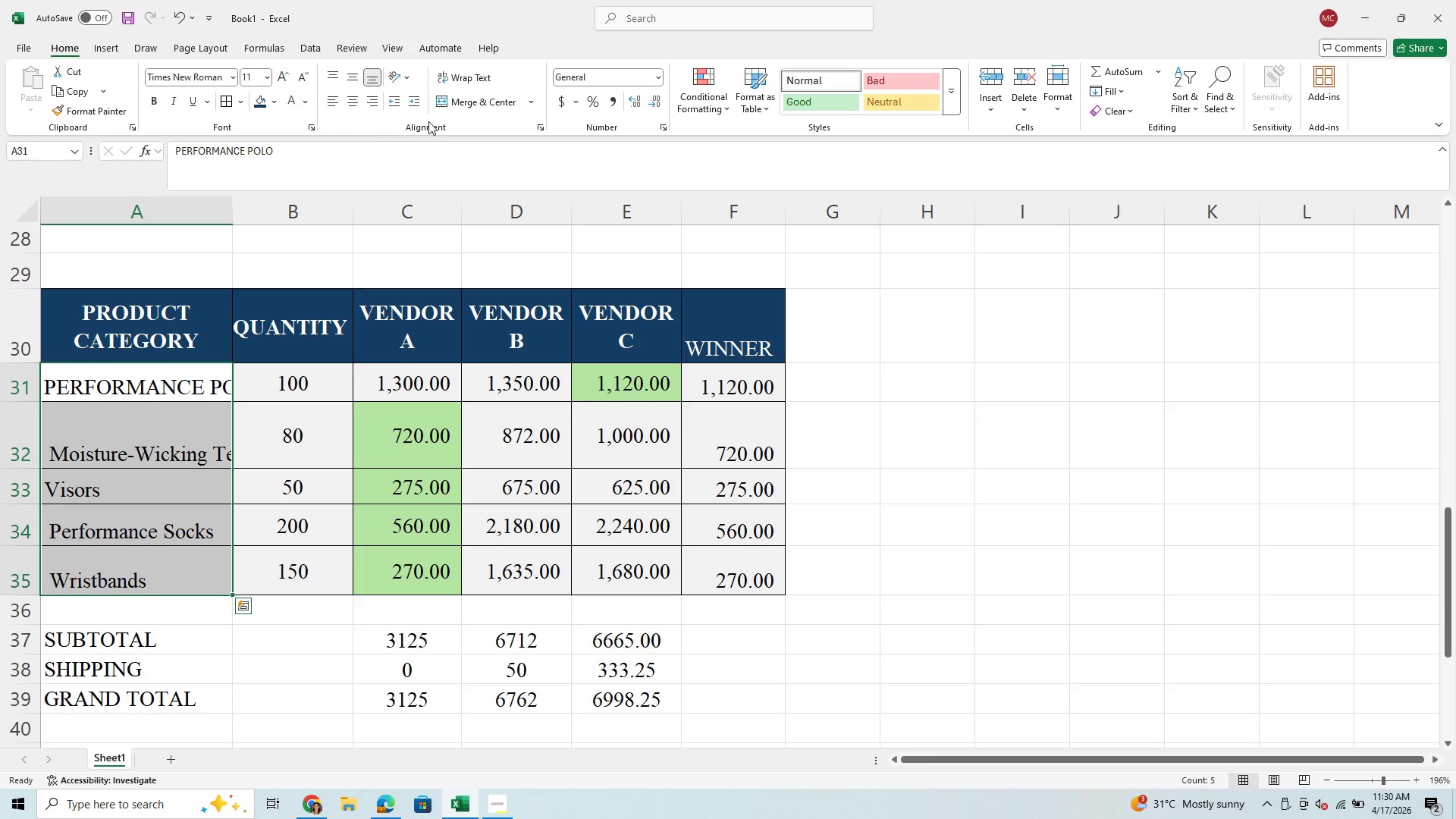 
left_click([463, 80])
 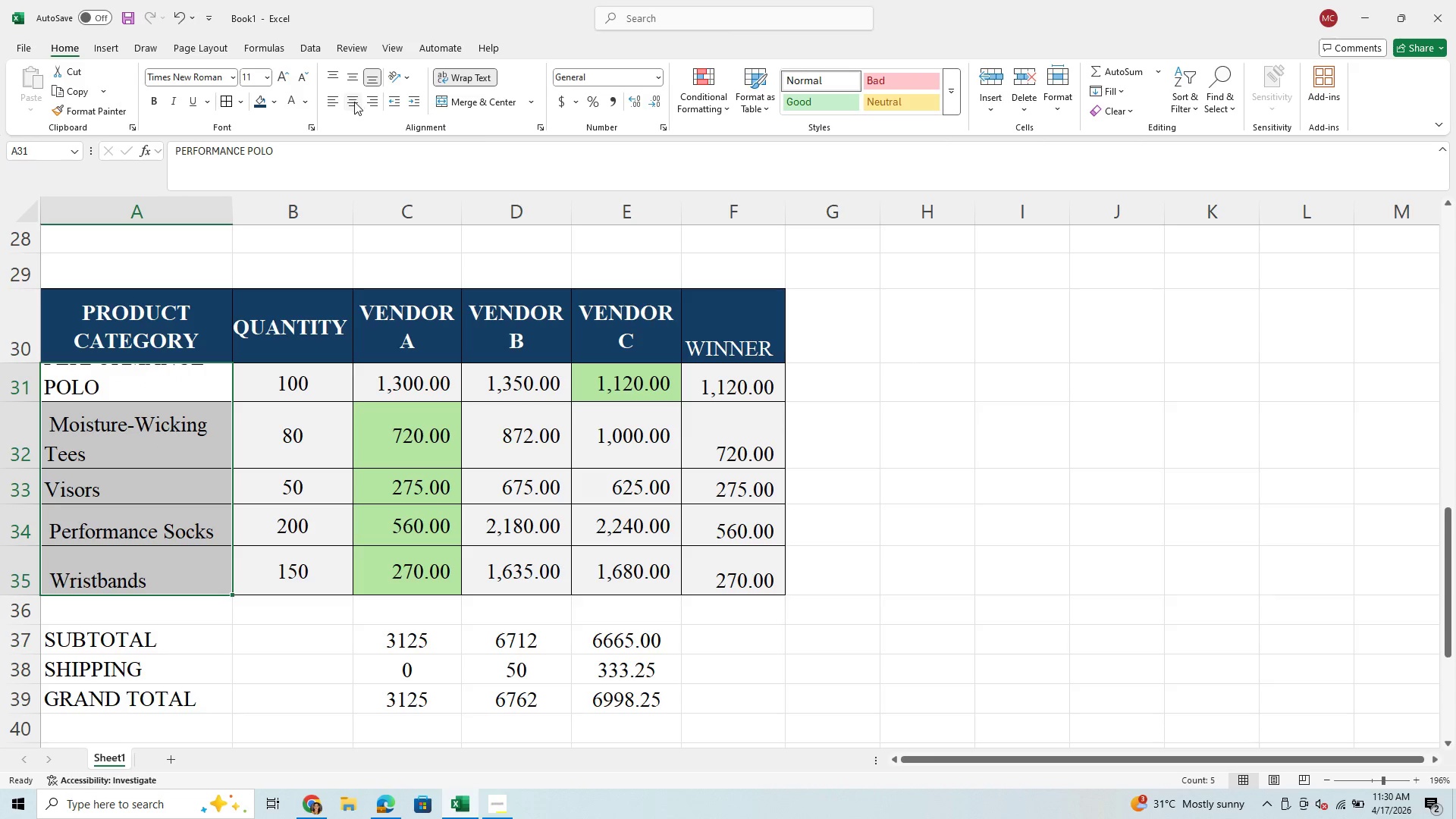 
left_click([349, 76])
 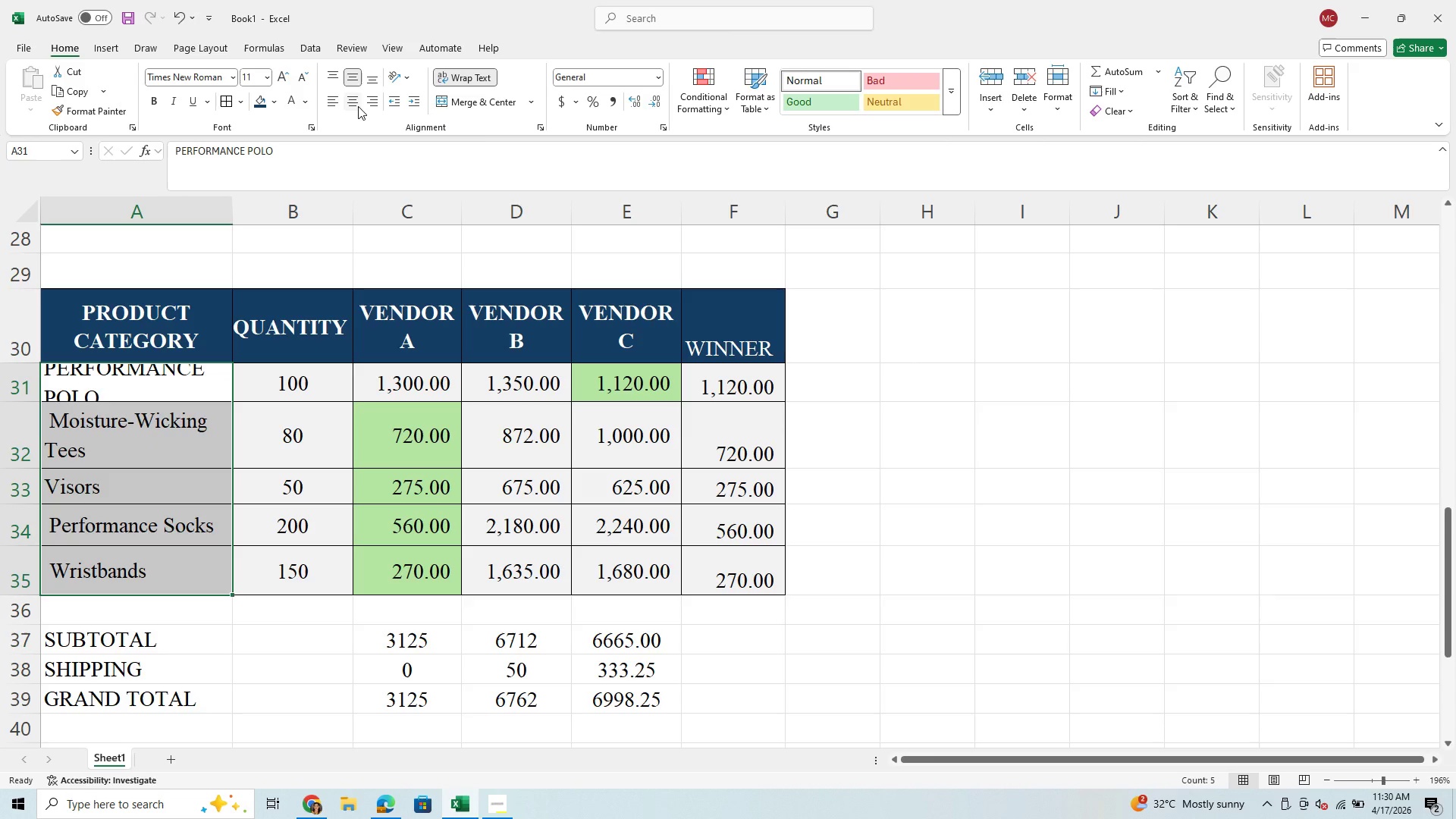 
left_click([349, 106])
 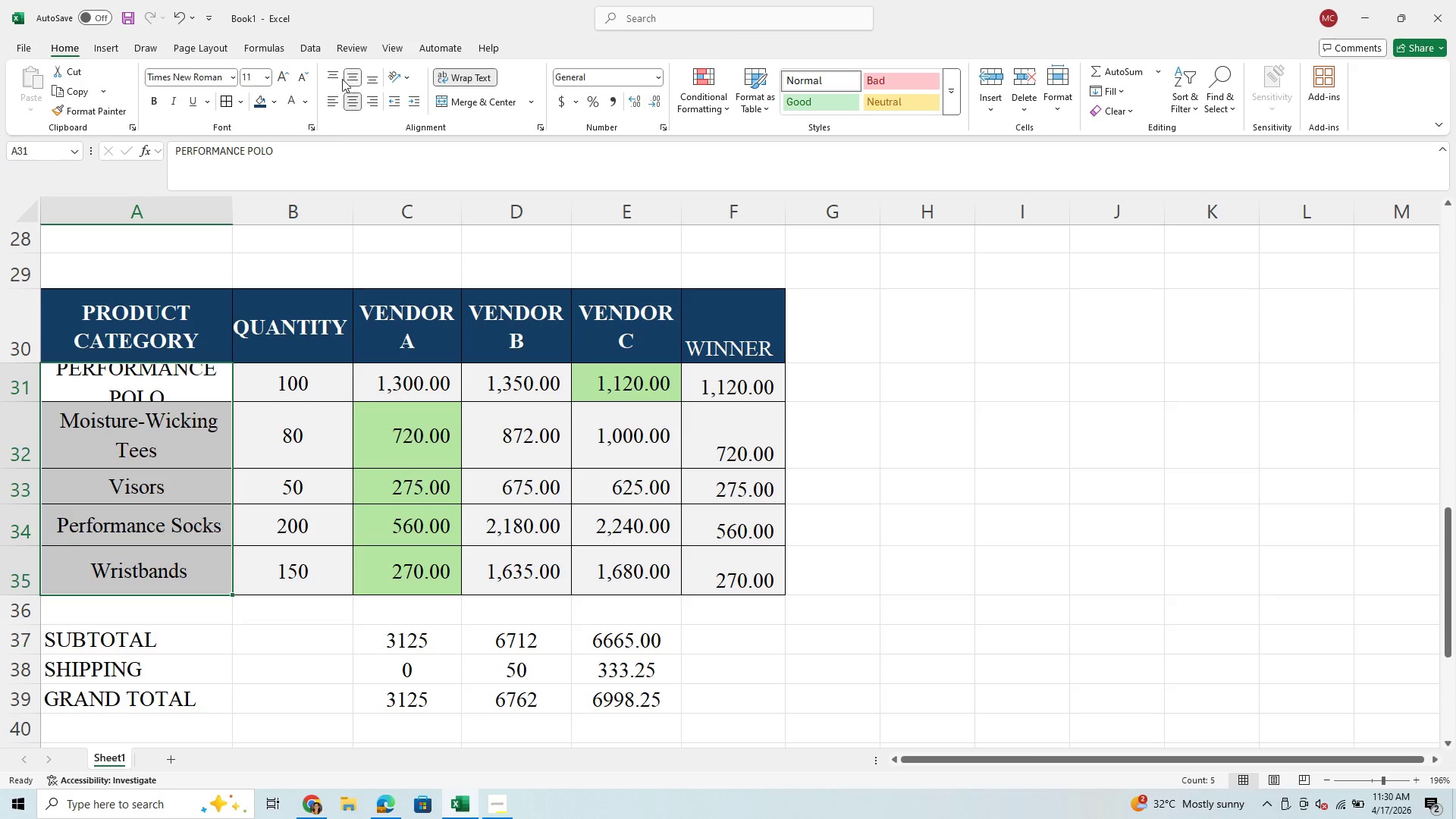 
left_click([332, 100])
 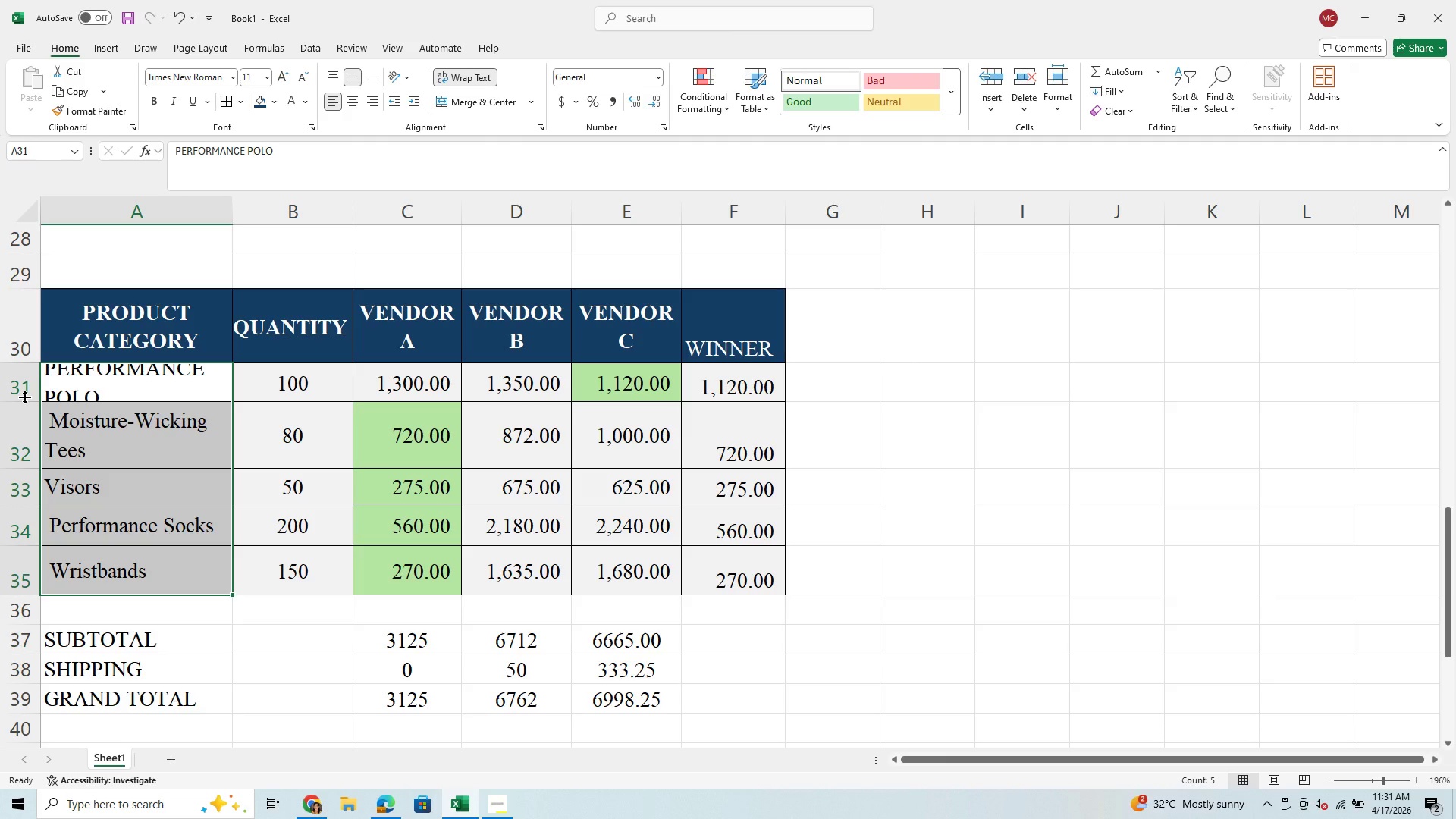 
left_click_drag(start_coordinate=[23, 398], to_coordinate=[31, 422])
 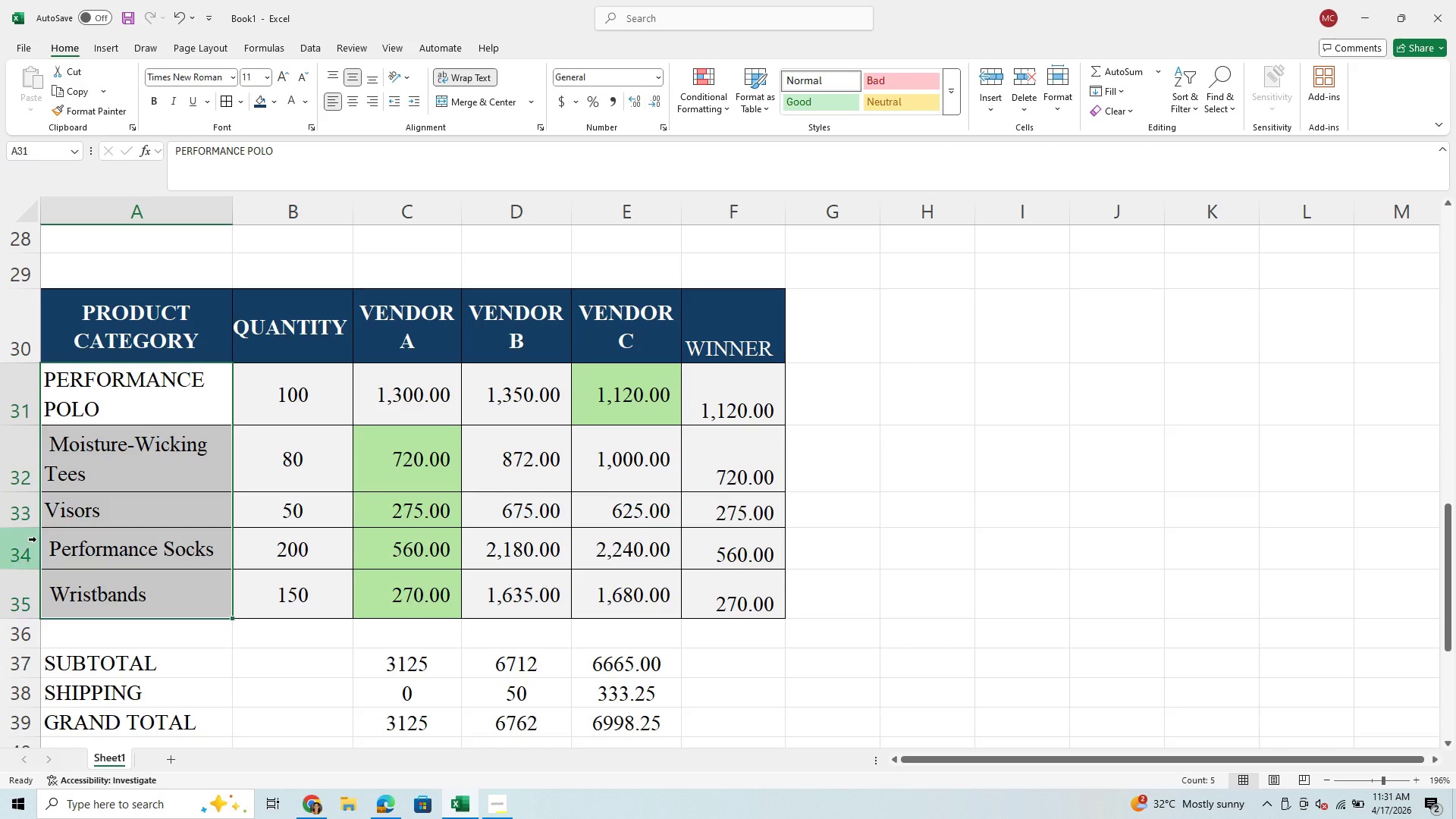 
left_click_drag(start_coordinate=[17, 522], to_coordinate=[17, 531])
 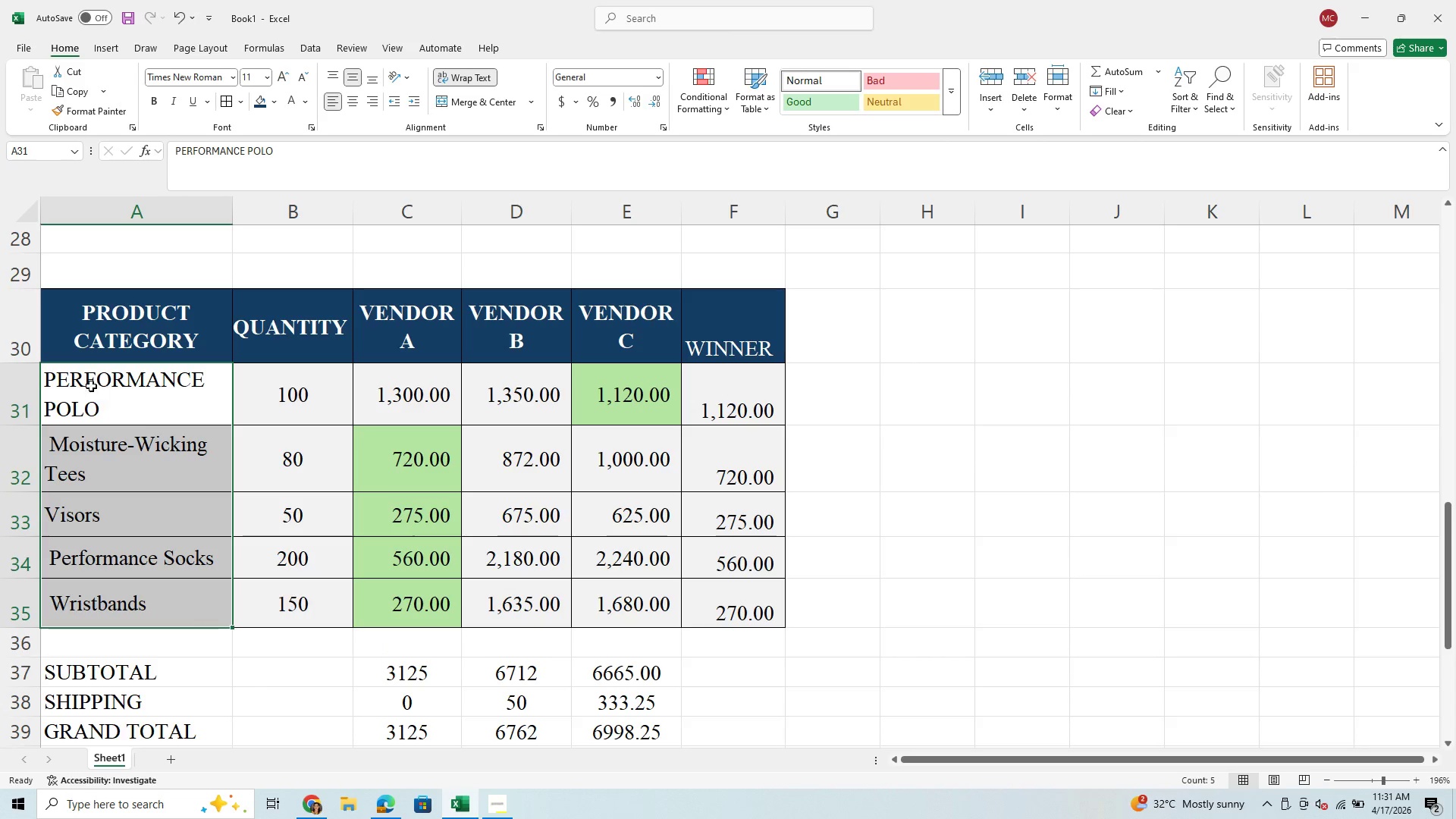 
left_click([68, 381])
 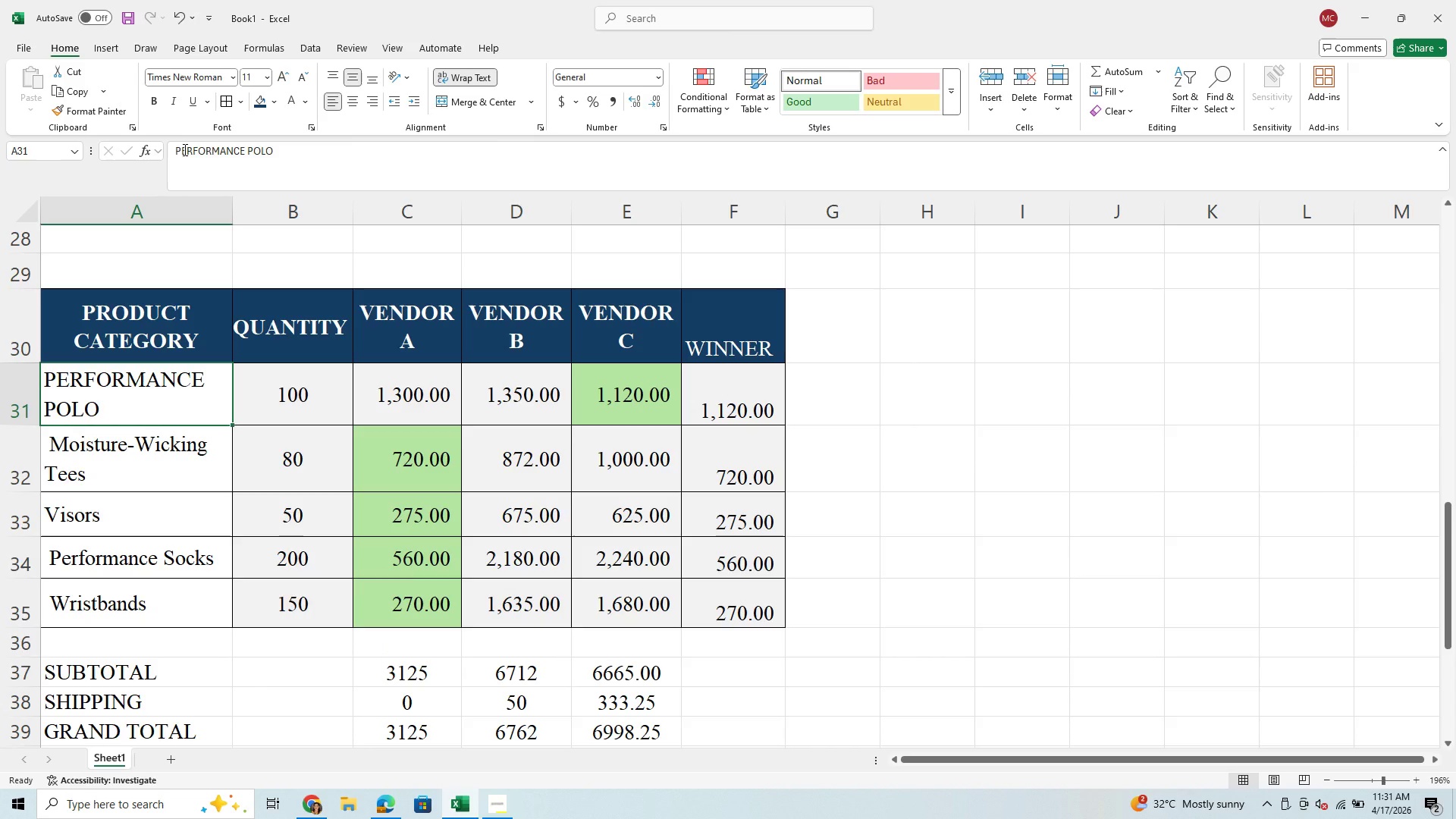 
left_click_drag(start_coordinate=[184, 149], to_coordinate=[246, 147])
 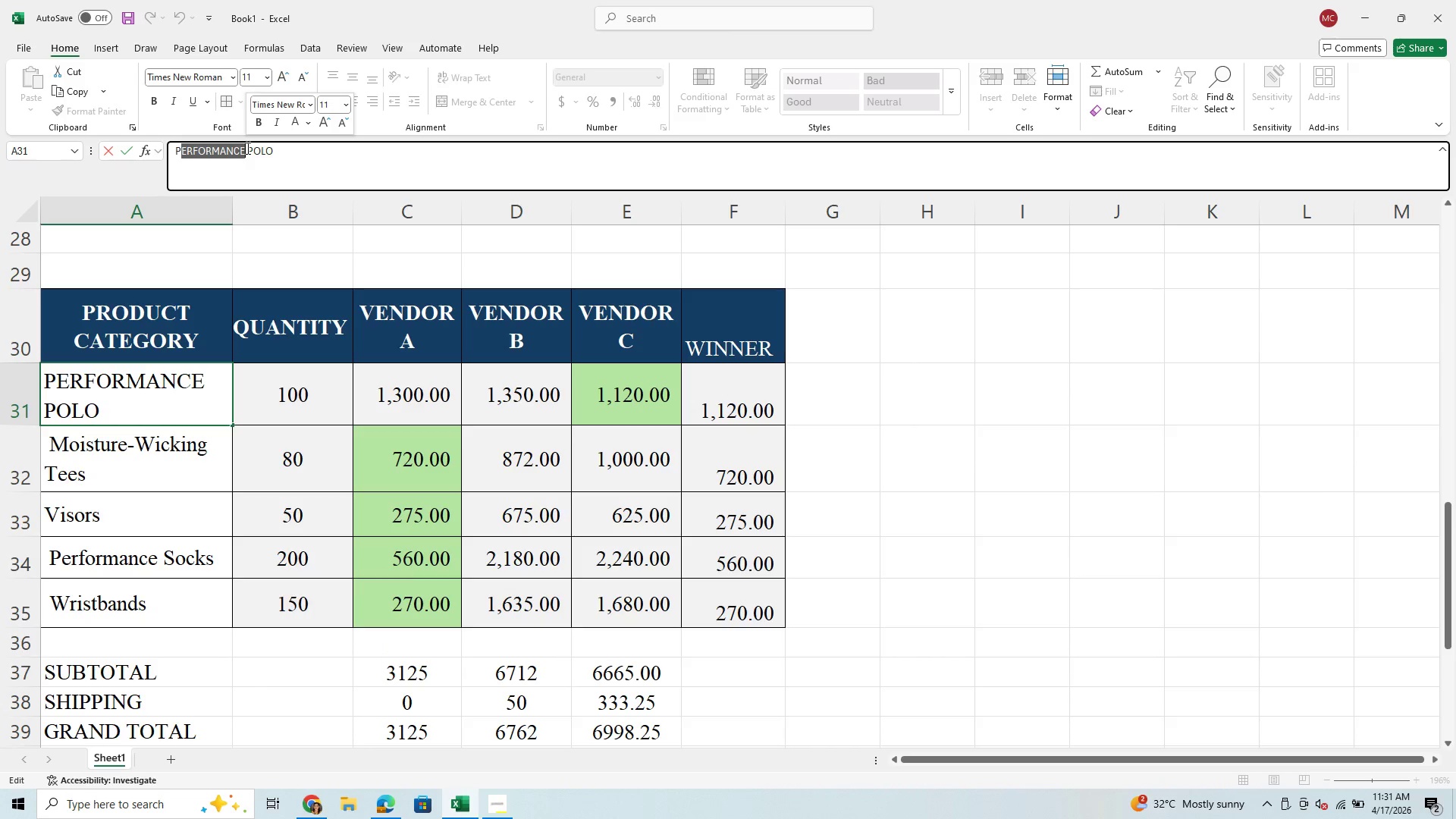 
type(erformance)
key(Backspace)
key(Backspace)
key(Backspace)
key(Backspace)
key(Backspace)
key(Backspace)
key(Backspace)
key(Backspace)
key(Backspace)
key(Backspace)
type(ERFOR)
key(Backspace)
key(Backspace)
key(Backspace)
type(PER)
key(Backspace)
key(Backspace)
key(Backspace)
 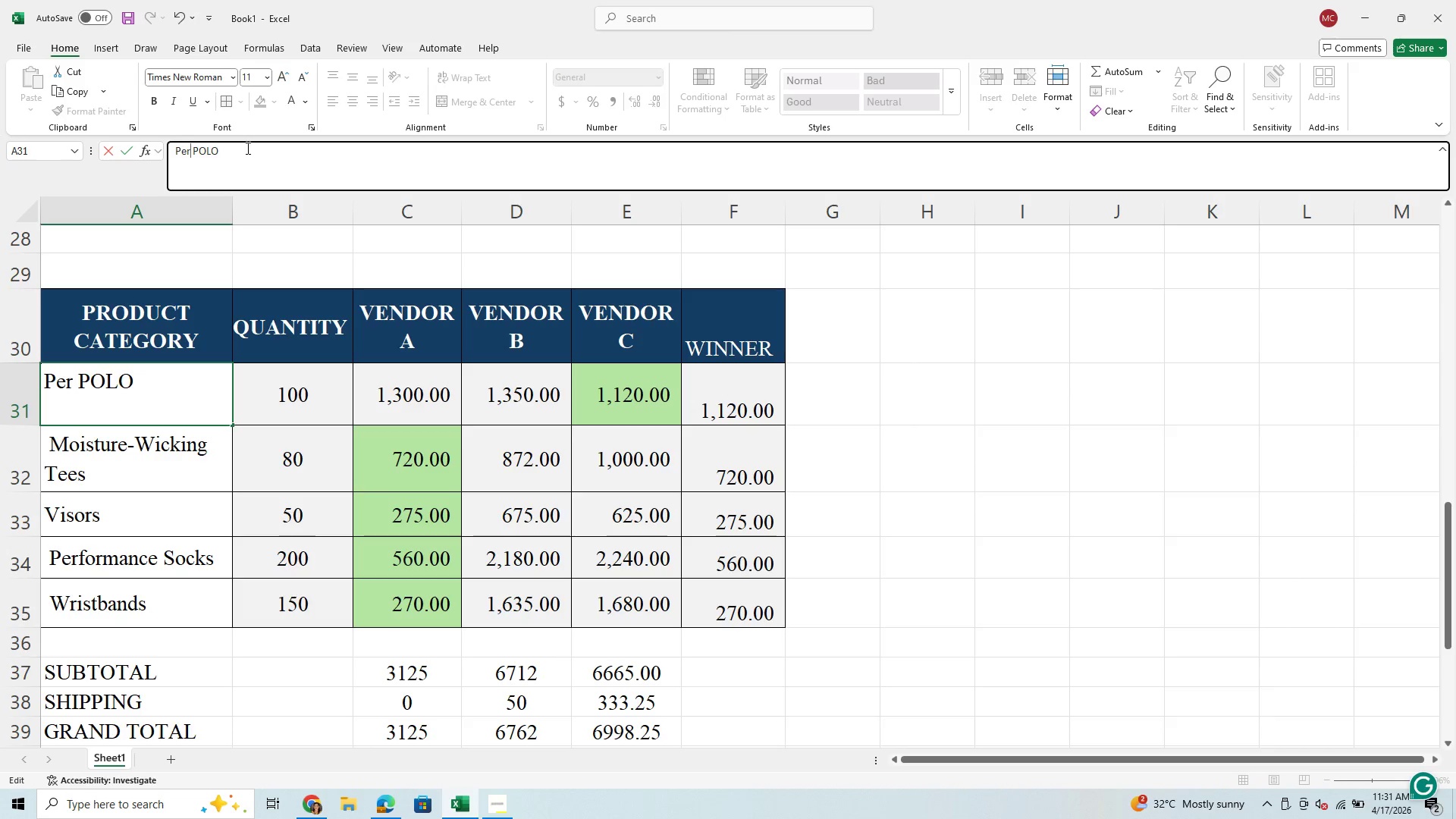 
wait(12.89)
 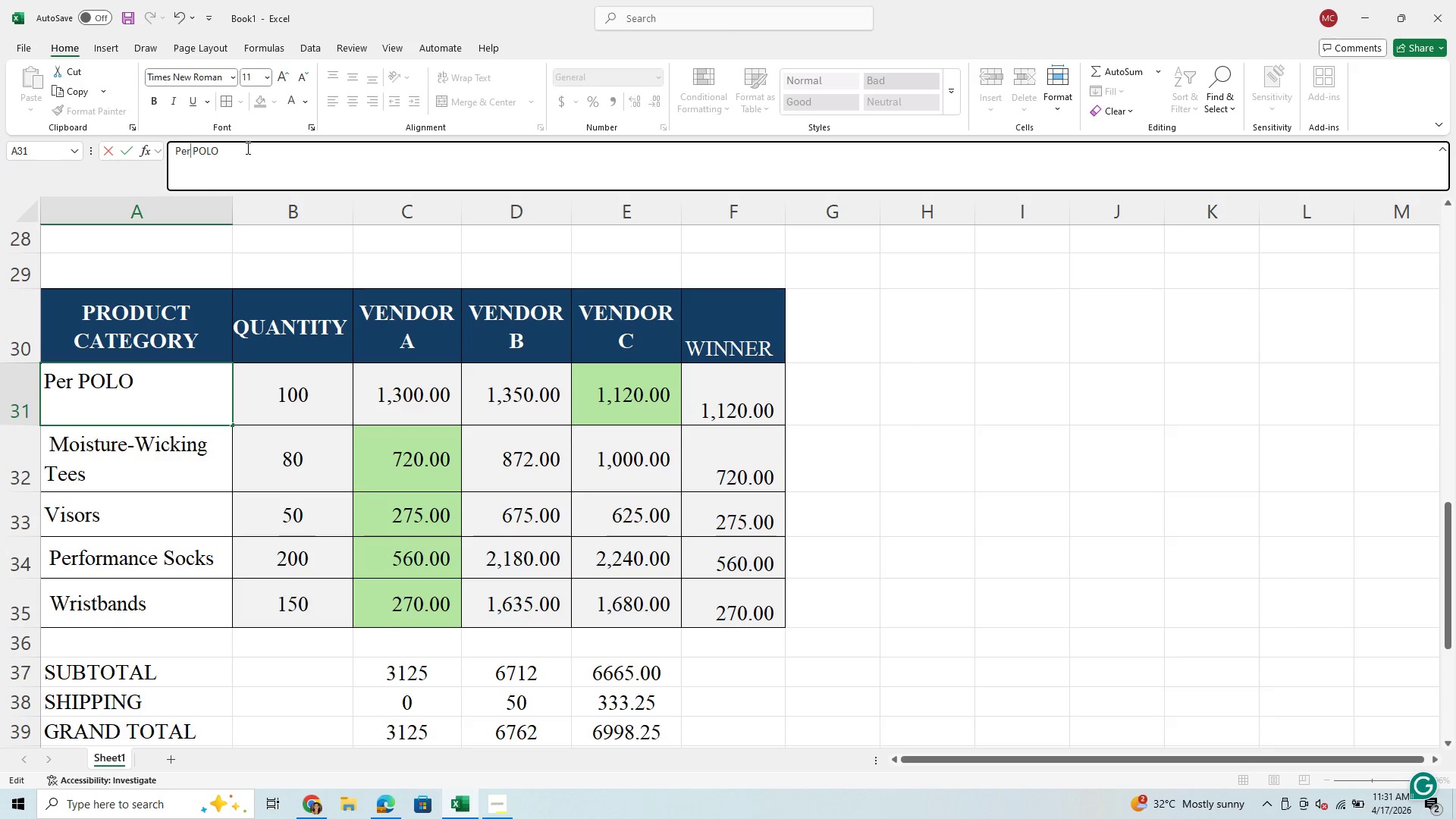 
scroll: coordinate [287, 236], scroll_direction: up, amount: 12.0
 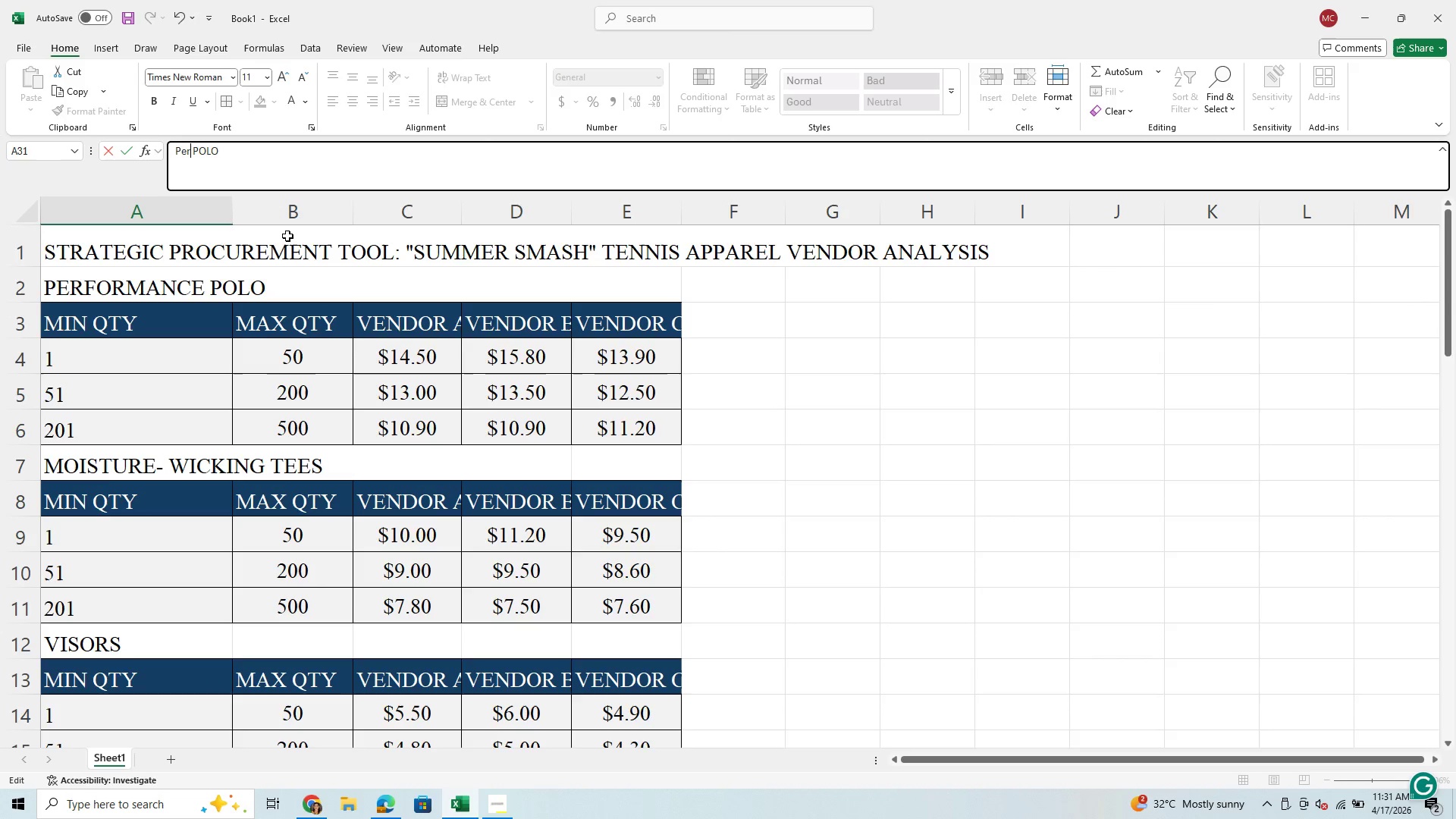 
scroll: coordinate [540, 417], scroll_direction: down, amount: 10.0
 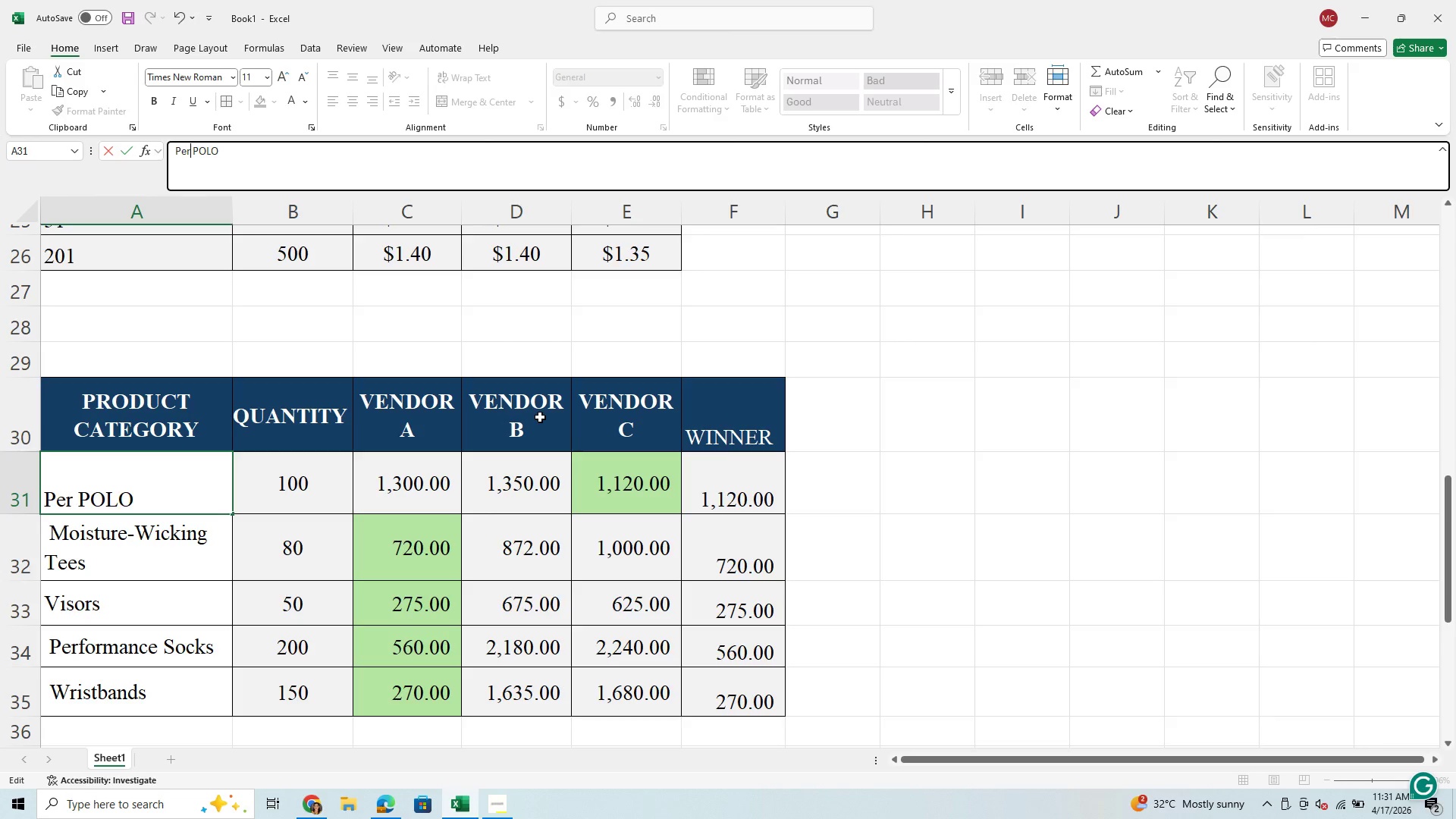 
type(FORMNAE)
key(Backspace)
key(Backspace)
key(Backspace)
key(Backspace)
type(ANCE)
 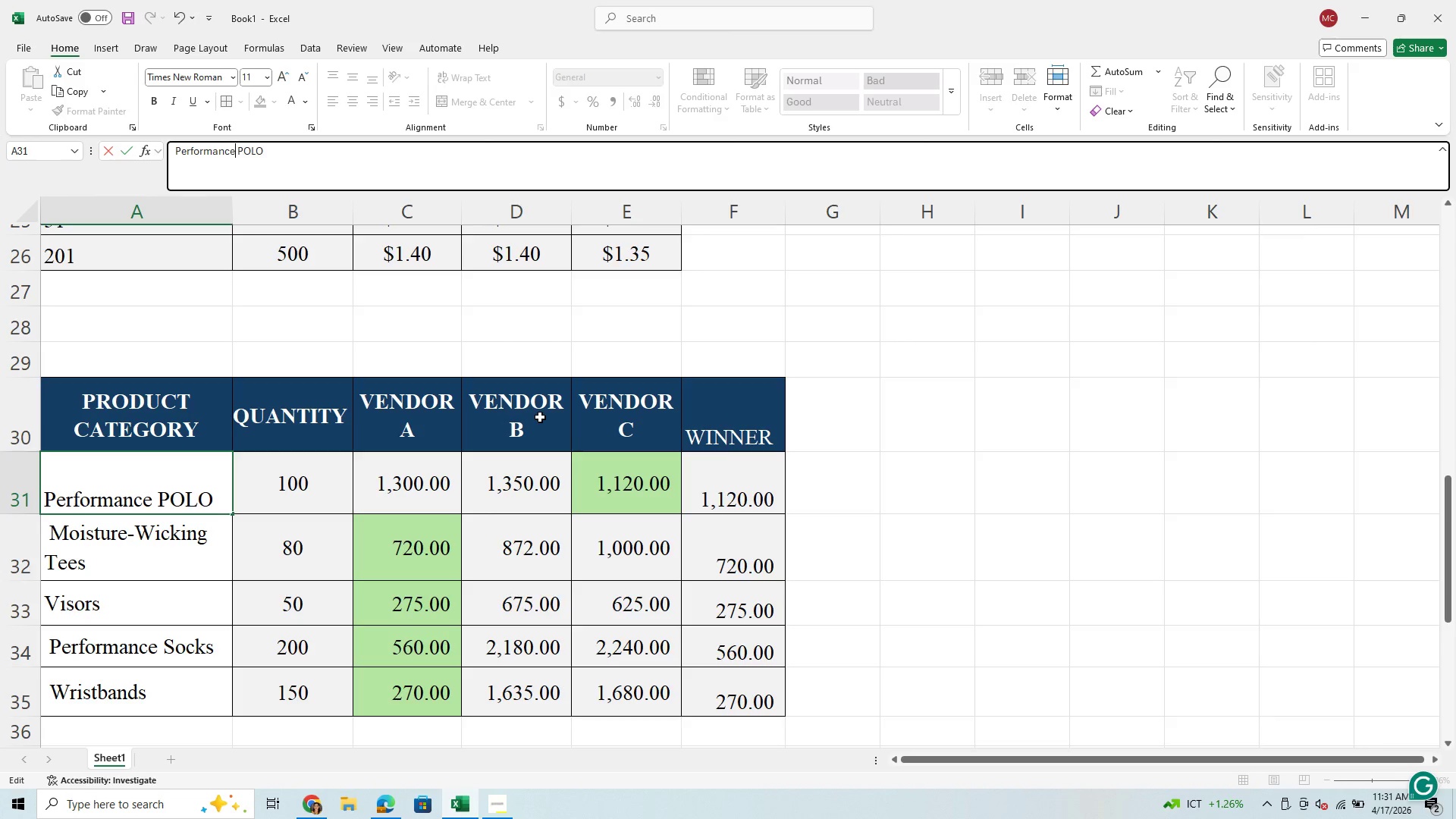 
left_click_drag(start_coordinate=[244, 155], to_coordinate=[274, 152])
 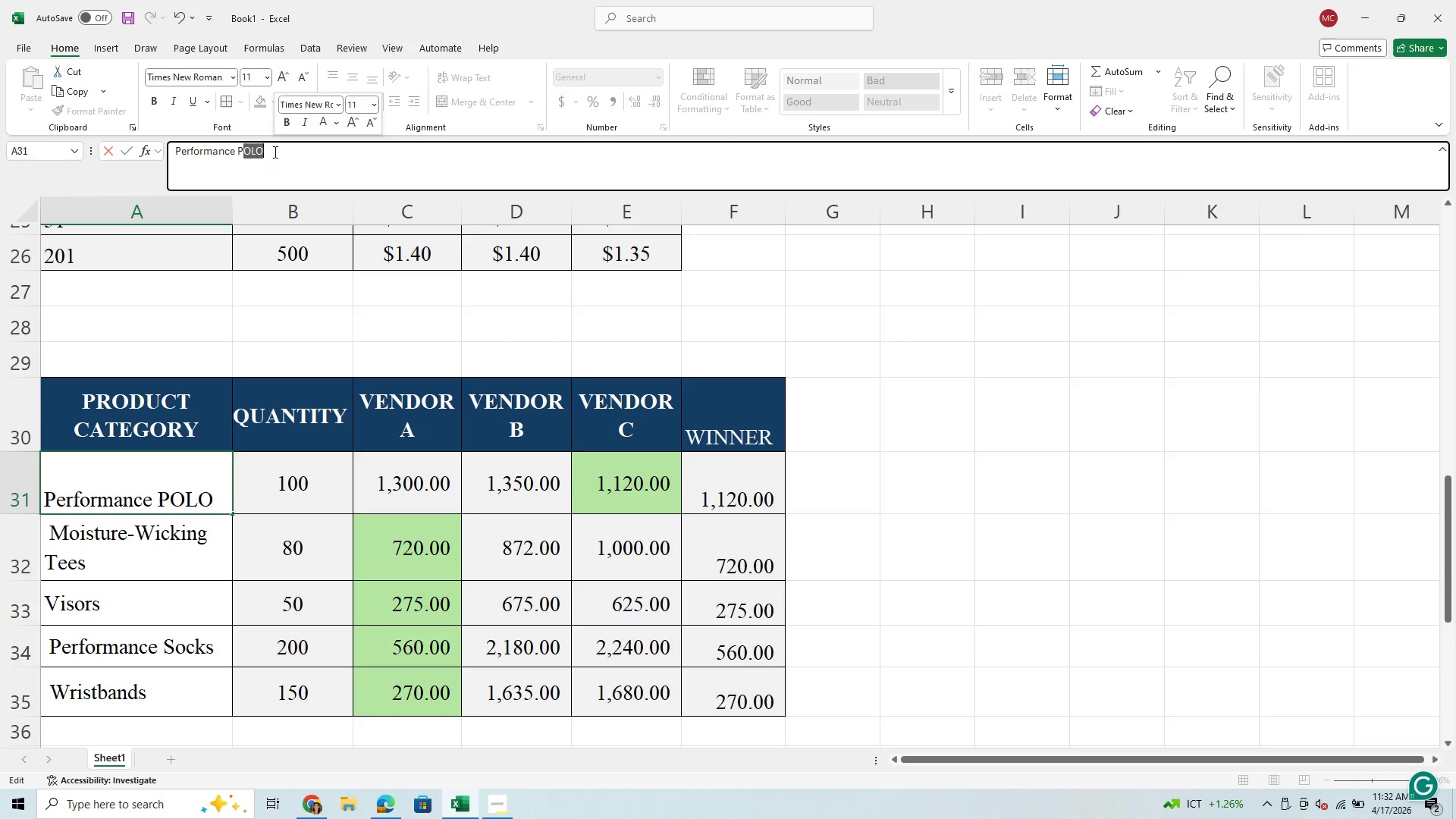 
type(OLO)
 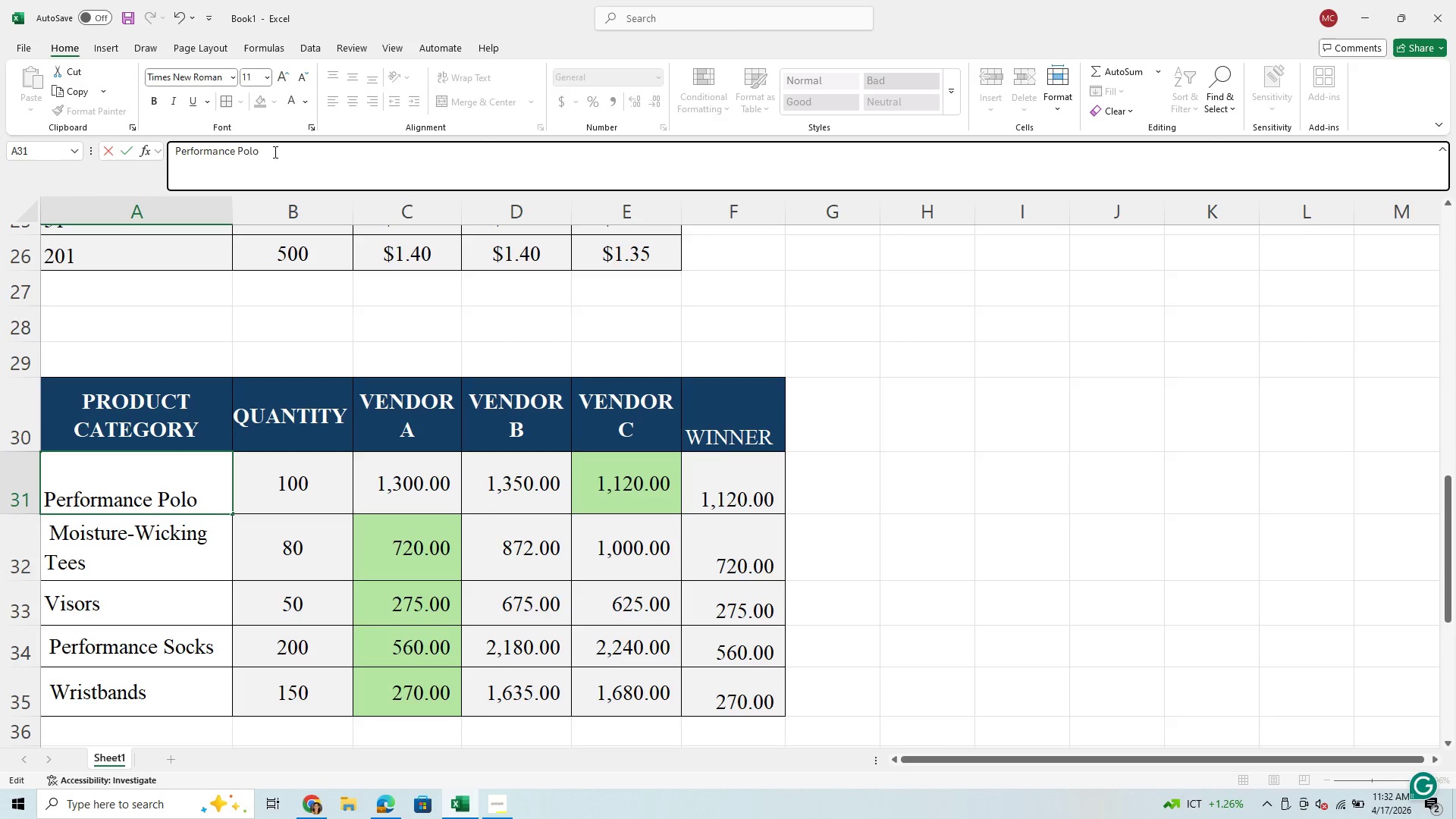 
key(Enter)
 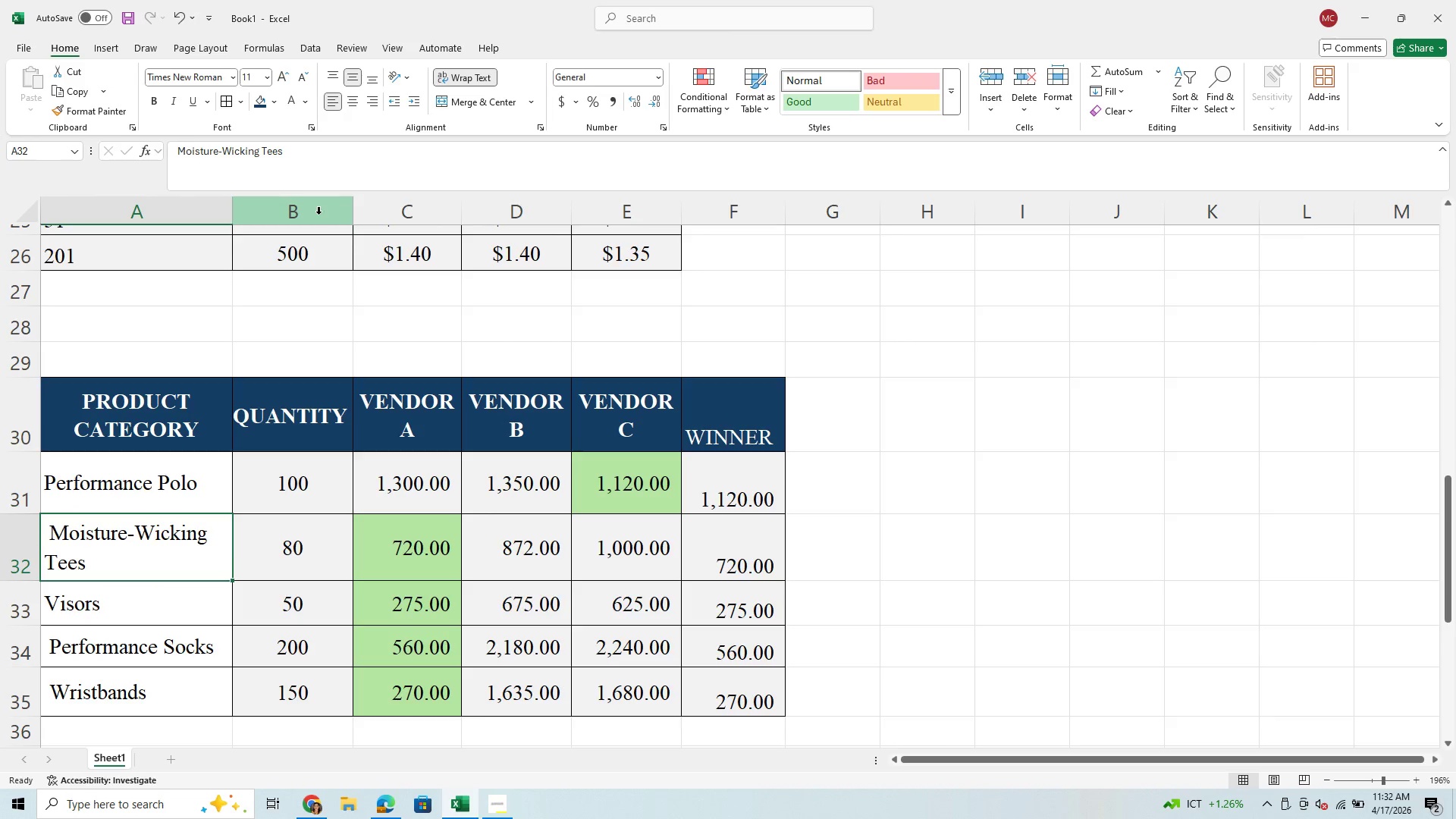 
left_click_drag(start_coordinate=[355, 206], to_coordinate=[363, 204])
 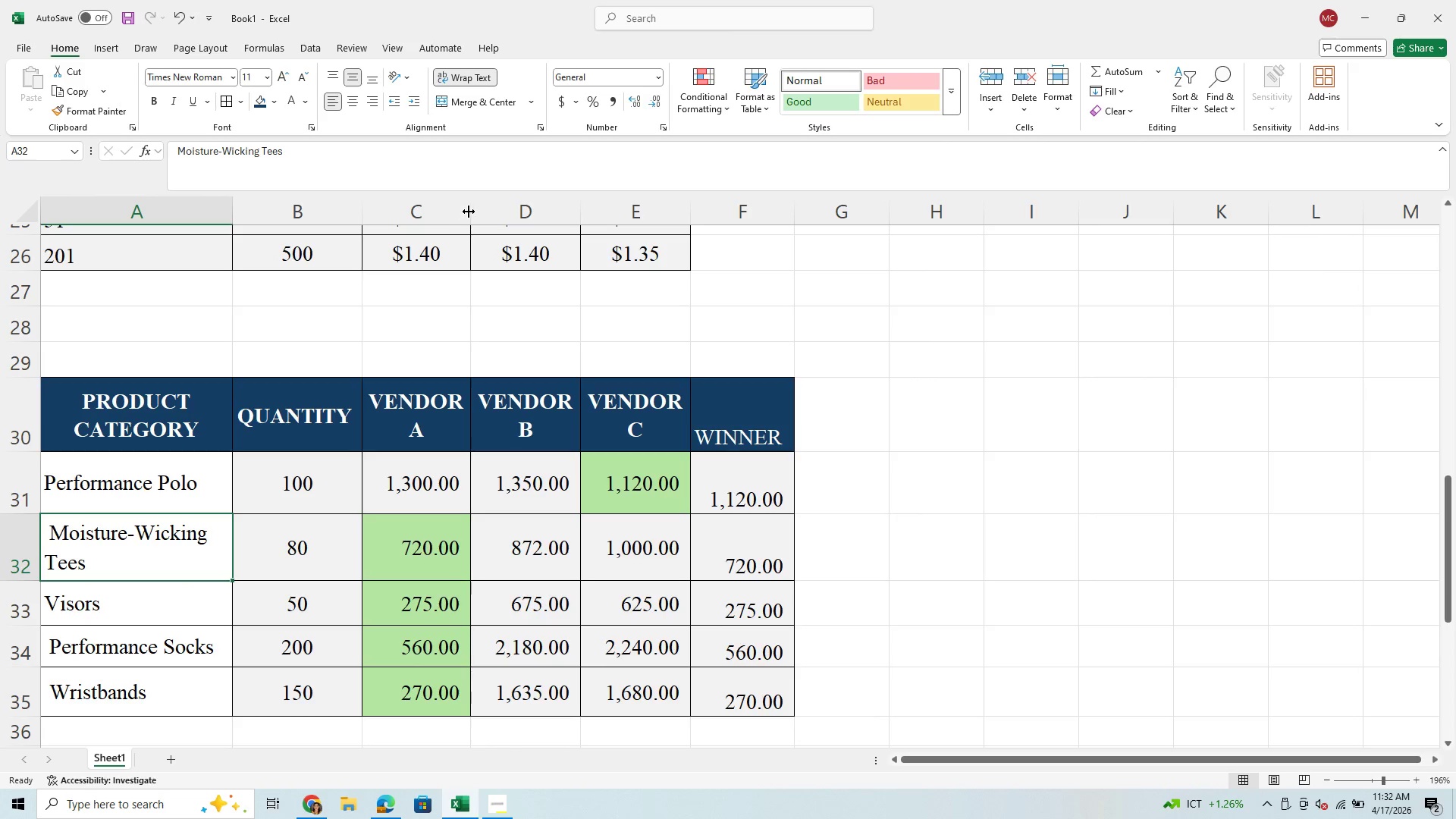 
left_click_drag(start_coordinate=[472, 208], to_coordinate=[477, 207])
 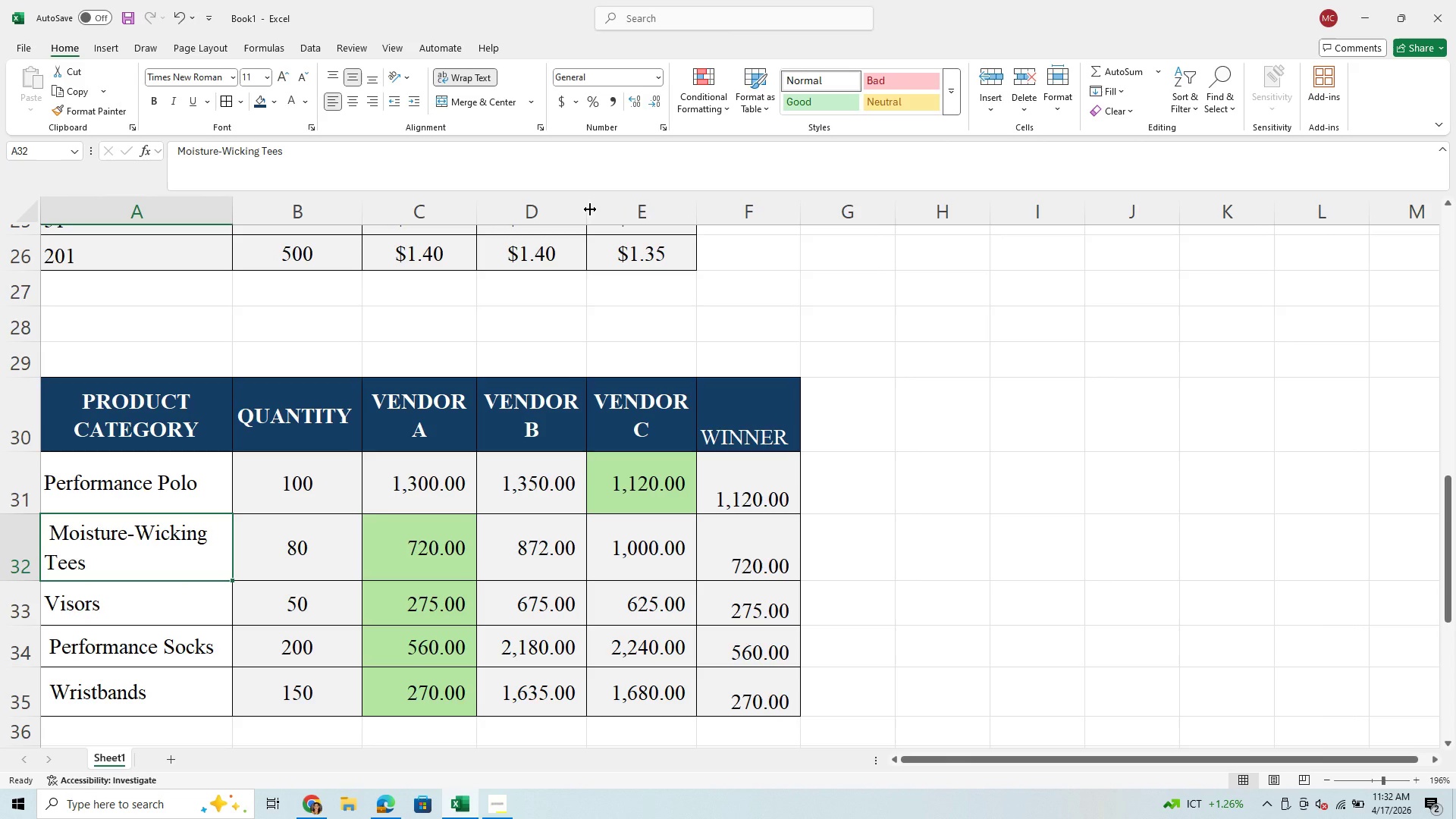 
wait(6.47)
 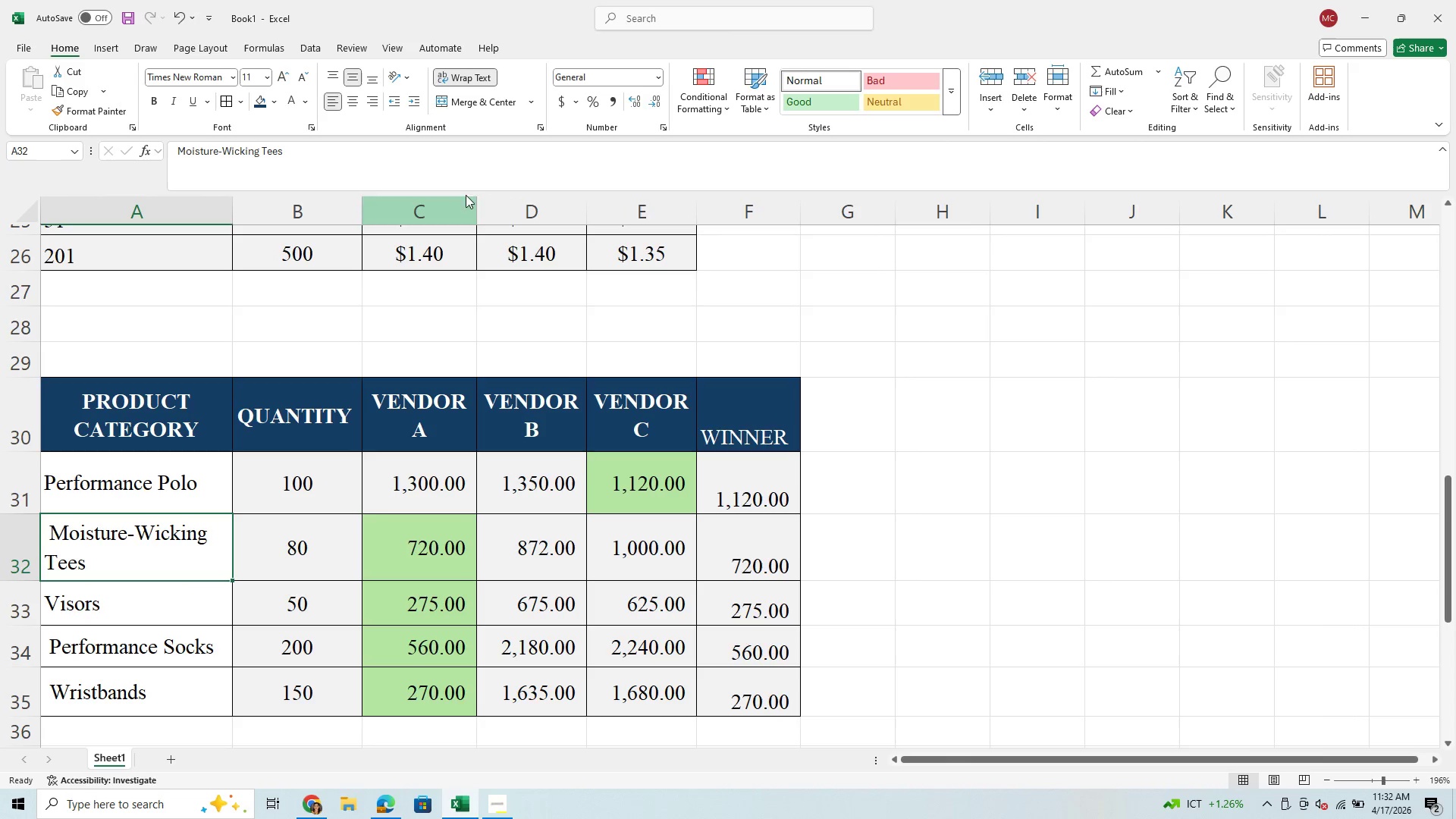 
left_click_drag(start_coordinate=[590, 209], to_coordinate=[598, 209])
 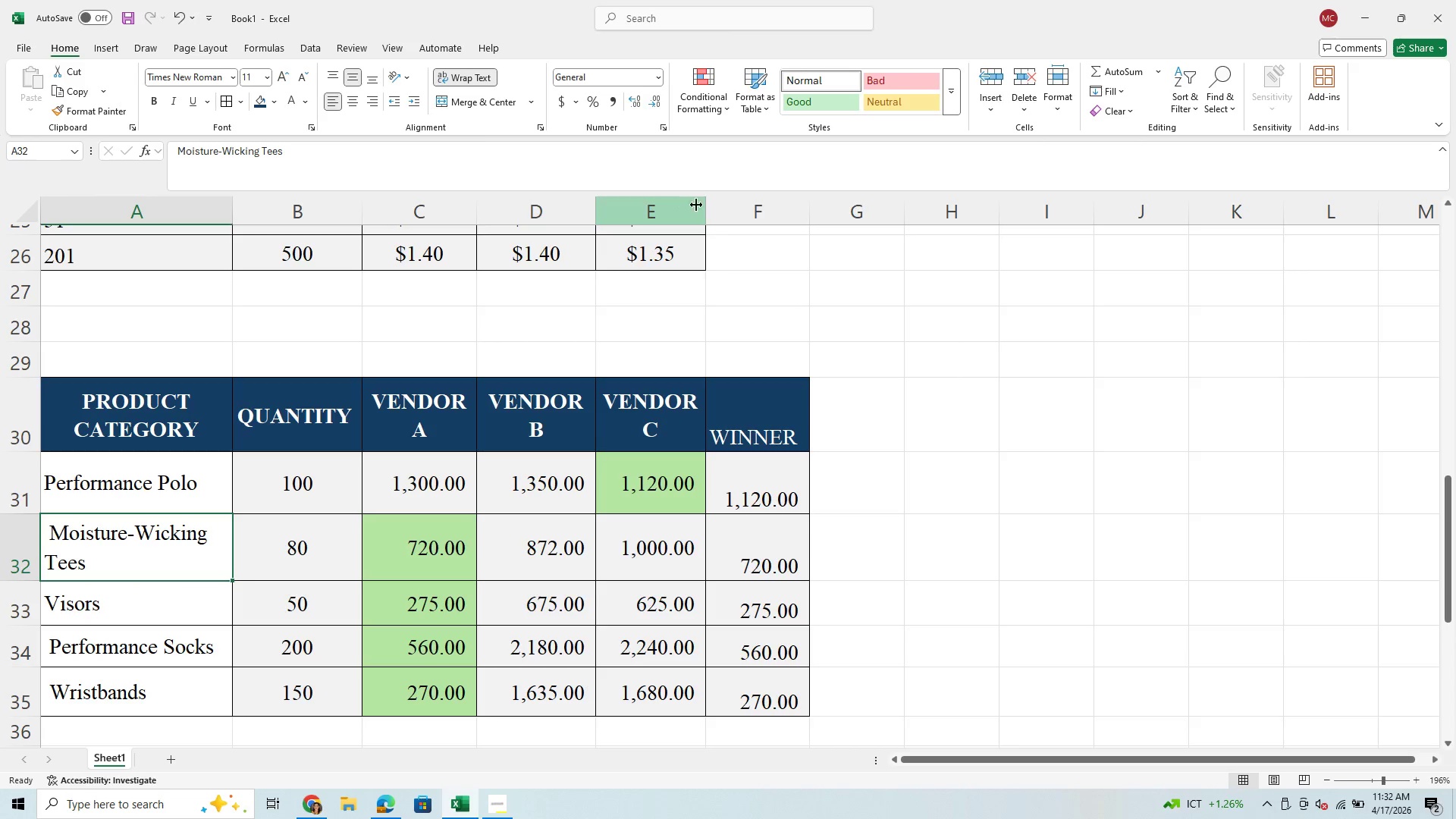 
left_click_drag(start_coordinate=[706, 208], to_coordinate=[713, 209])
 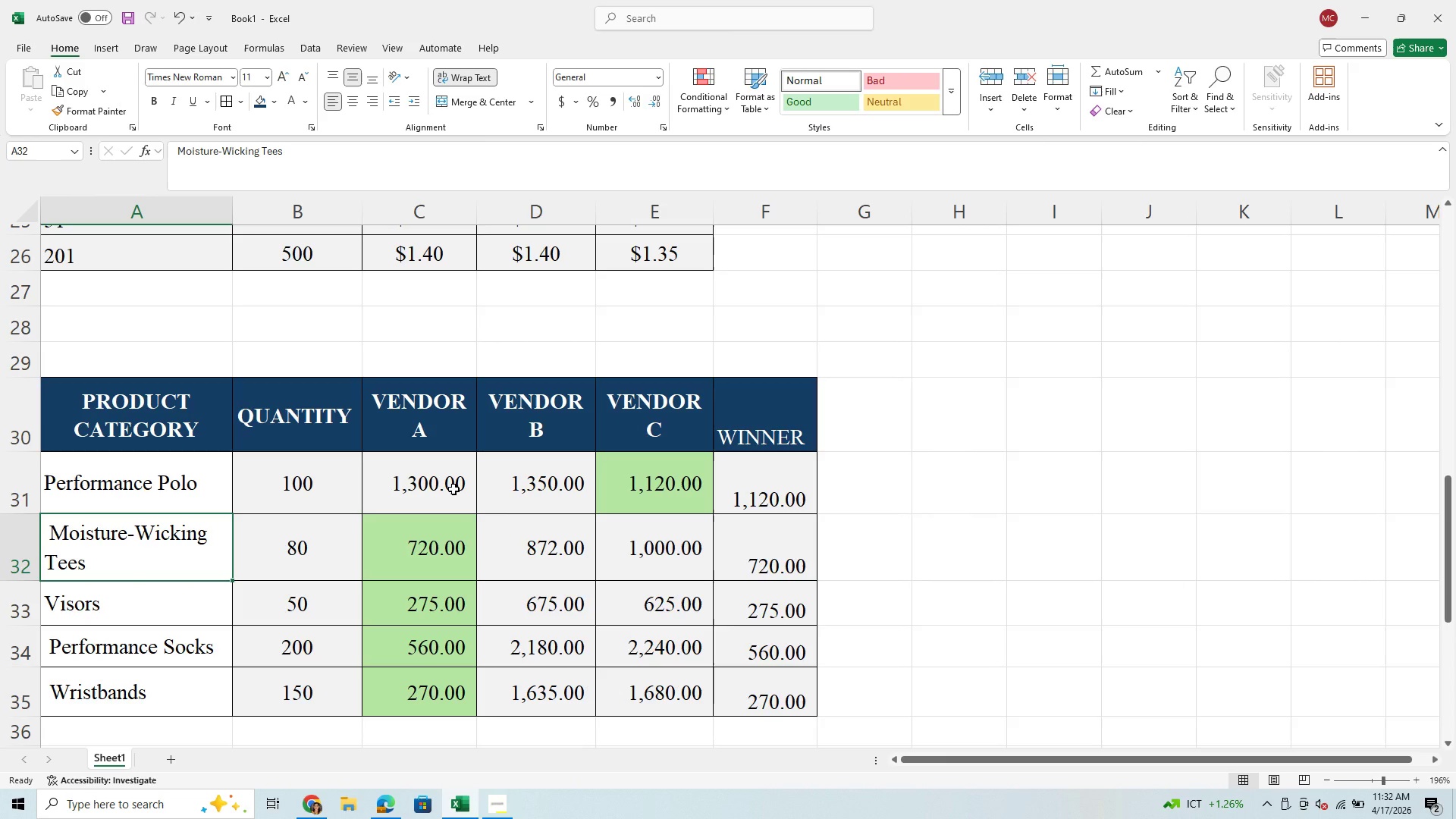 
wait(8.67)
 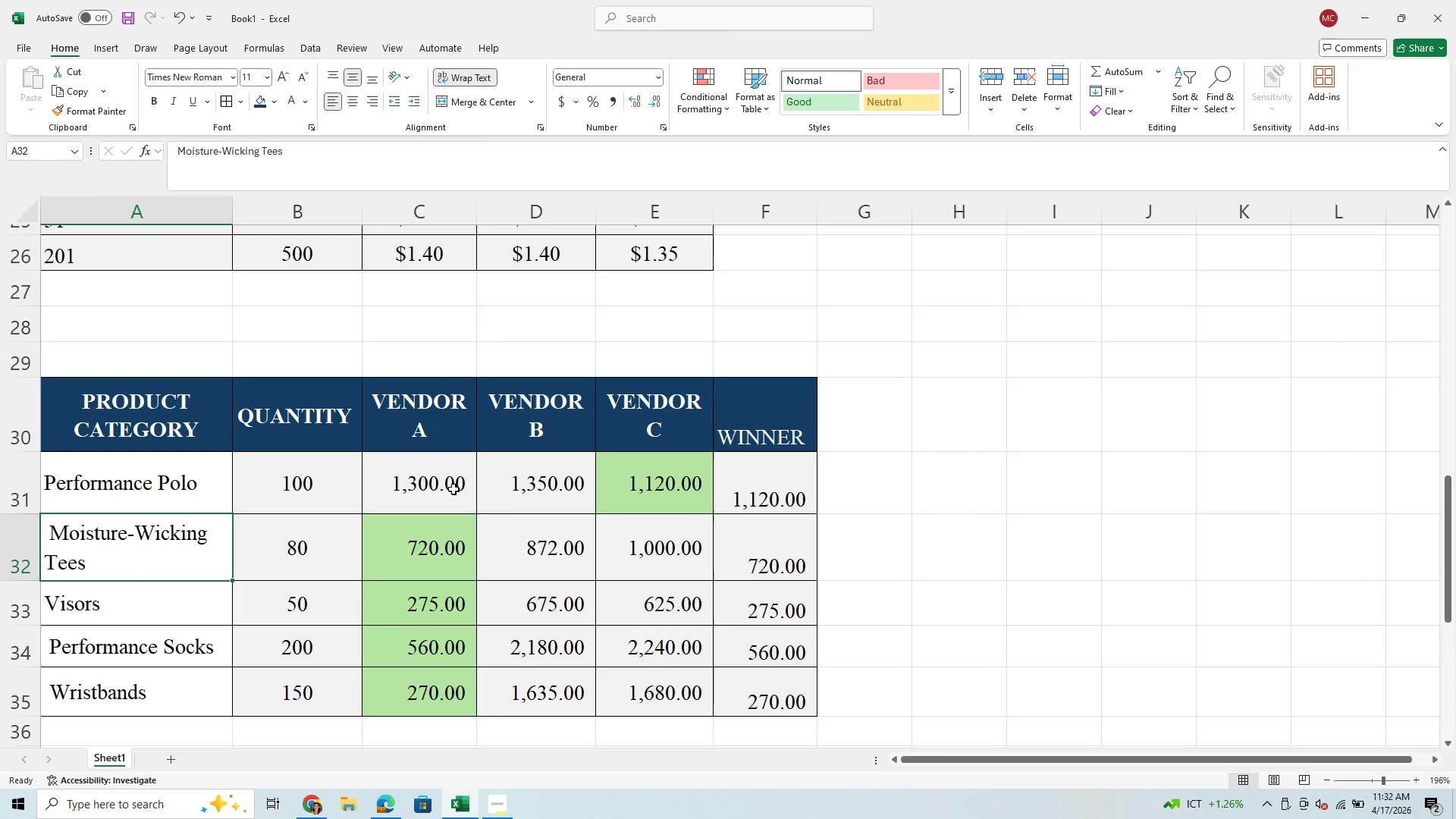 
left_click_drag(start_coordinate=[234, 207], to_coordinate=[234, 250])
 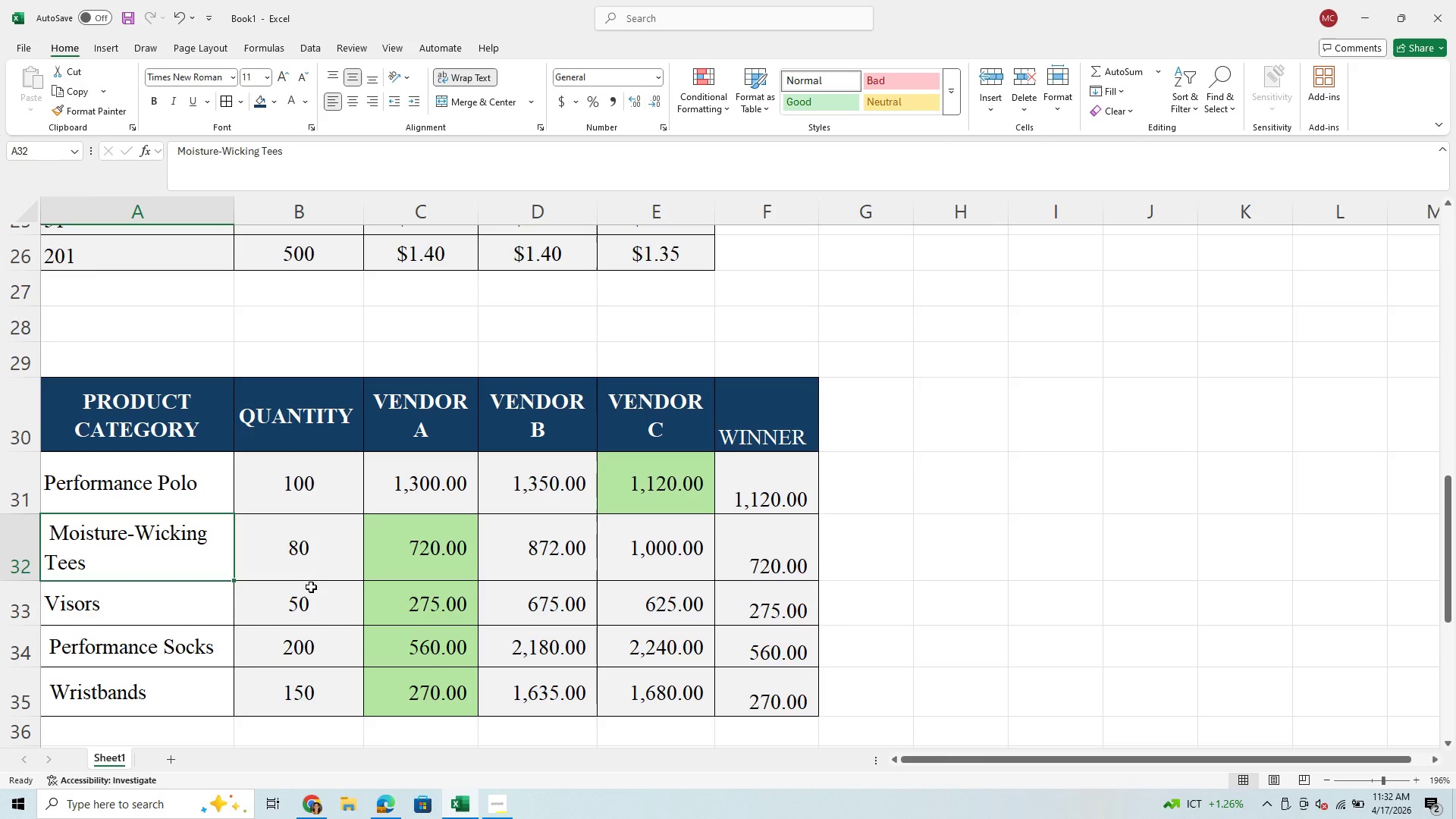 
left_click([311, 587])
 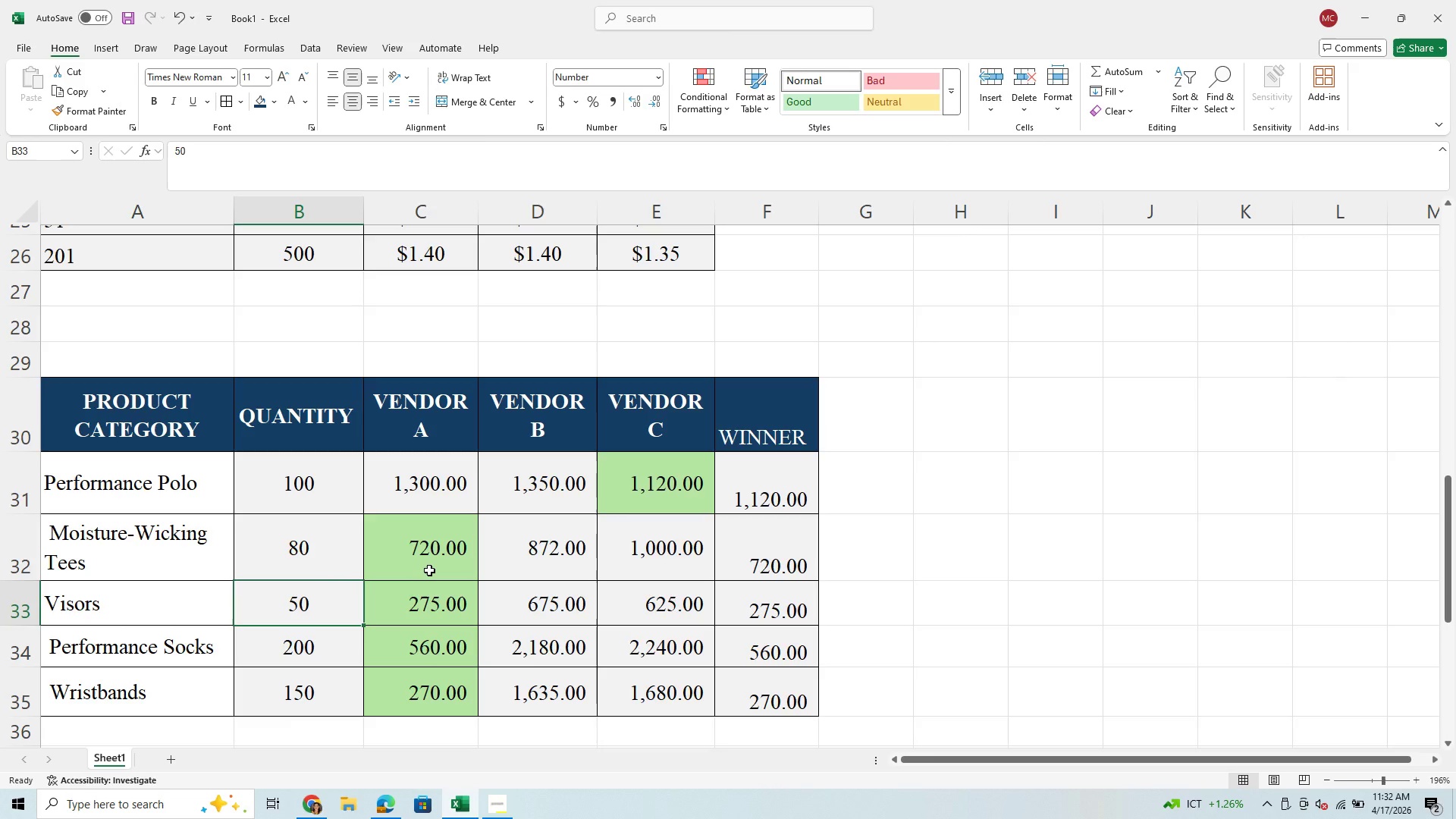 
scroll: coordinate [429, 570], scroll_direction: down, amount: 5.0
 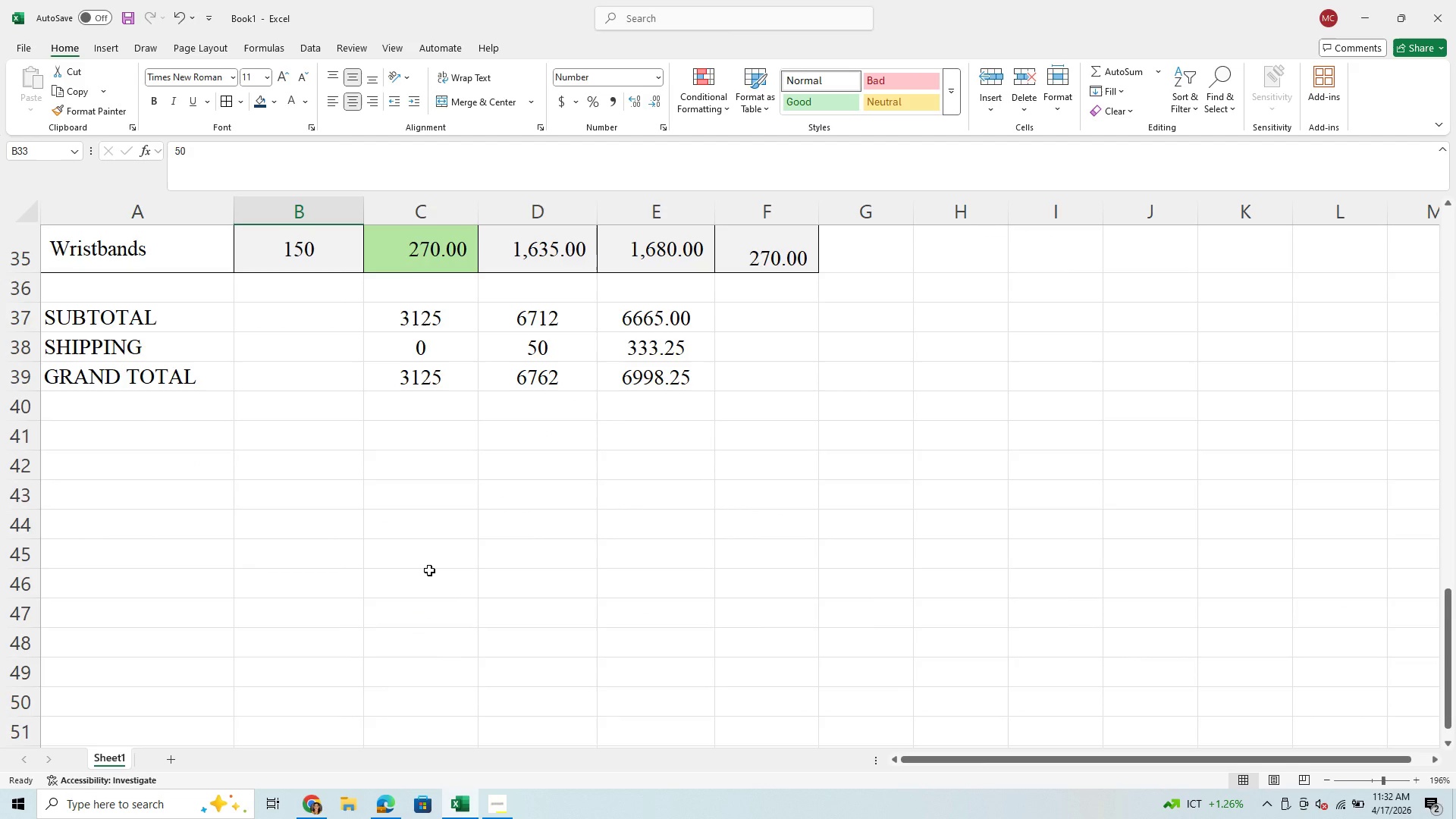 
wait(5.3)
 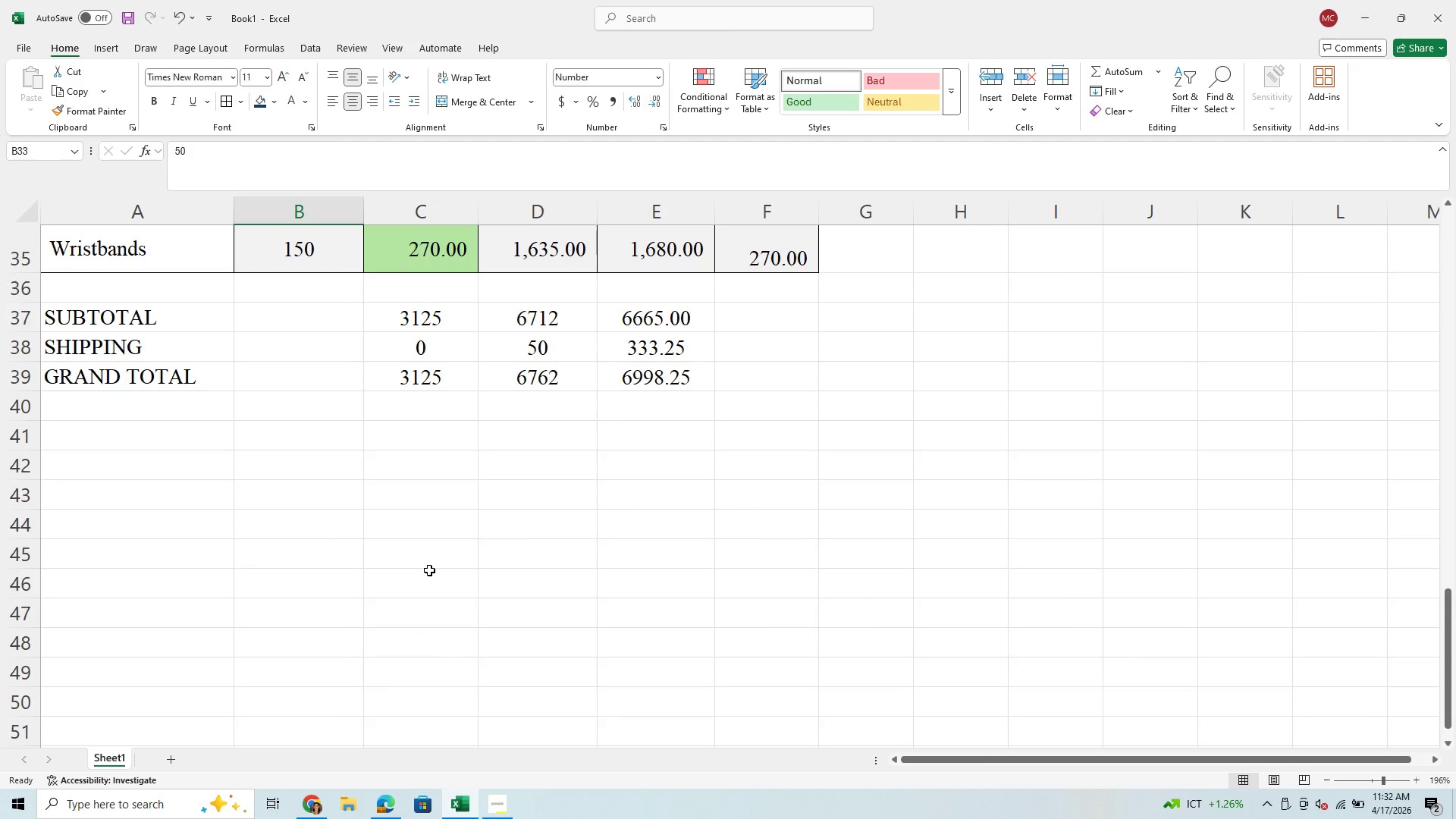 
scroll: coordinate [429, 570], scroll_direction: down, amount: 1.0
 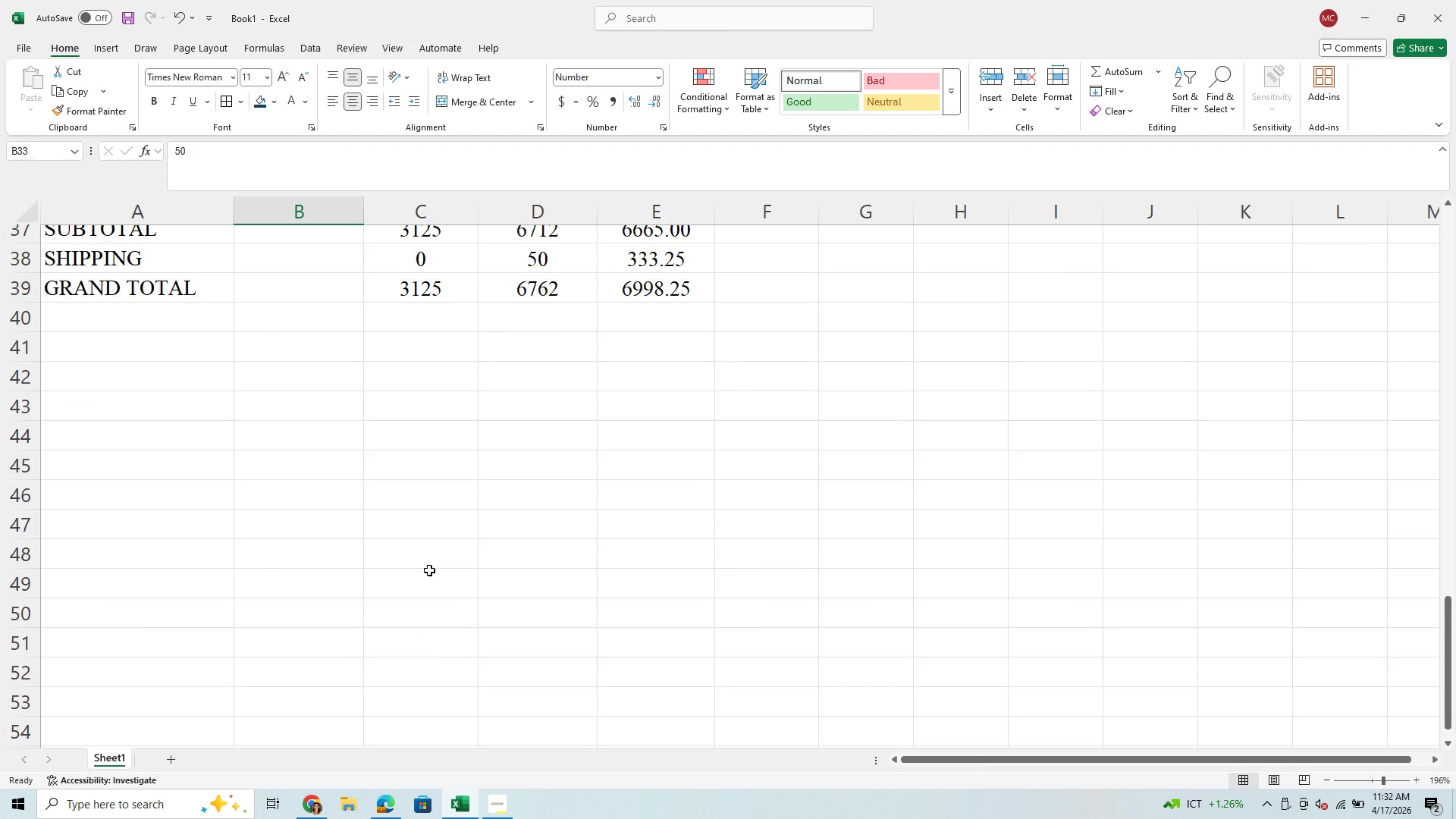 
scroll: coordinate [429, 570], scroll_direction: up, amount: 6.0
 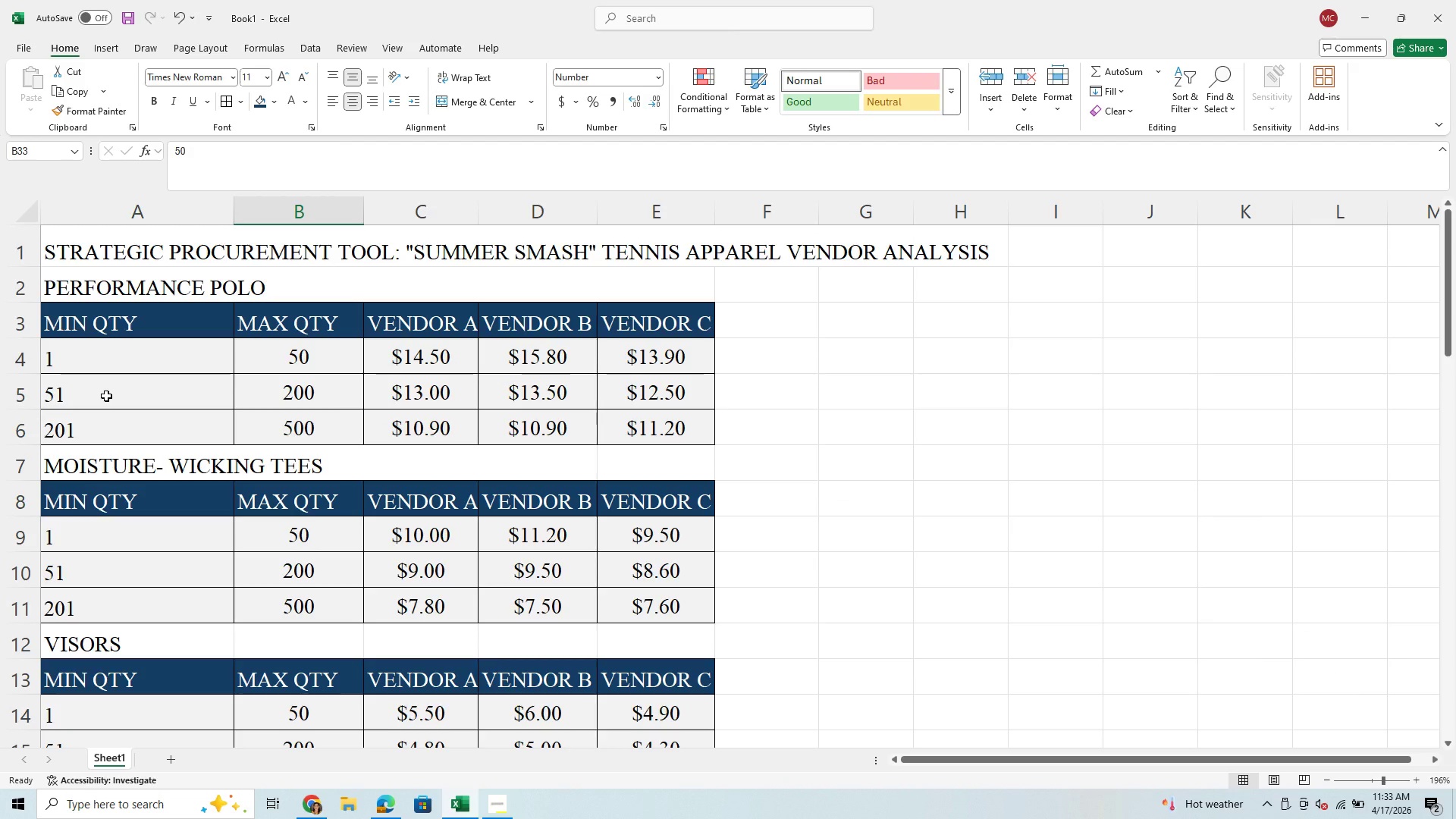 
wait(11.34)
 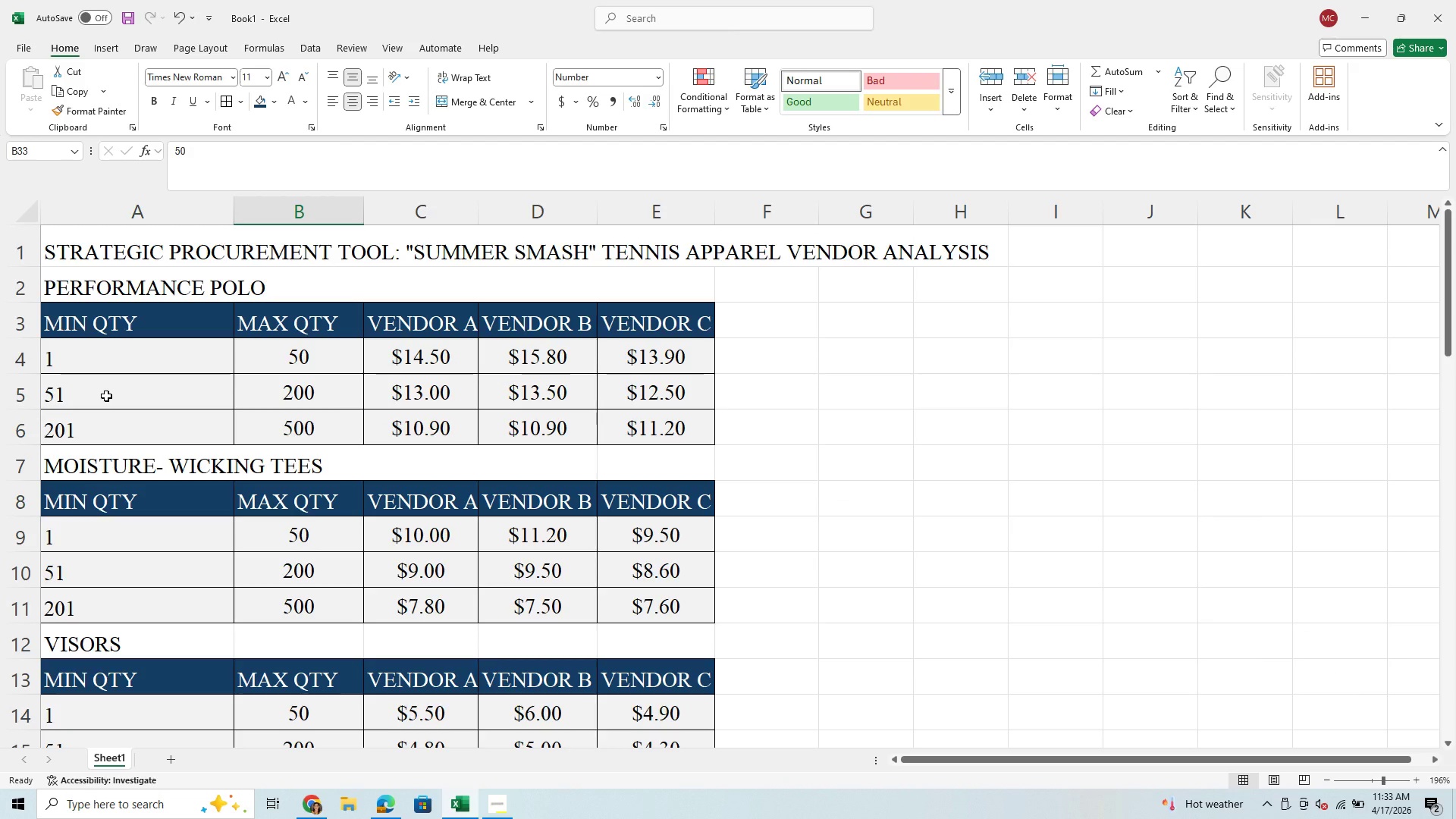 
left_click_drag(start_coordinate=[113, 494], to_coordinate=[621, 476])
 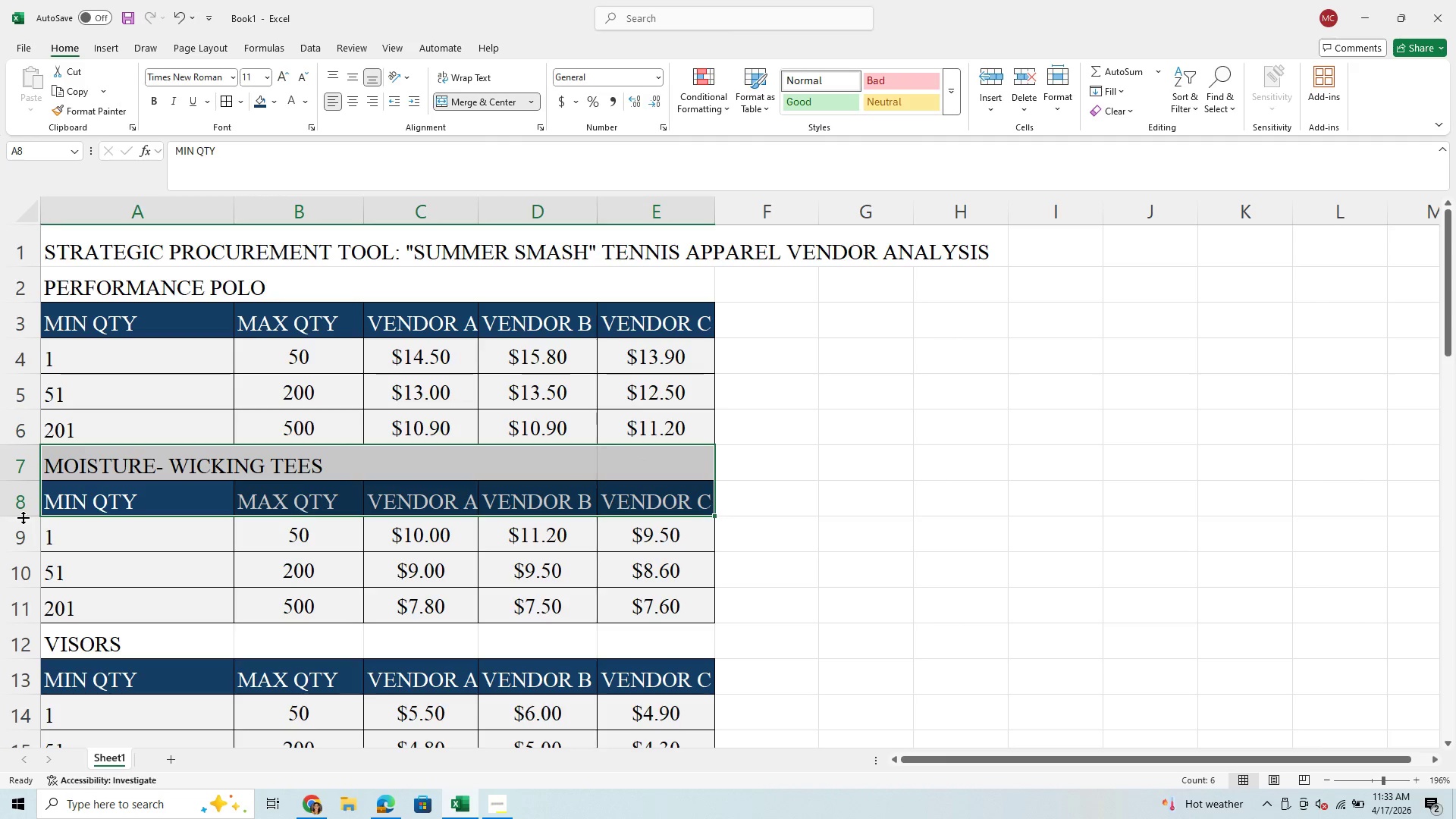 
left_click_drag(start_coordinate=[20, 515], to_coordinate=[25, 541])
 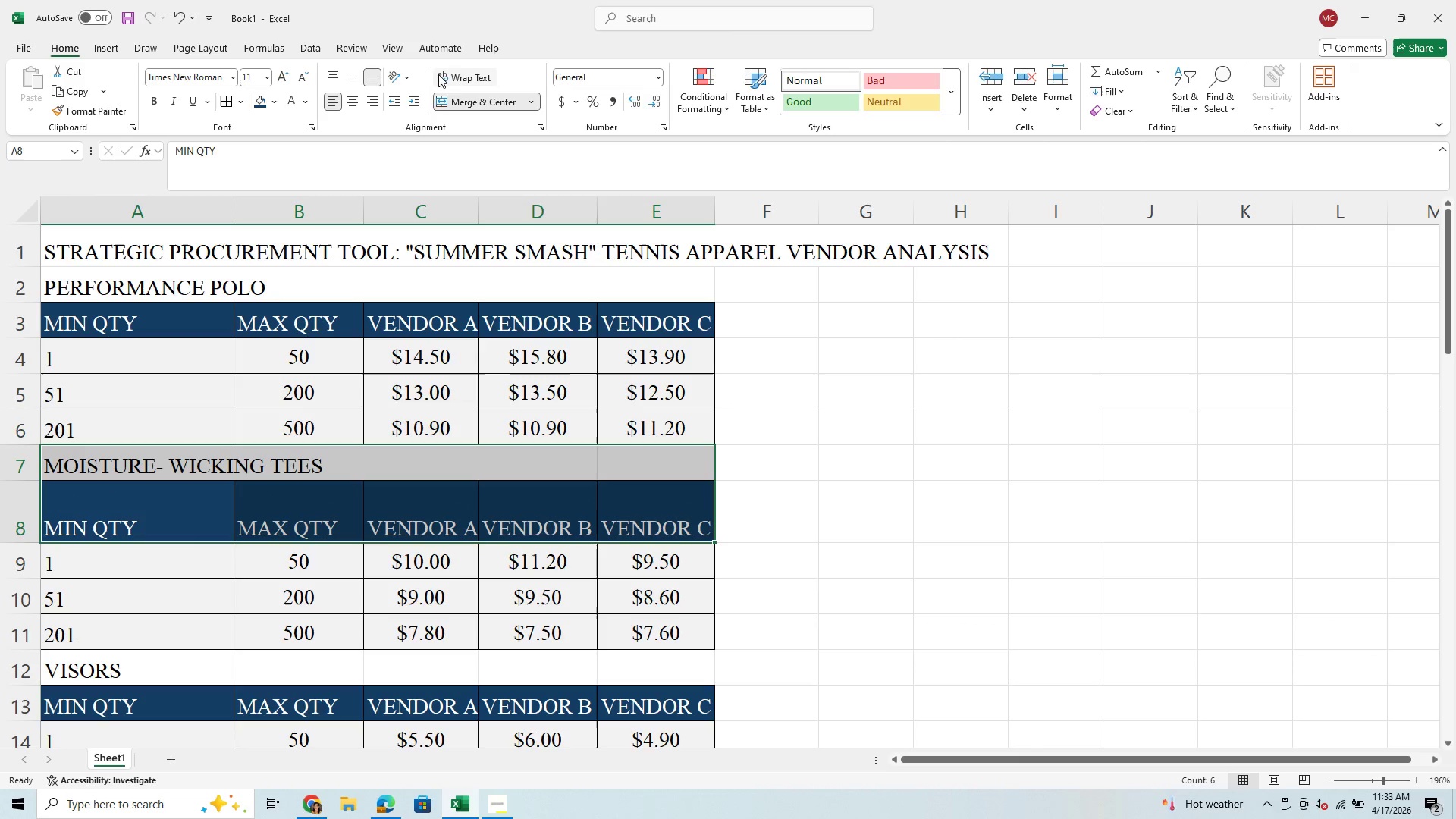 
left_click([460, 77])
 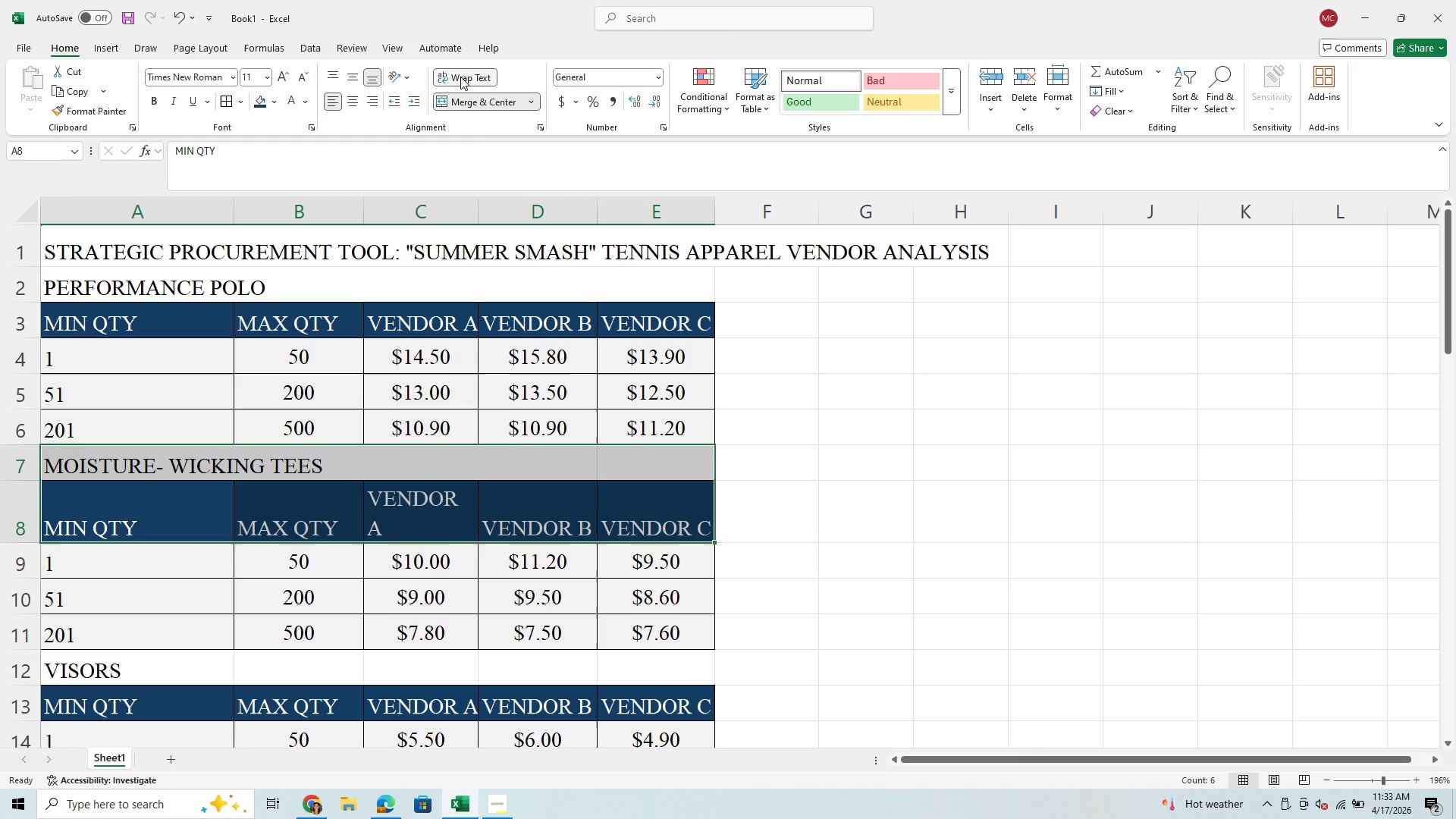 
left_click([460, 77])
 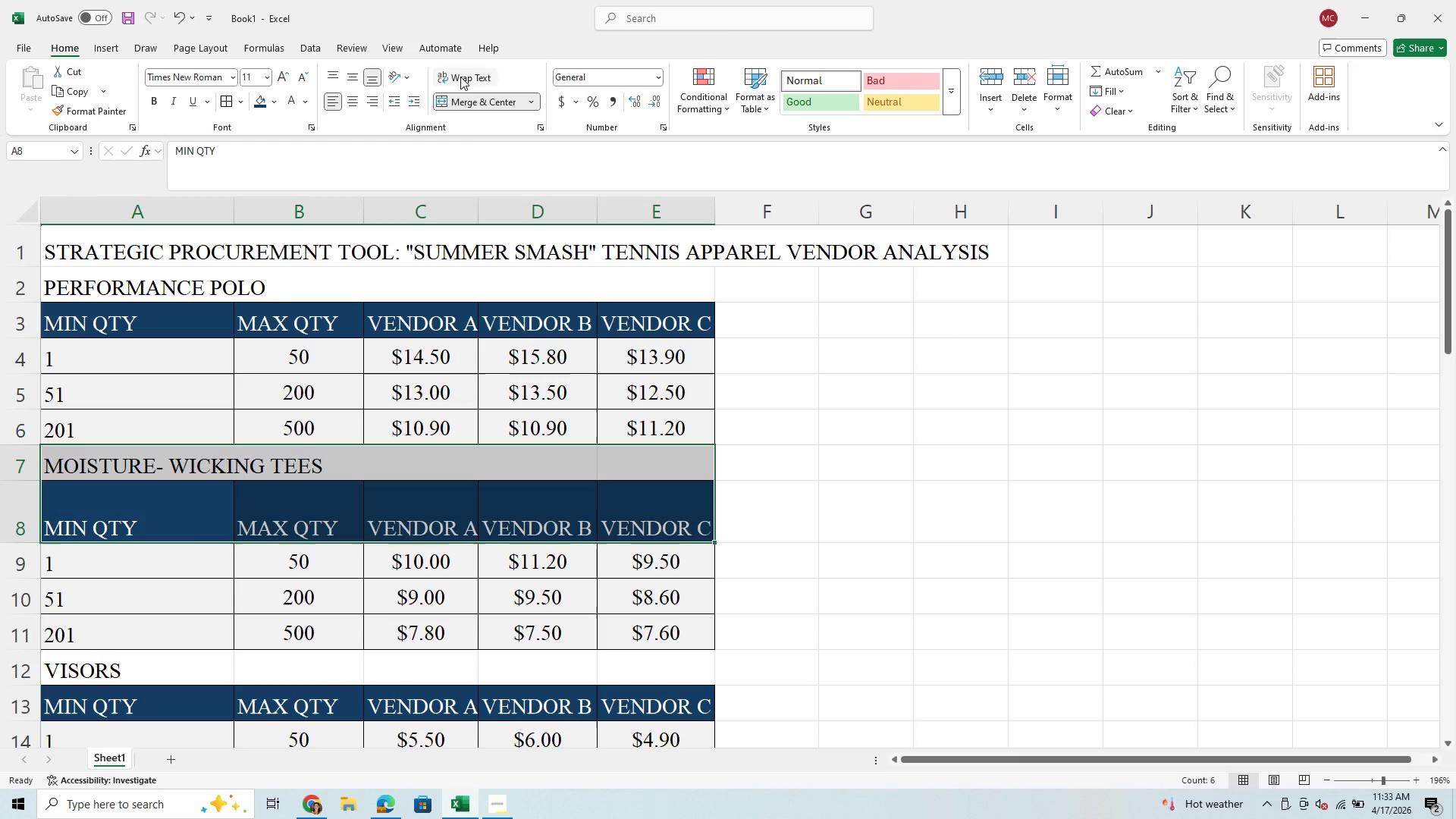 
left_click([460, 77])
 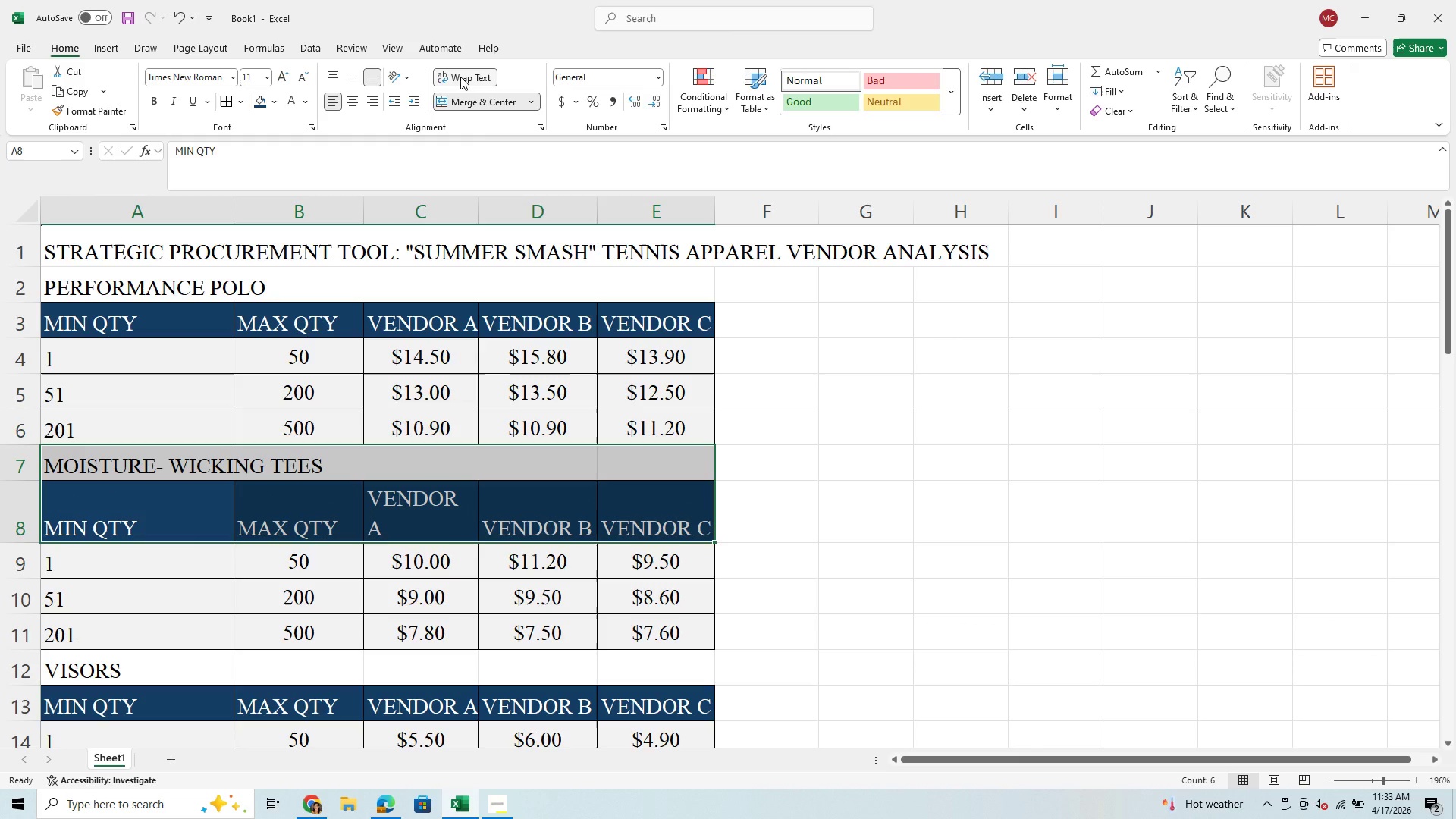 
left_click([460, 77])
 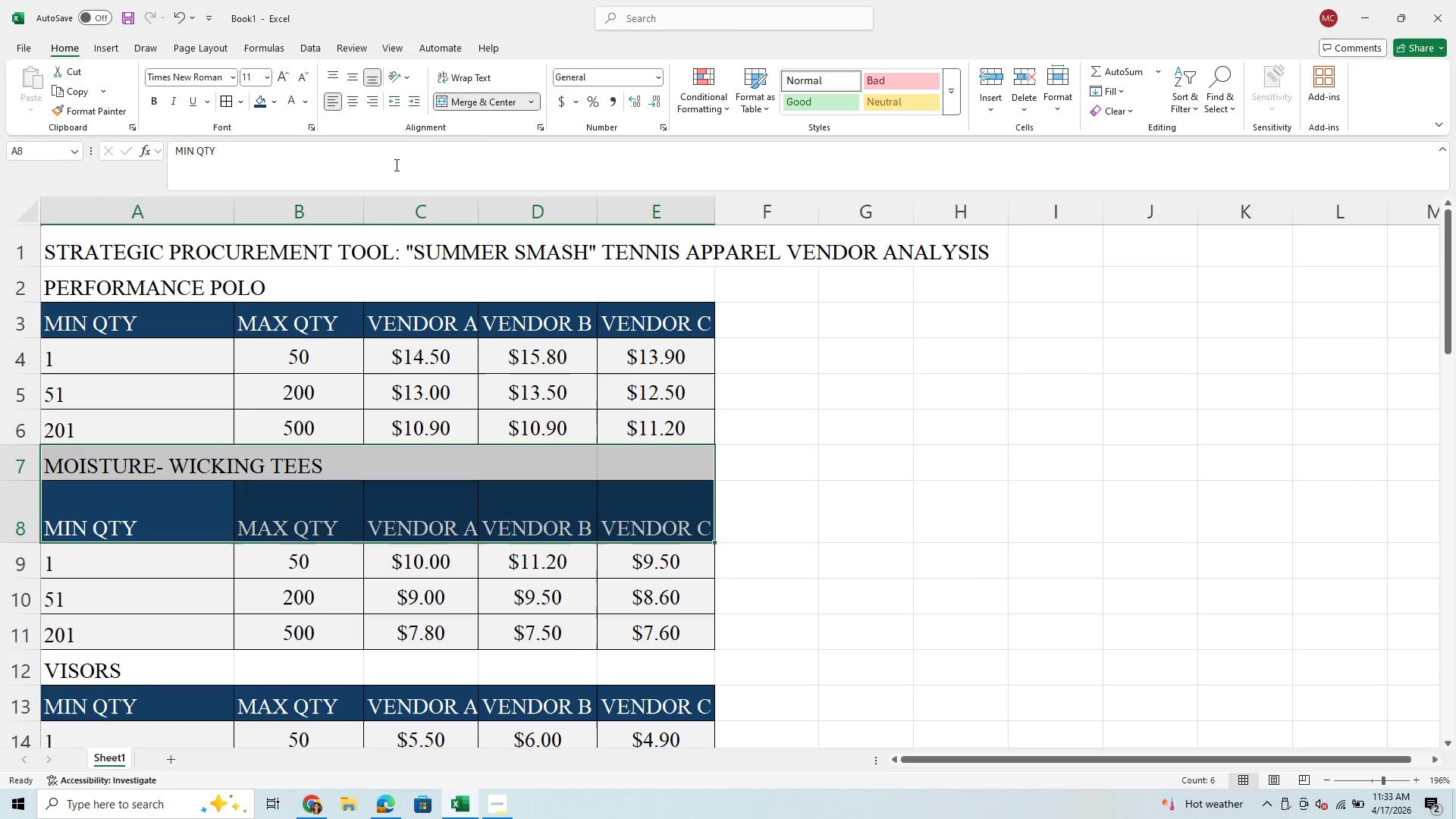 
wait(18.25)
 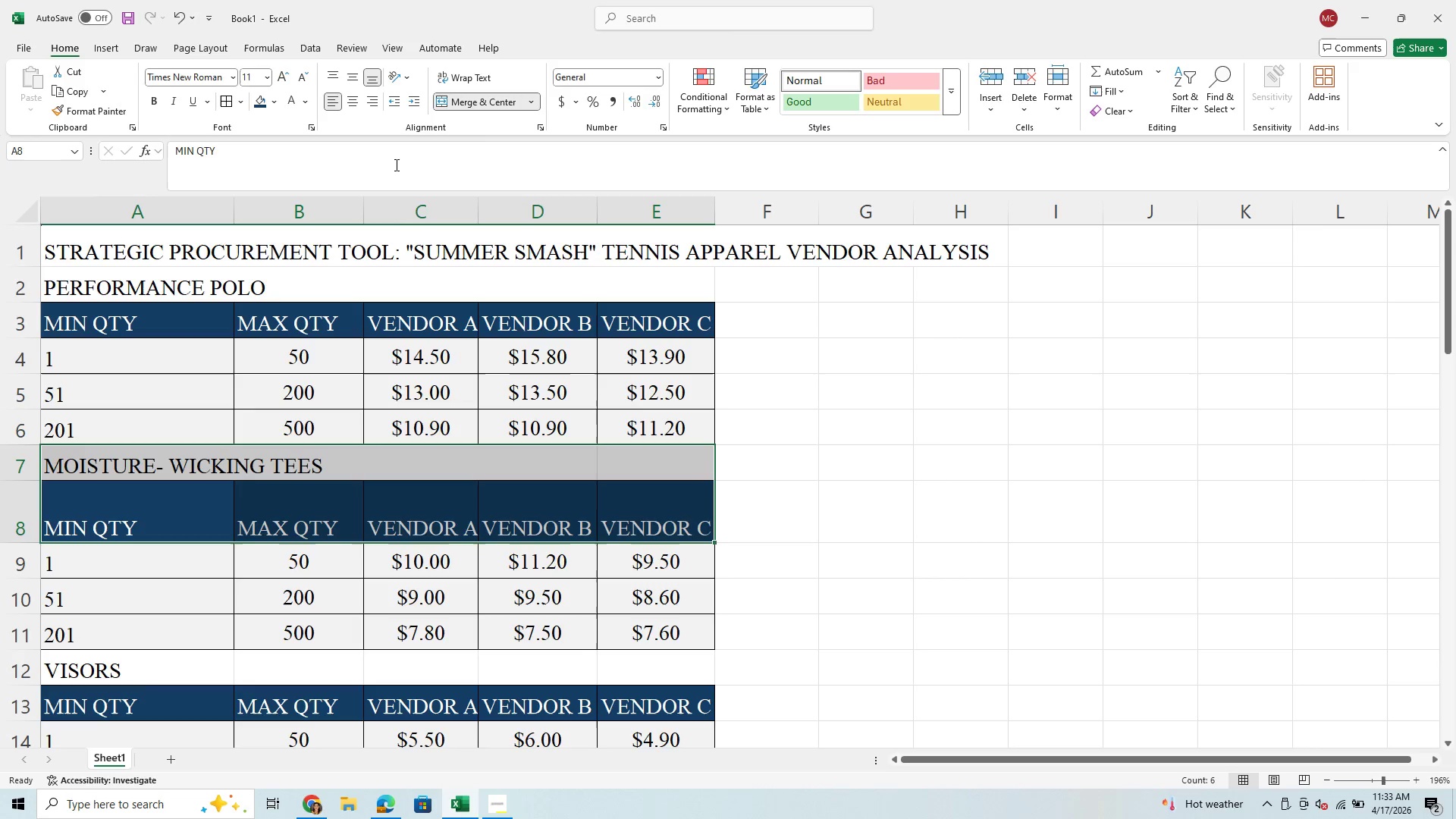 
left_click_drag(start_coordinate=[24, 334], to_coordinate=[37, 353])
 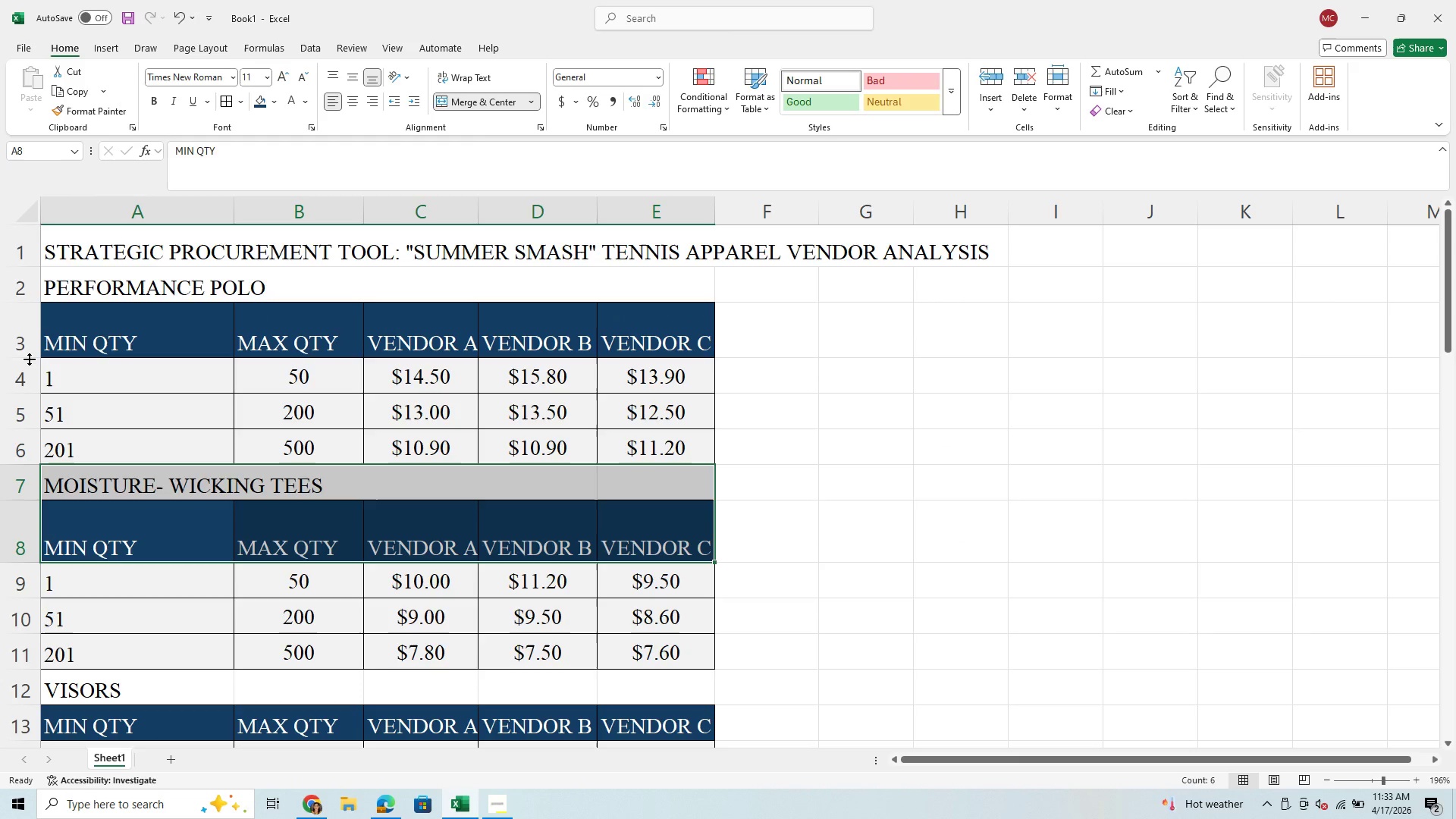 
left_click_drag(start_coordinate=[27, 355], to_coordinate=[30, 373])
 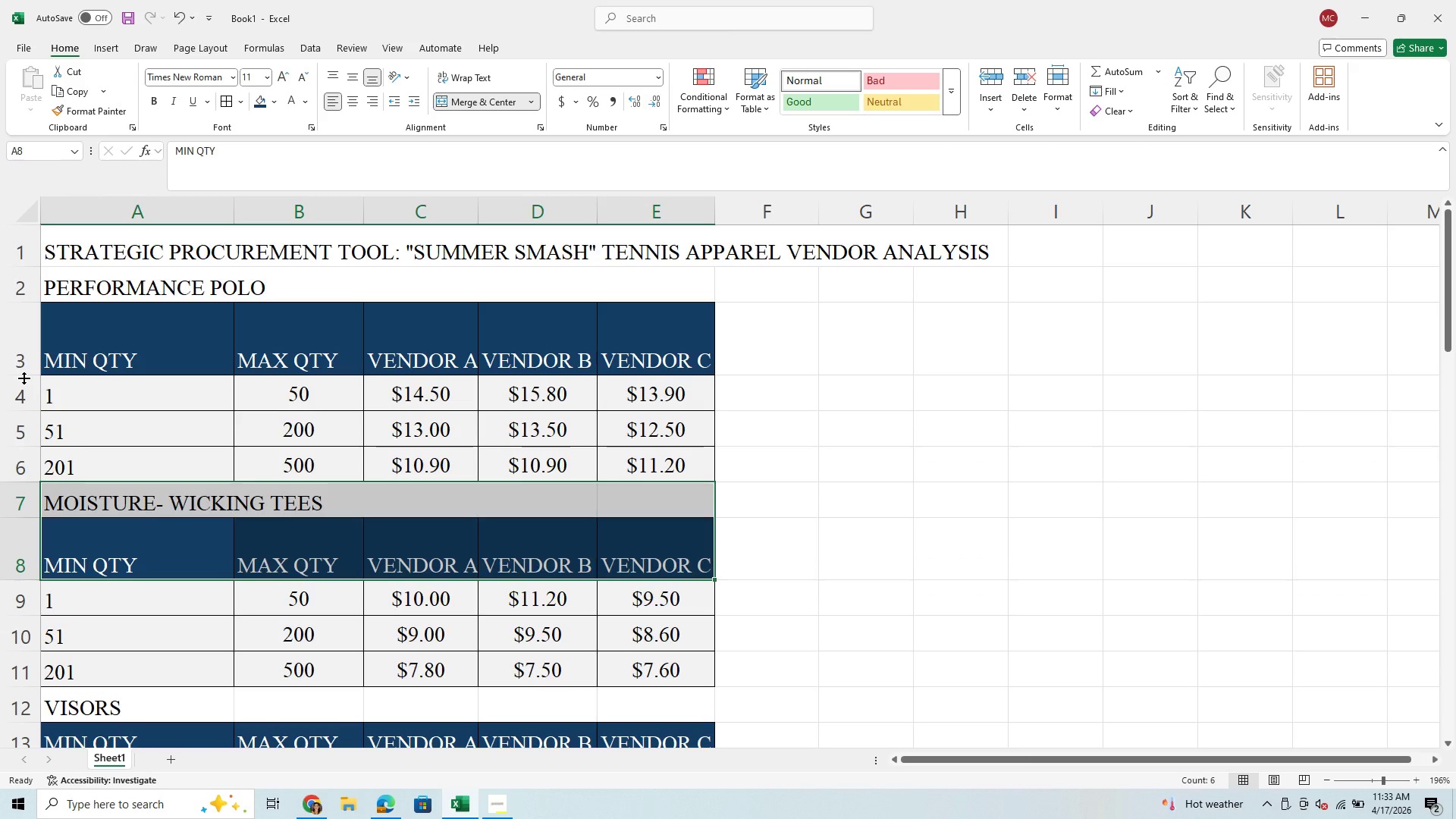 
left_click_drag(start_coordinate=[24, 374], to_coordinate=[32, 364])
 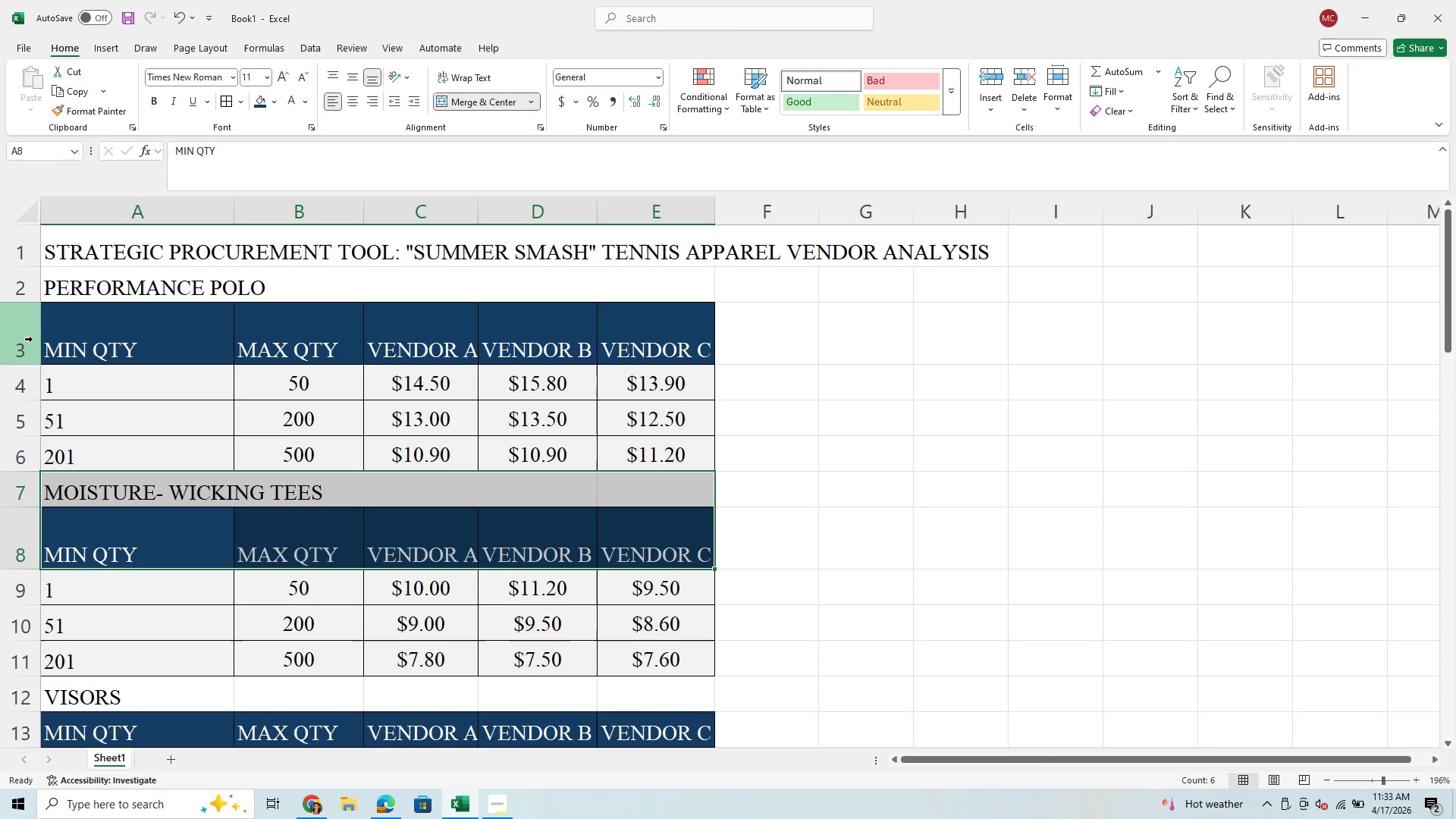 
left_click([30, 338])
 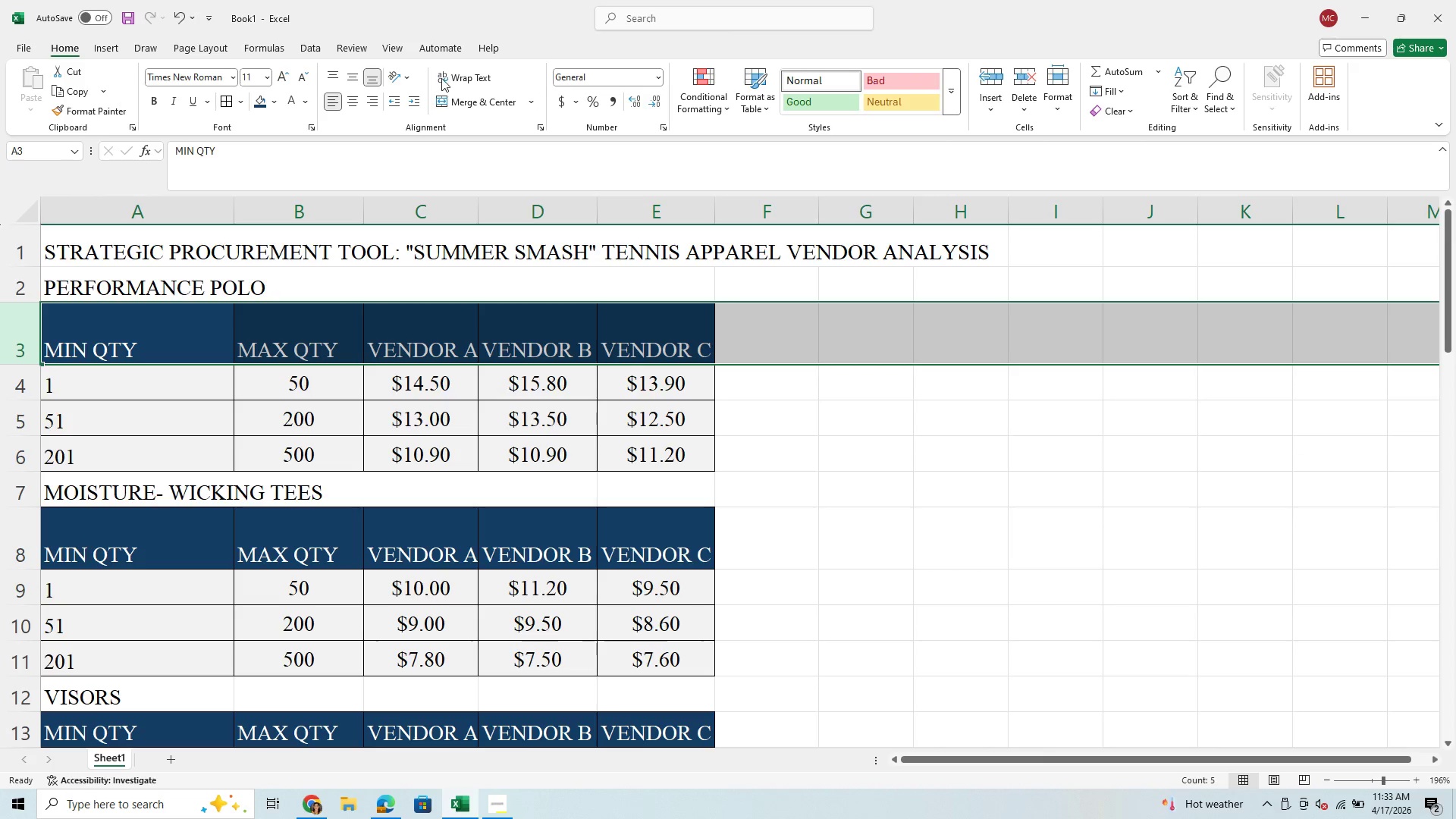 
left_click([459, 78])
 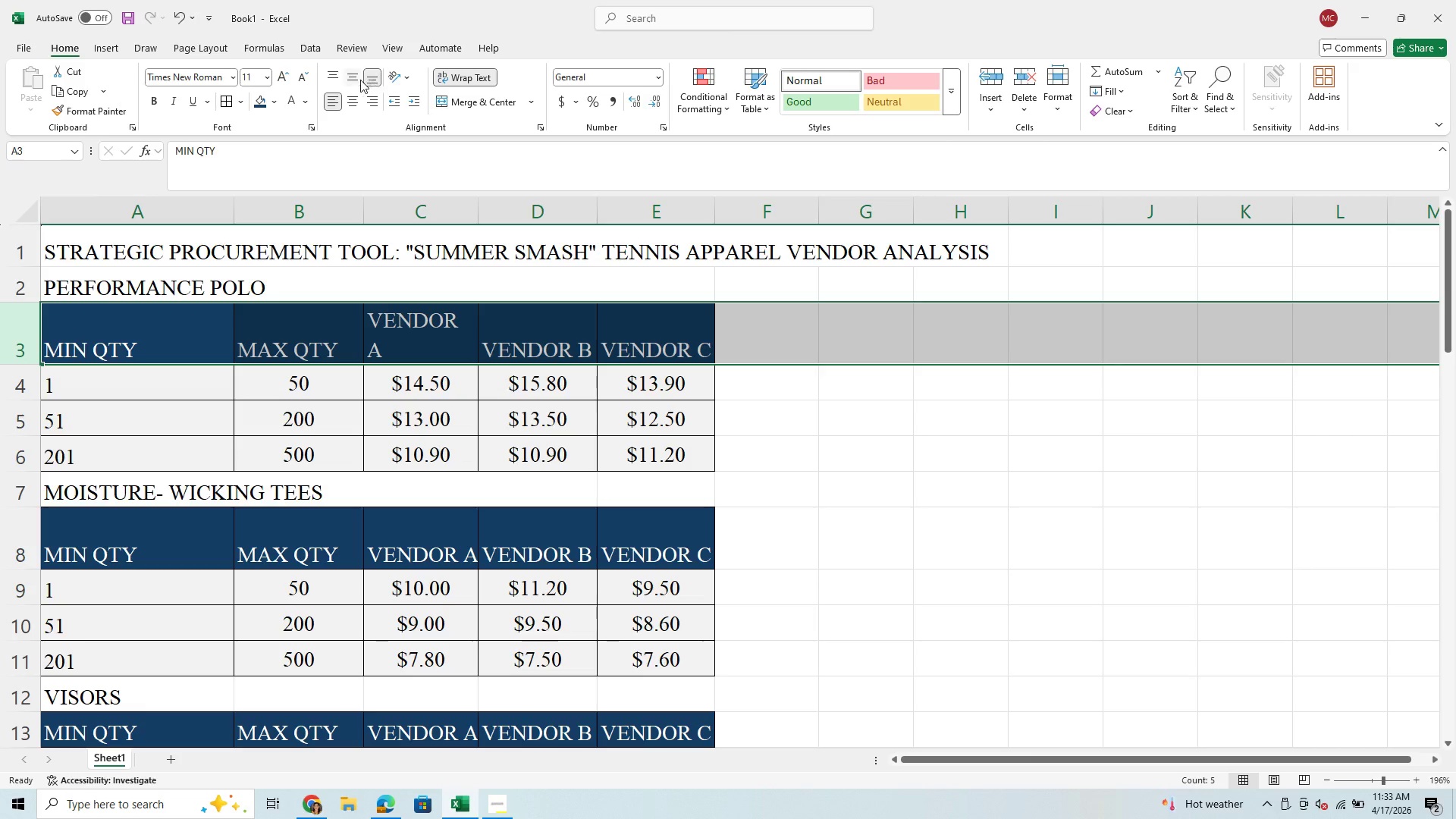 
left_click([333, 71])
 